 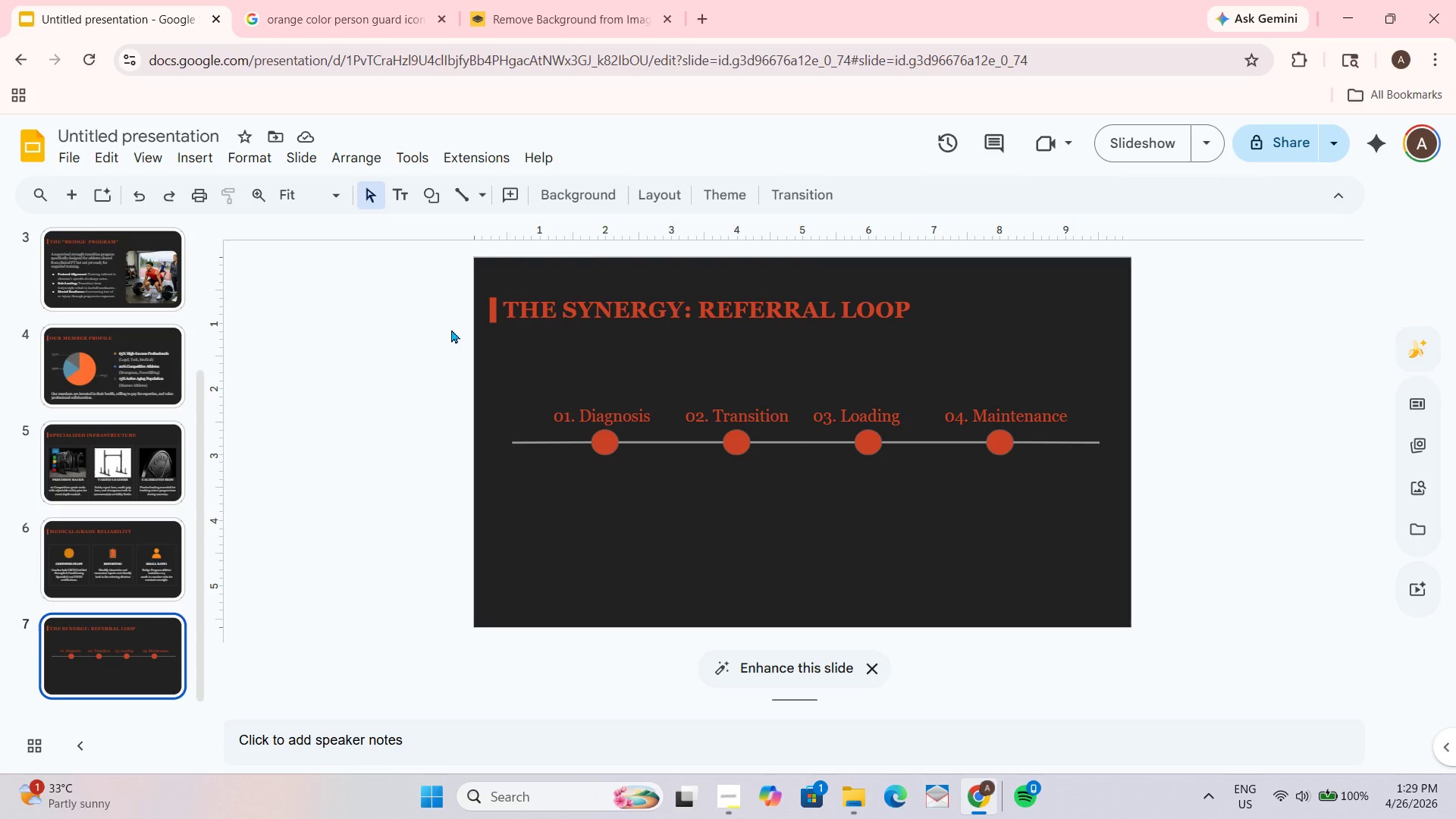 
left_click([403, 196])
 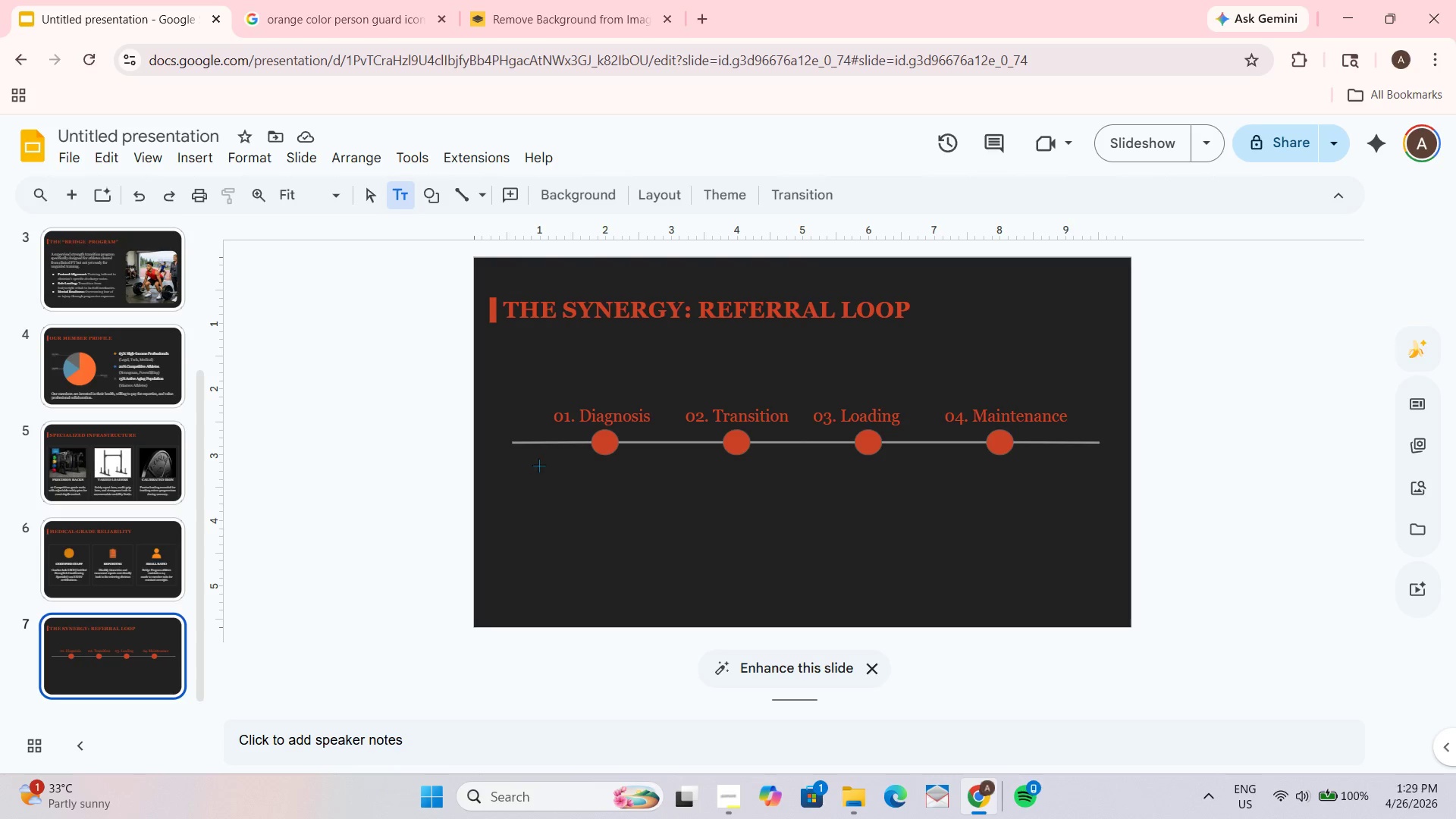 
left_click_drag(start_coordinate=[545, 455], to_coordinate=[661, 559])
 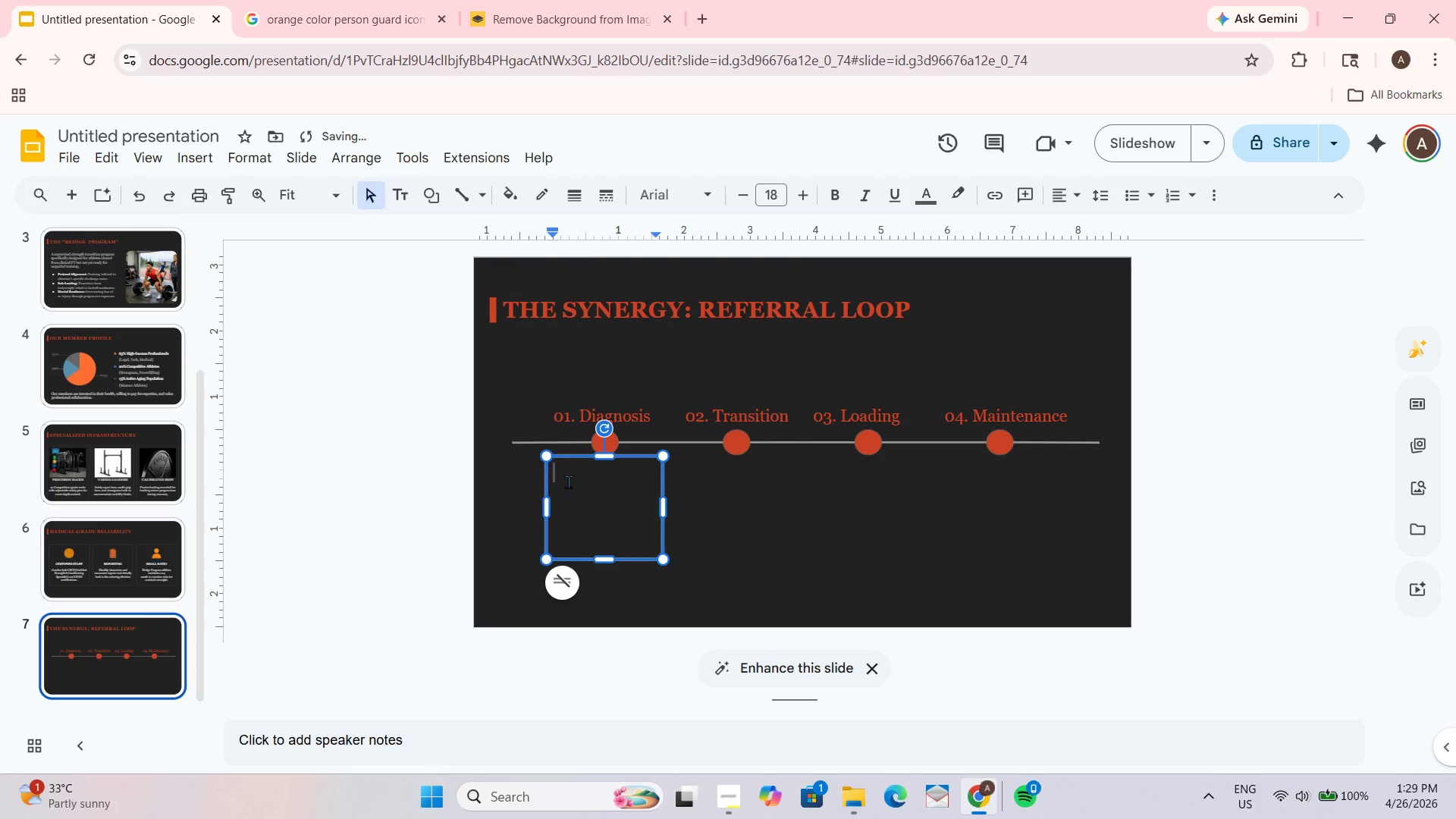 
left_click([568, 479])
 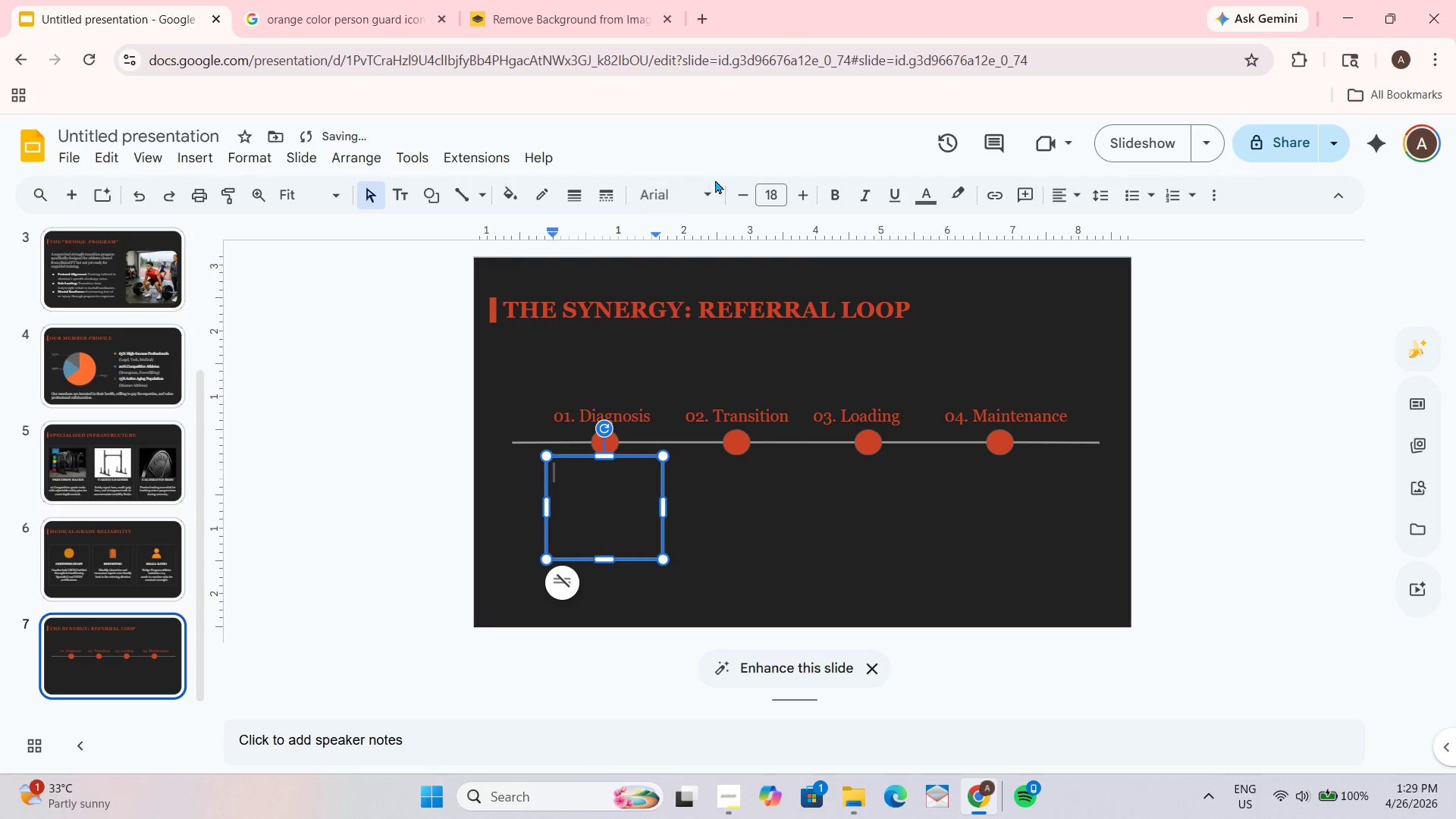 
double_click([701, 198])
 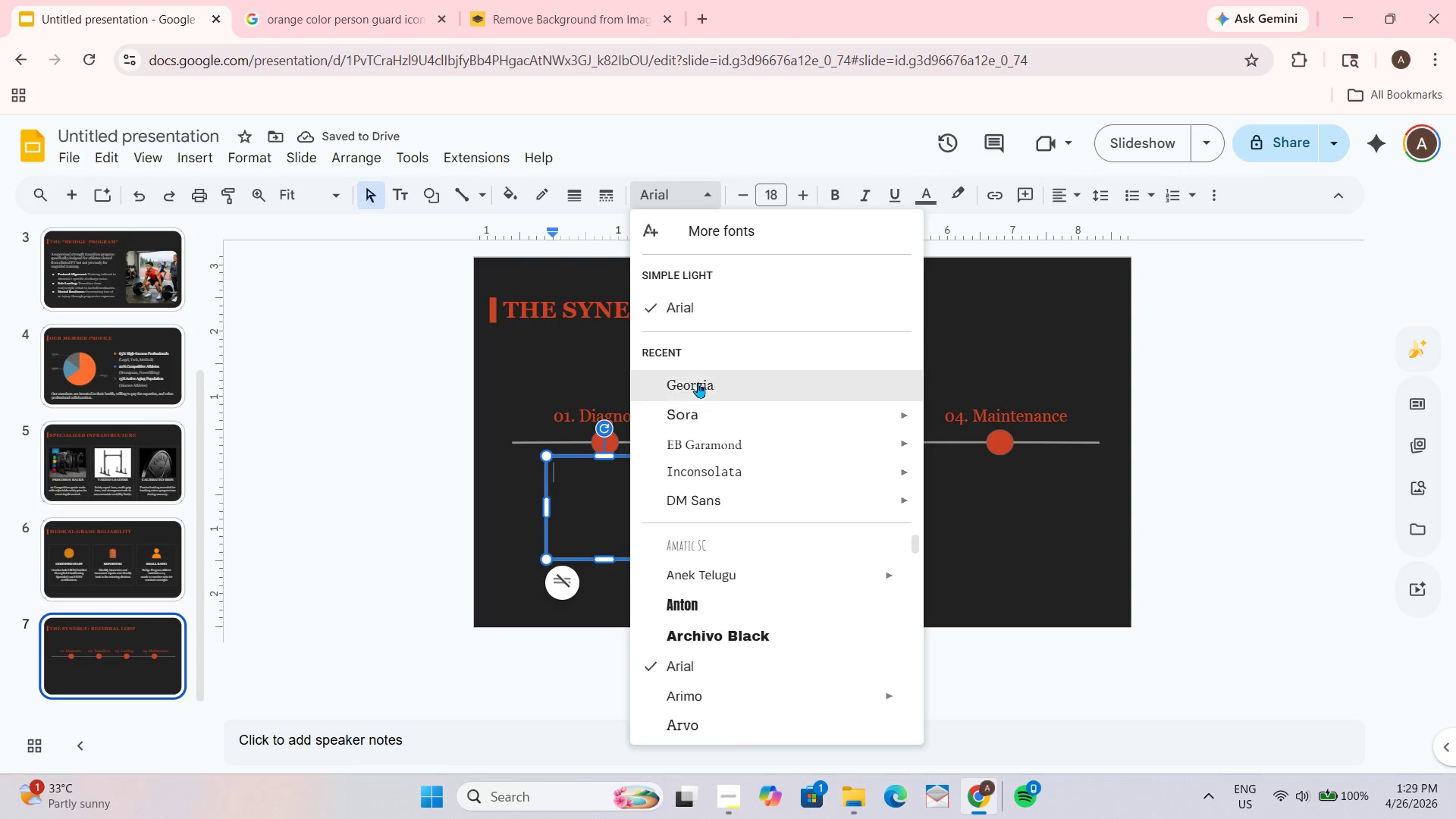 
left_click([697, 383])
 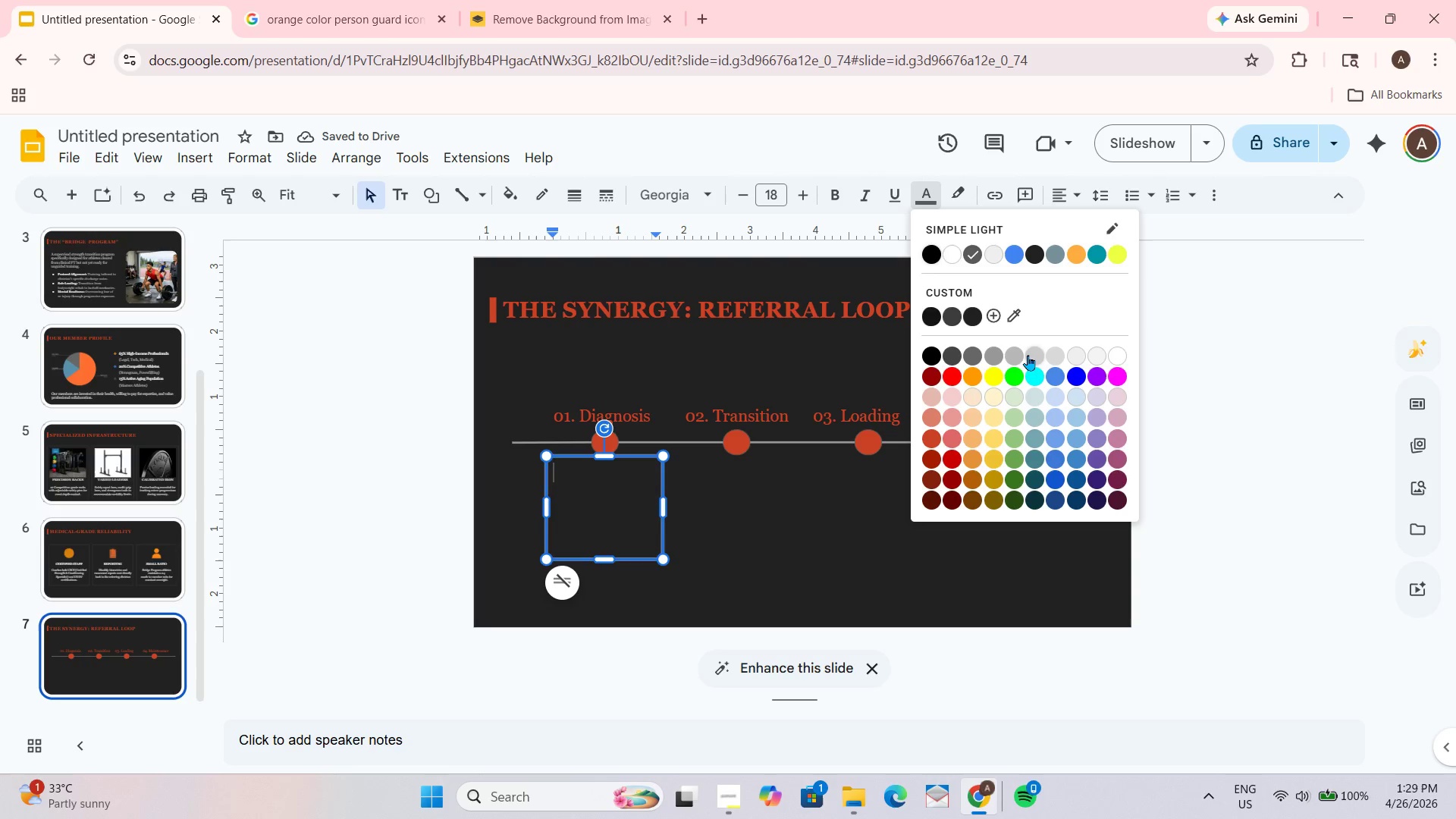 
left_click([1035, 359])
 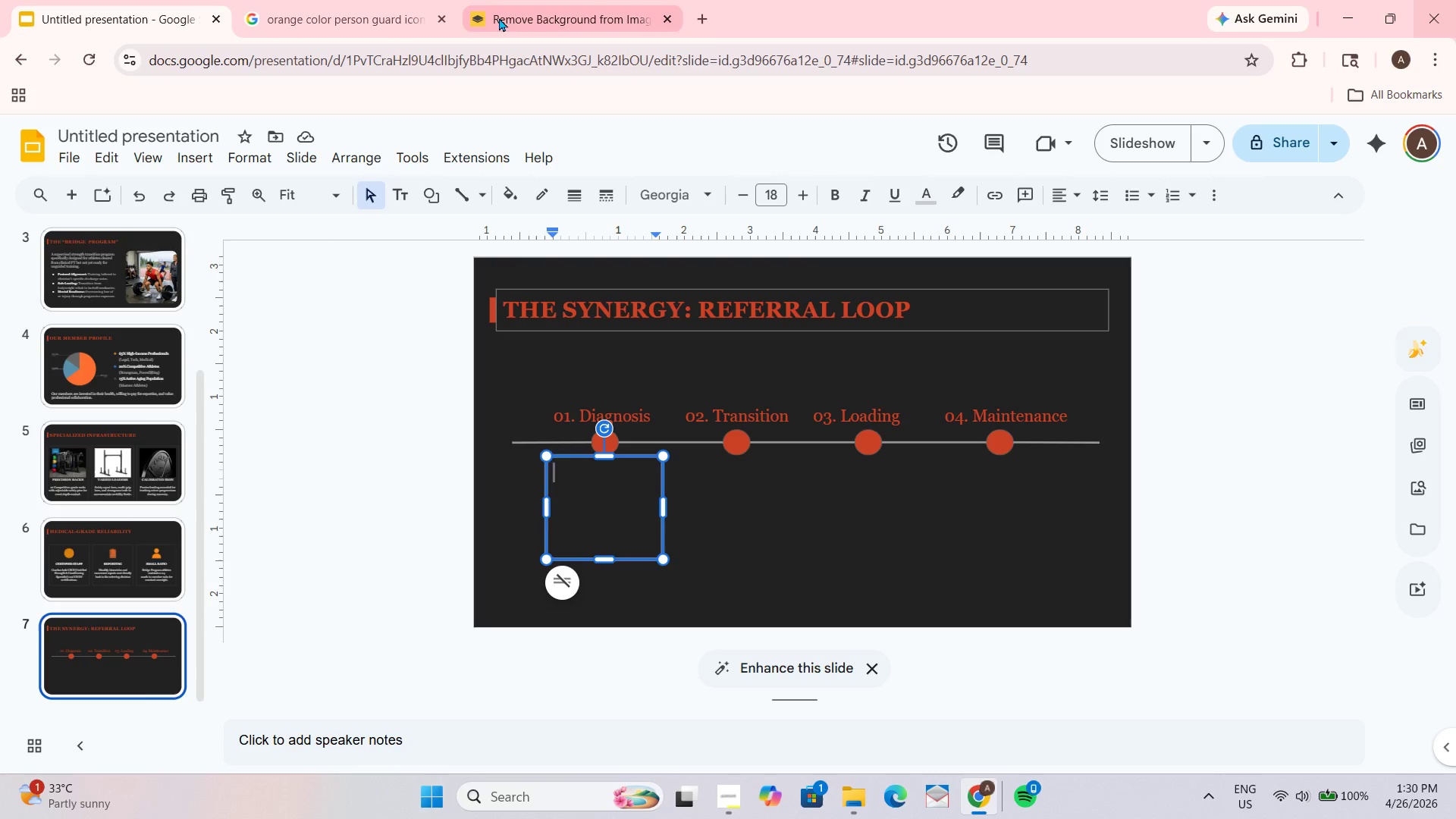 
wait(25.98)
 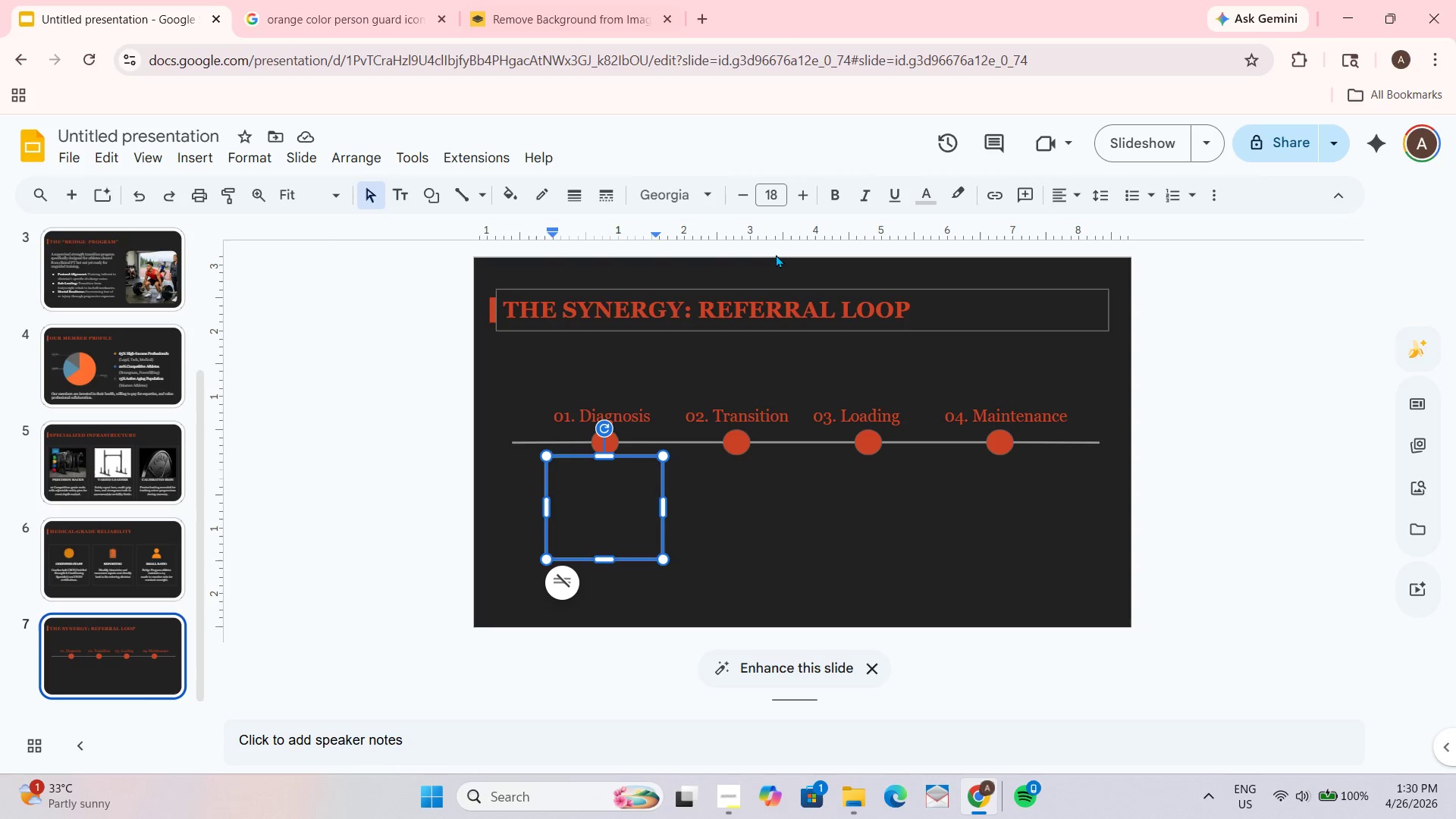 
type(Clinic manages acute injury & initial rehab.)
 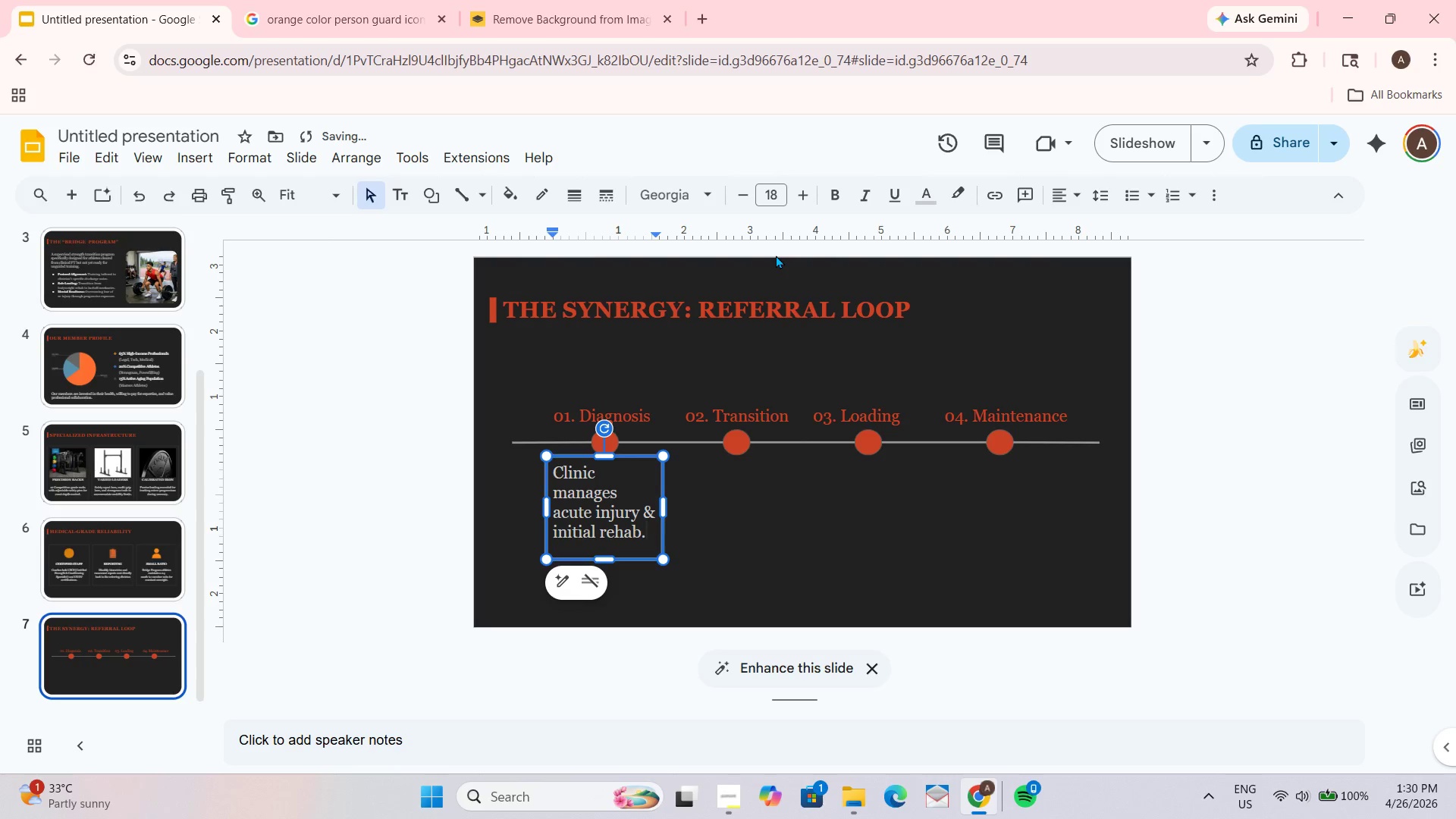 
key(Control+ControlLeft)
 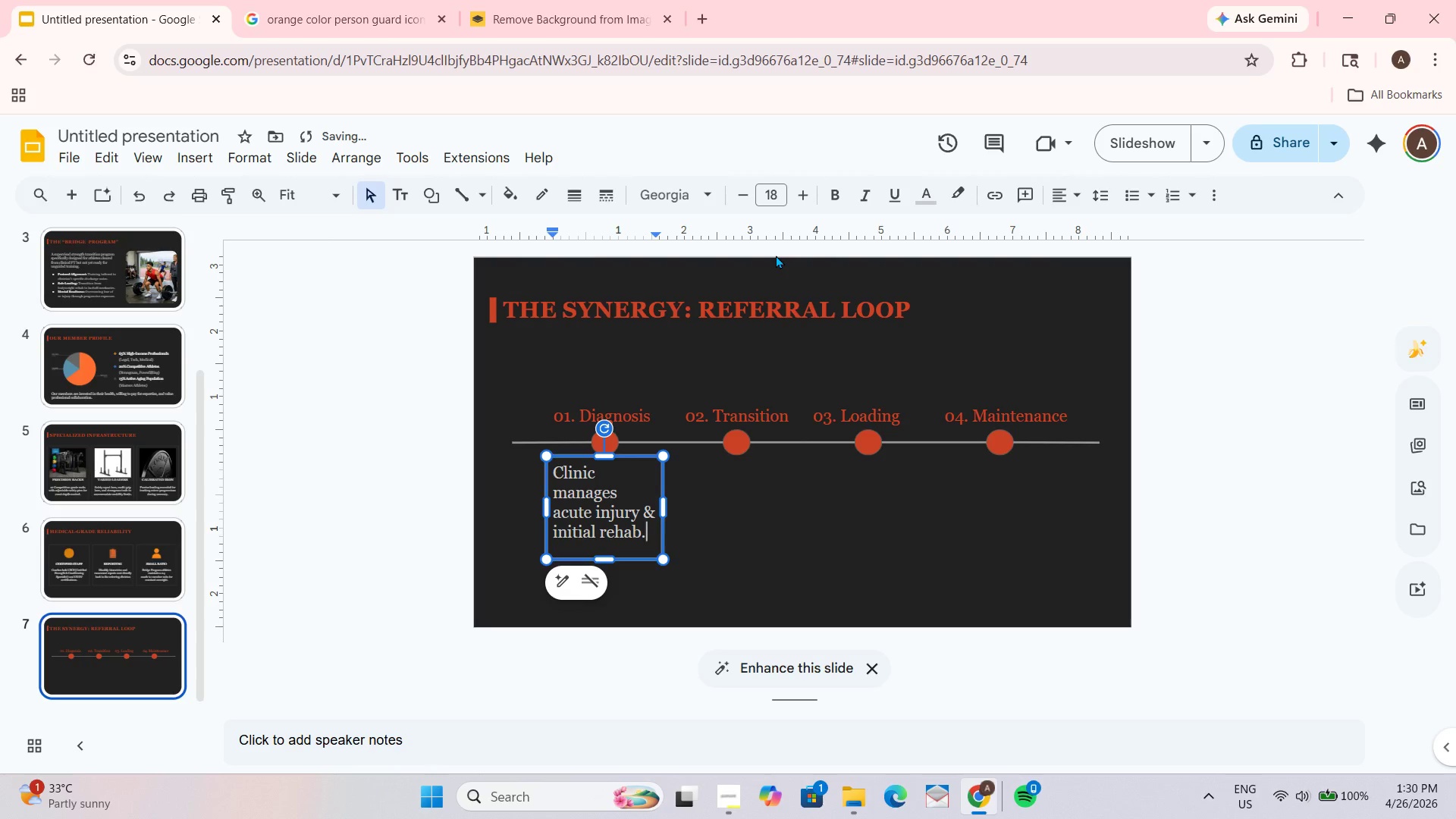 
hold_key(key=ControlLeft, duration=0.31)
 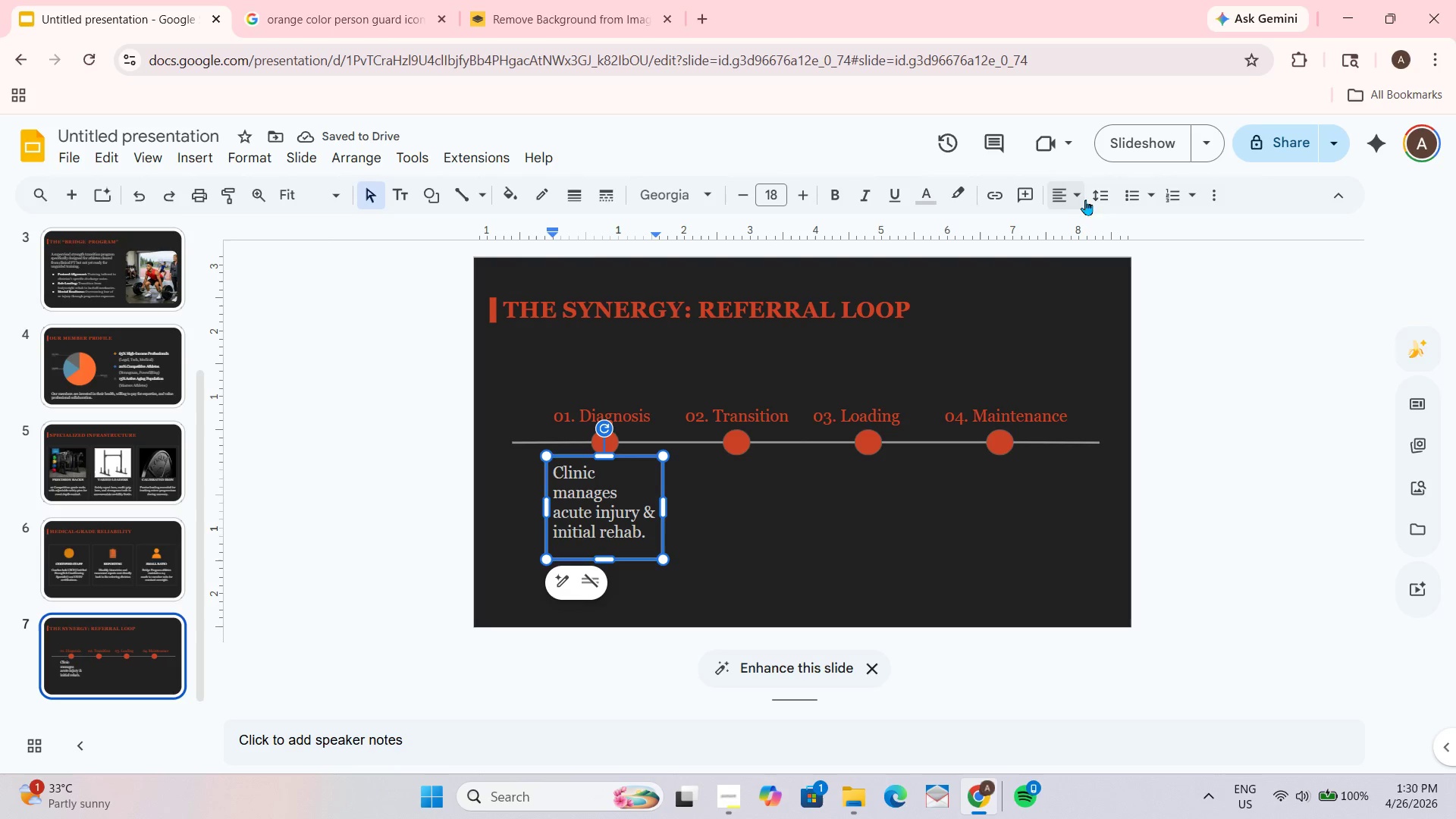 
left_click([1065, 198])
 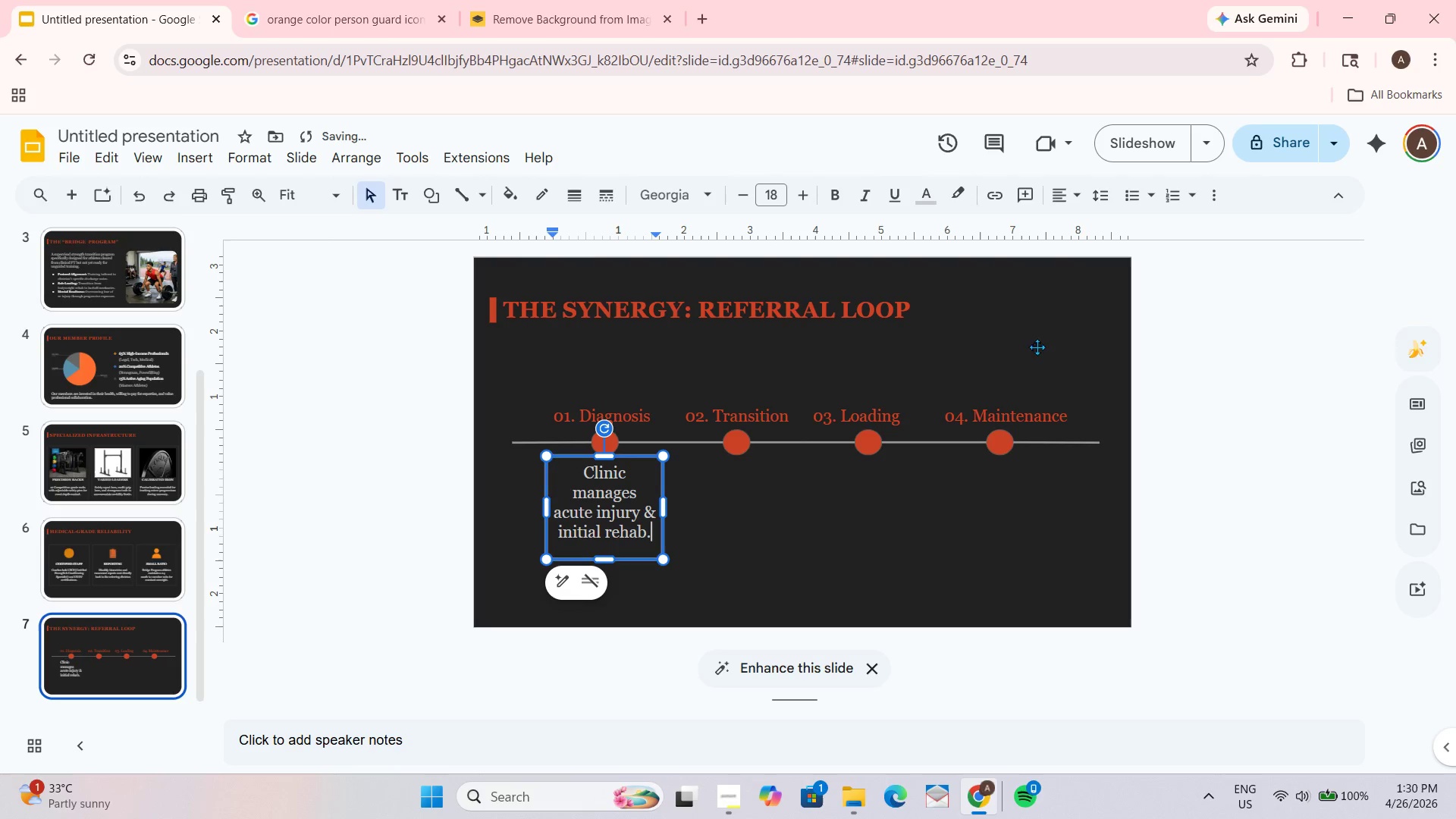 
left_click([943, 528])
 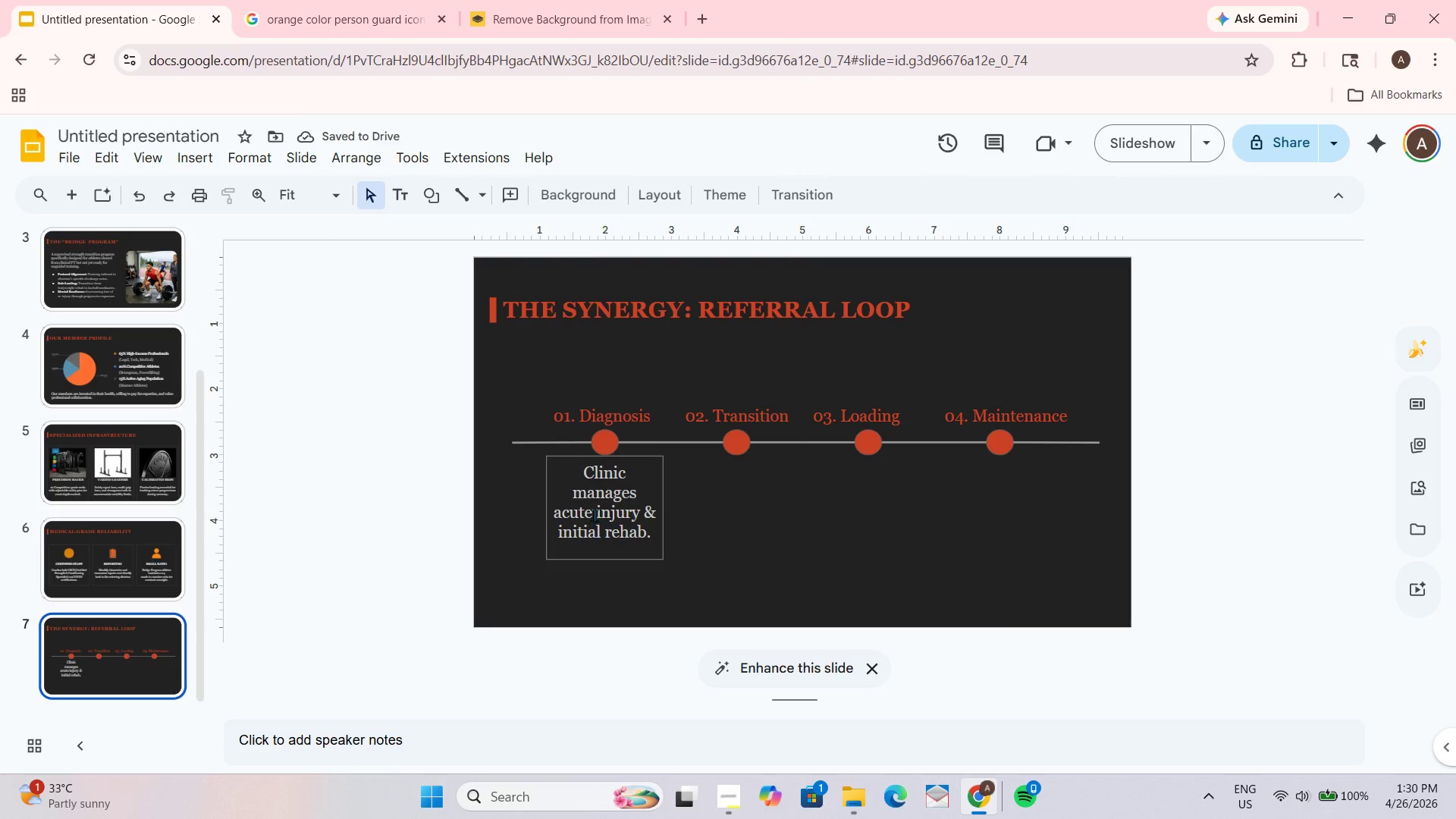 
left_click([593, 505])
 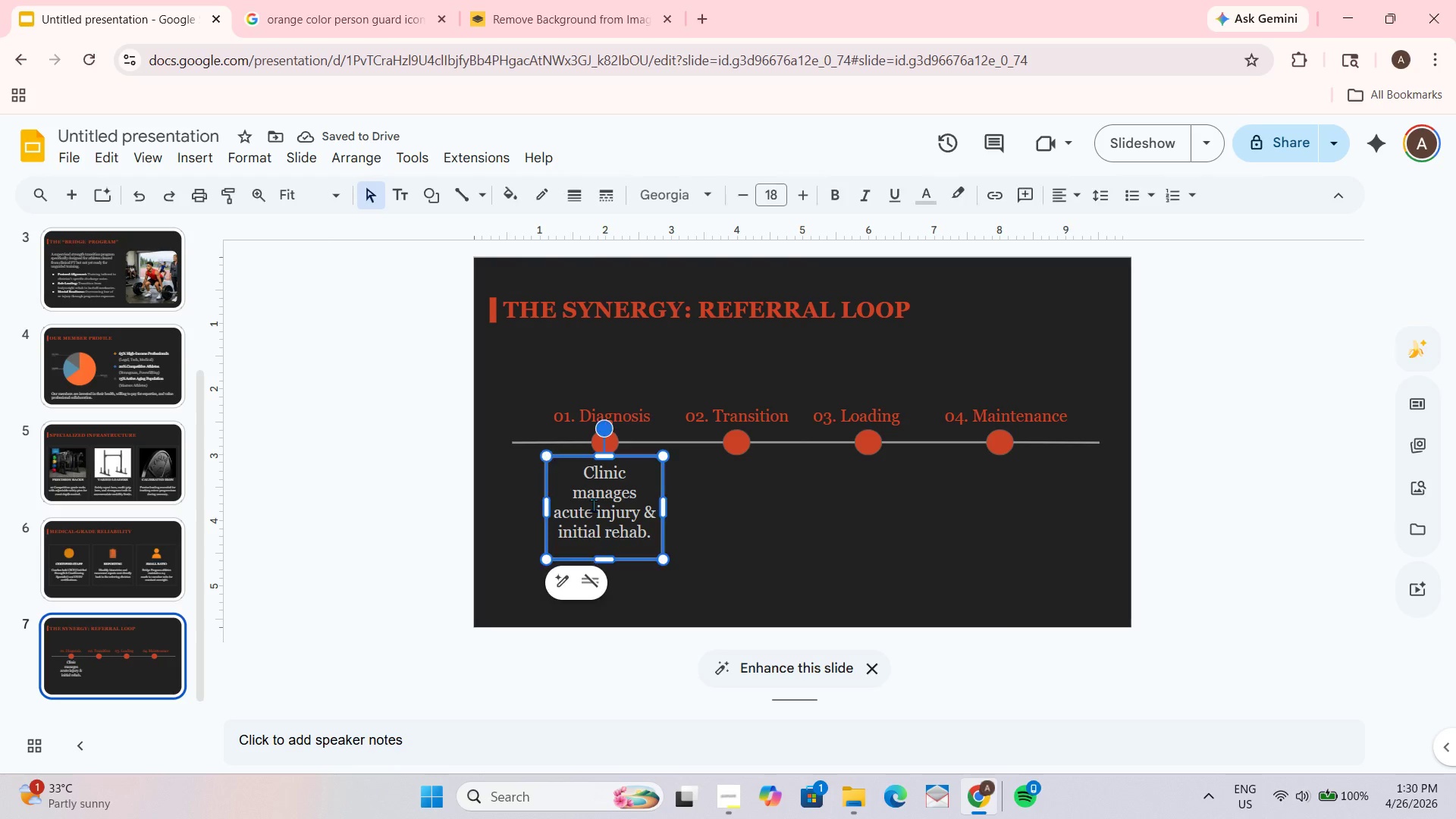 
key(Control+A)
 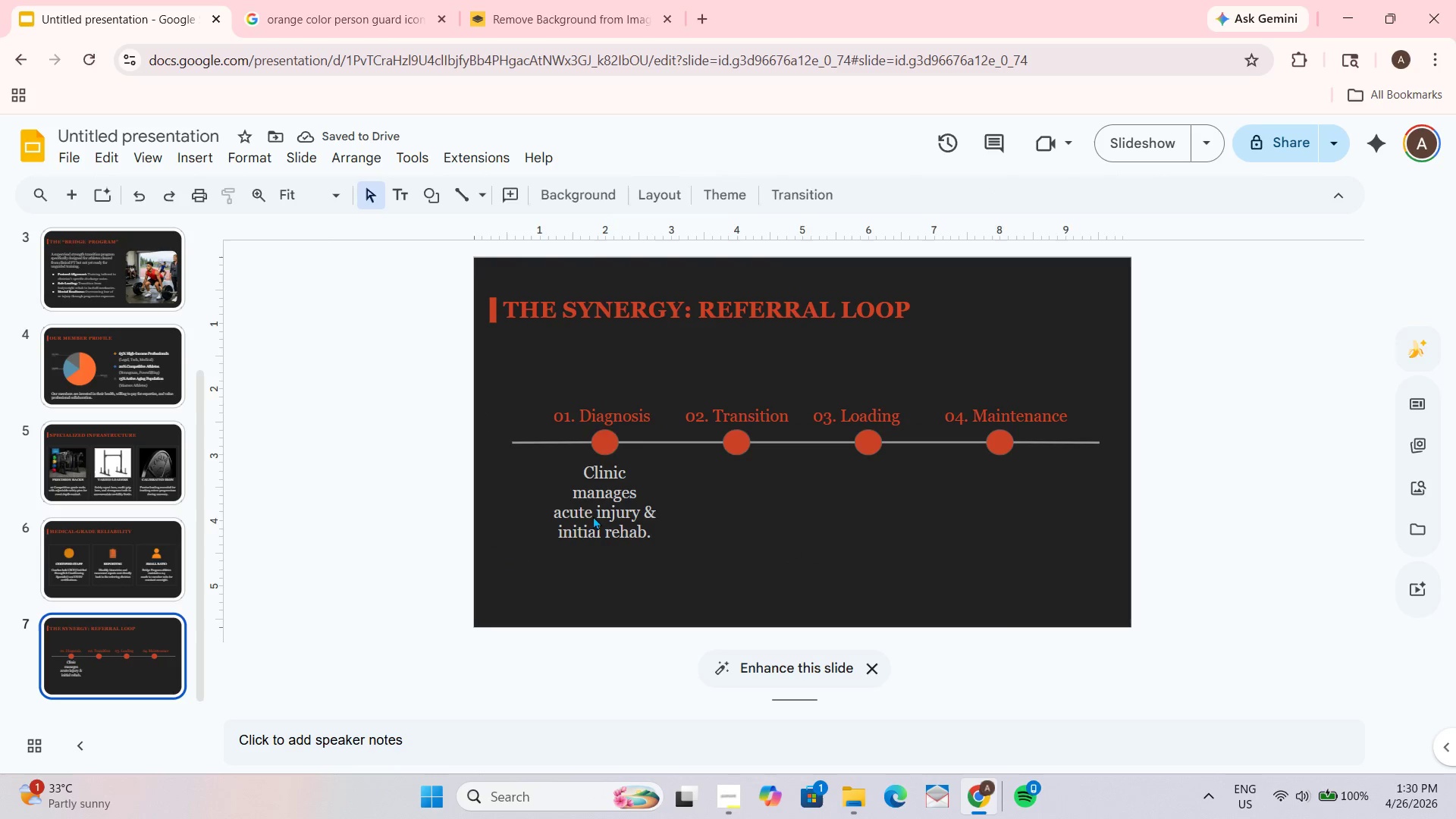 
triple_click([594, 511])
 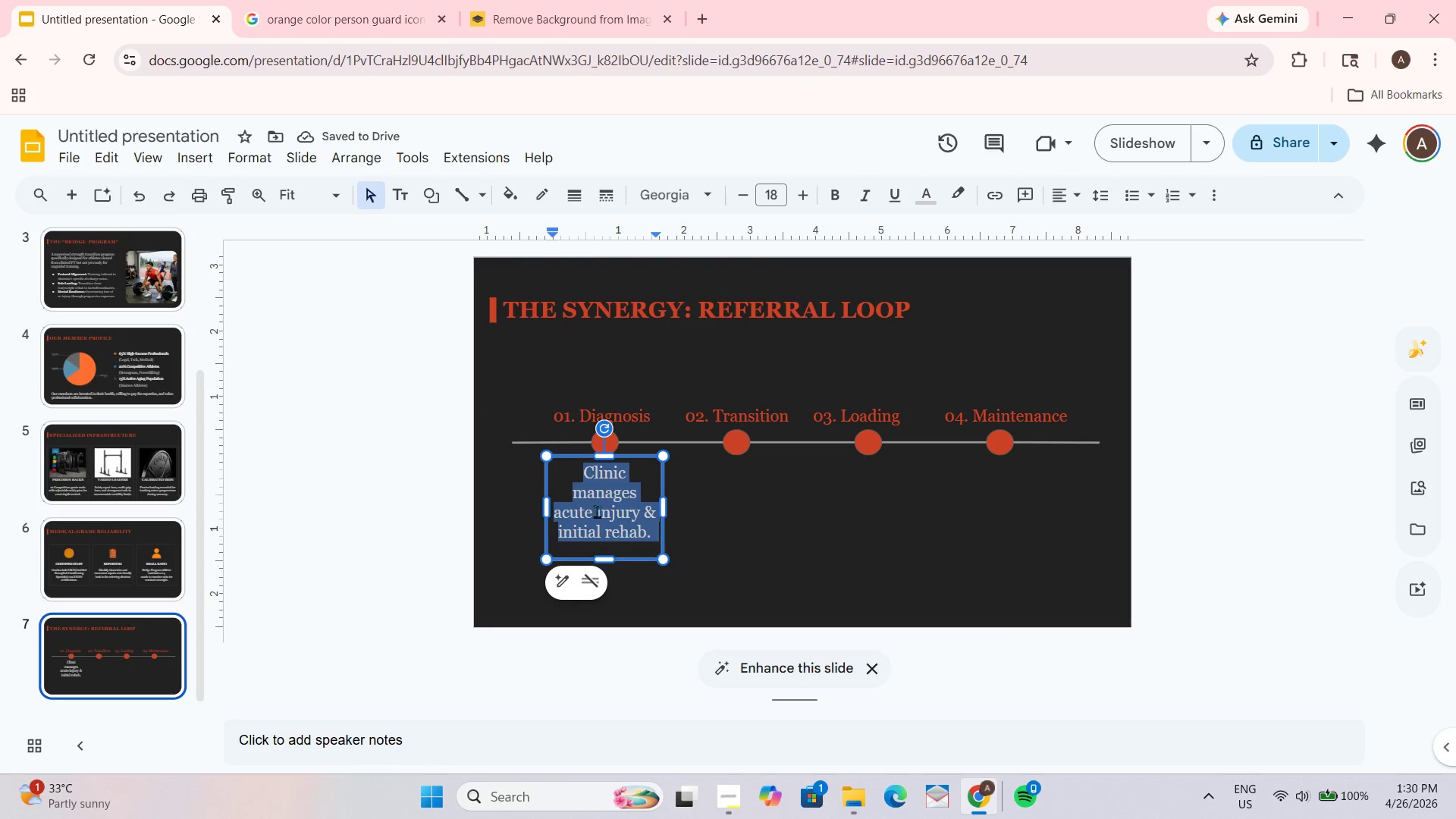 
key(Control+ControlLeft)
 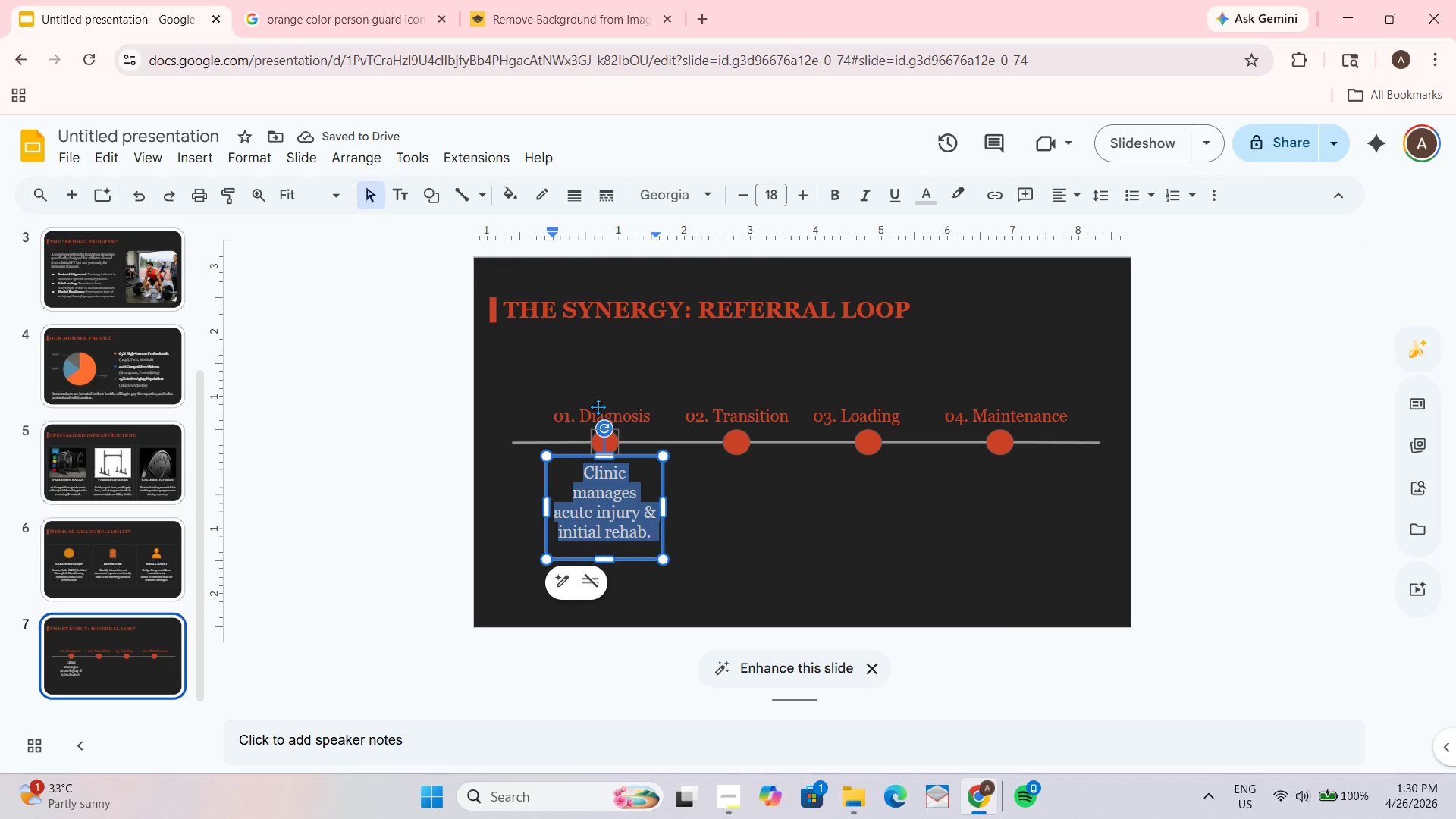 
key(Control+A)
 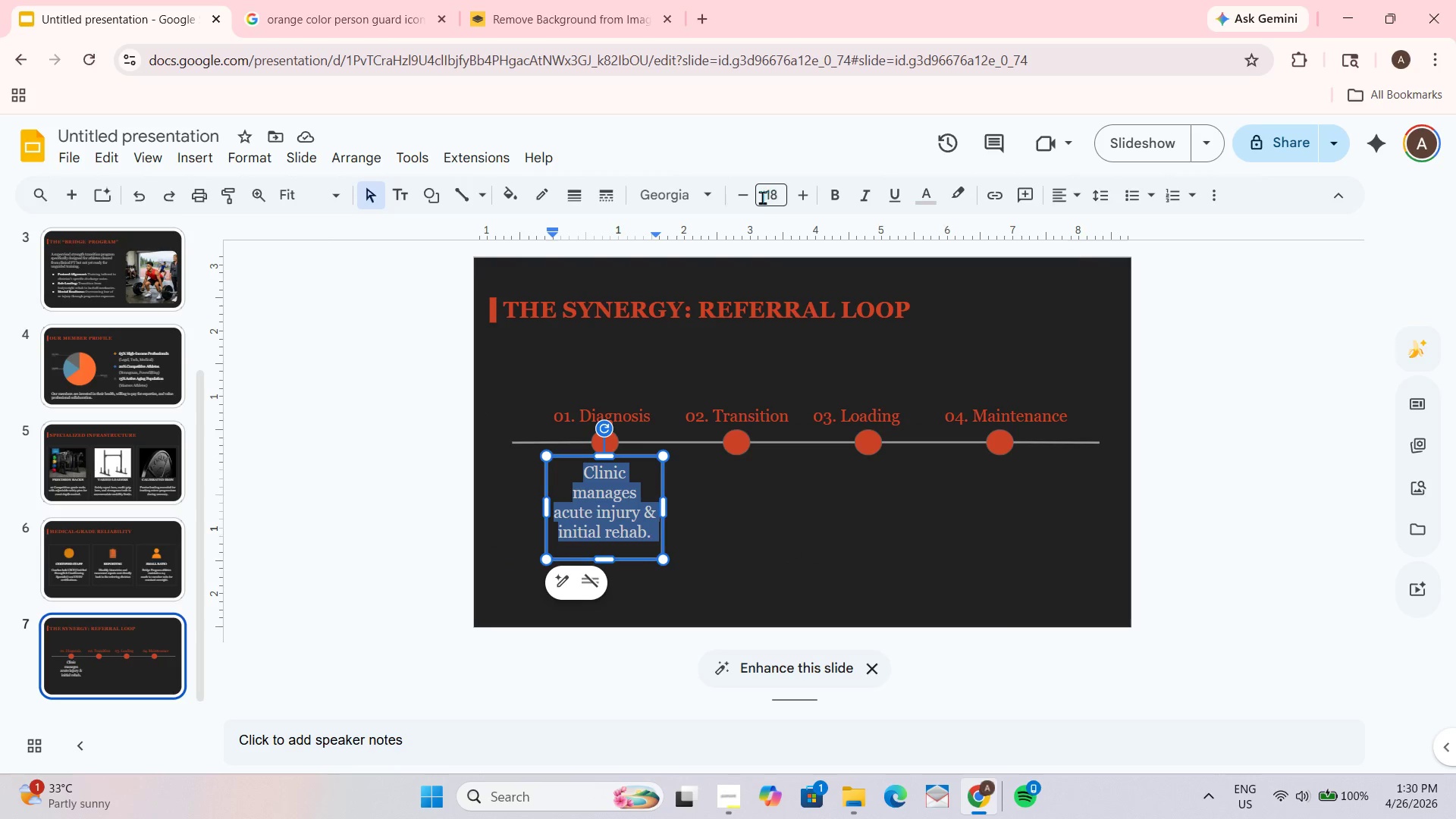 
double_click([742, 196])
 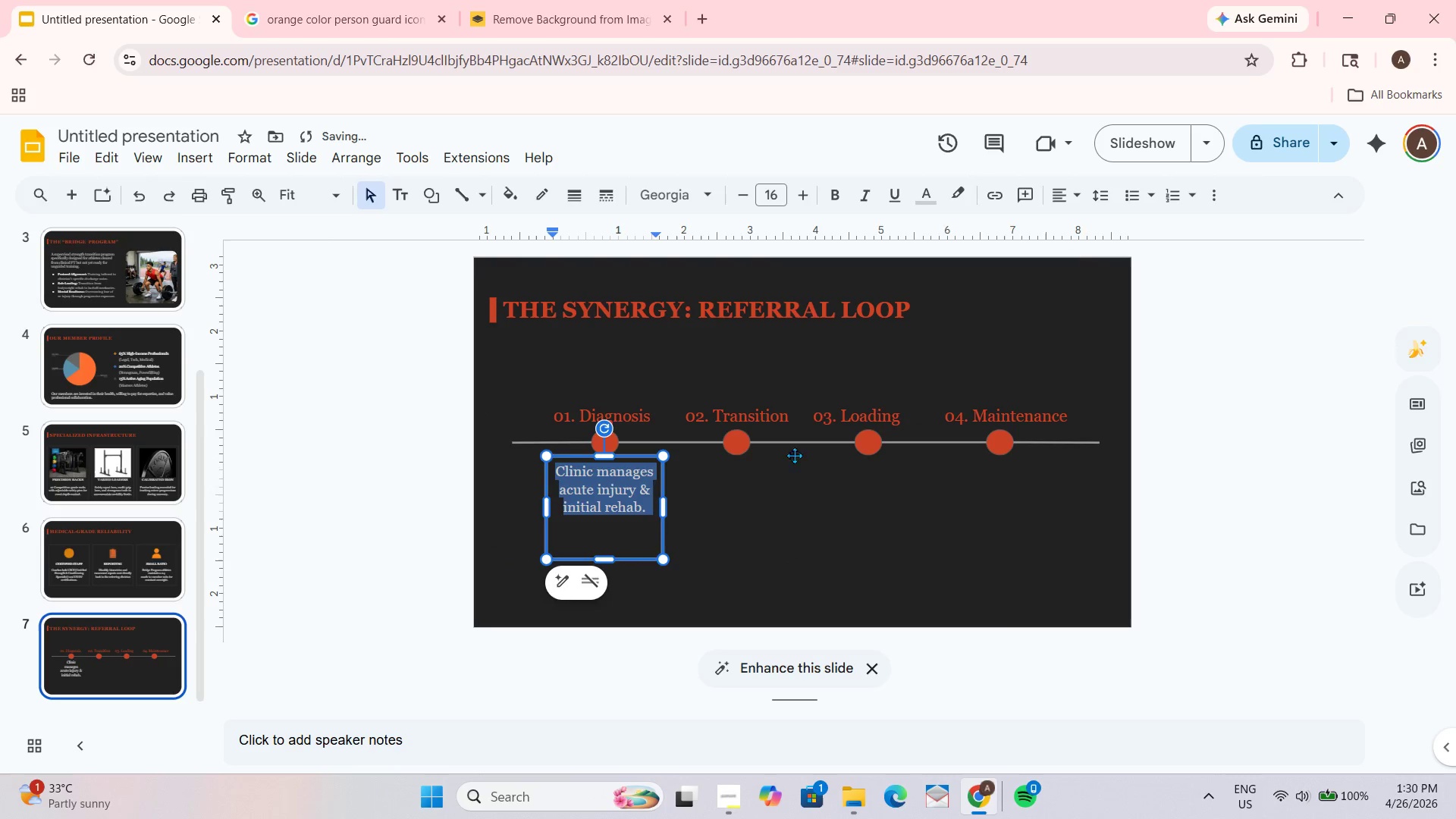 
left_click_drag(start_coordinate=[805, 599], to_coordinate=[805, 595])
 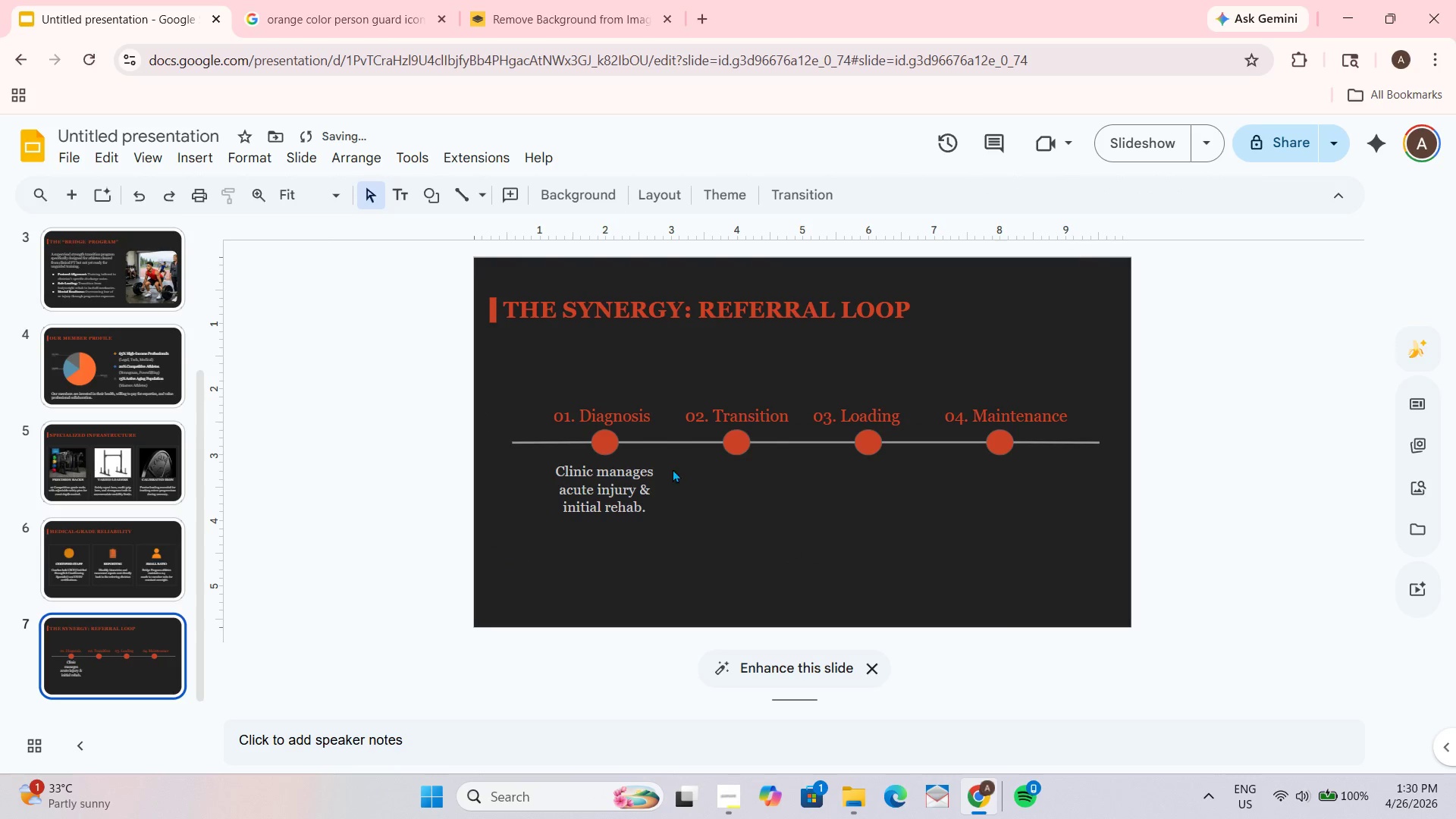 
left_click([654, 468])
 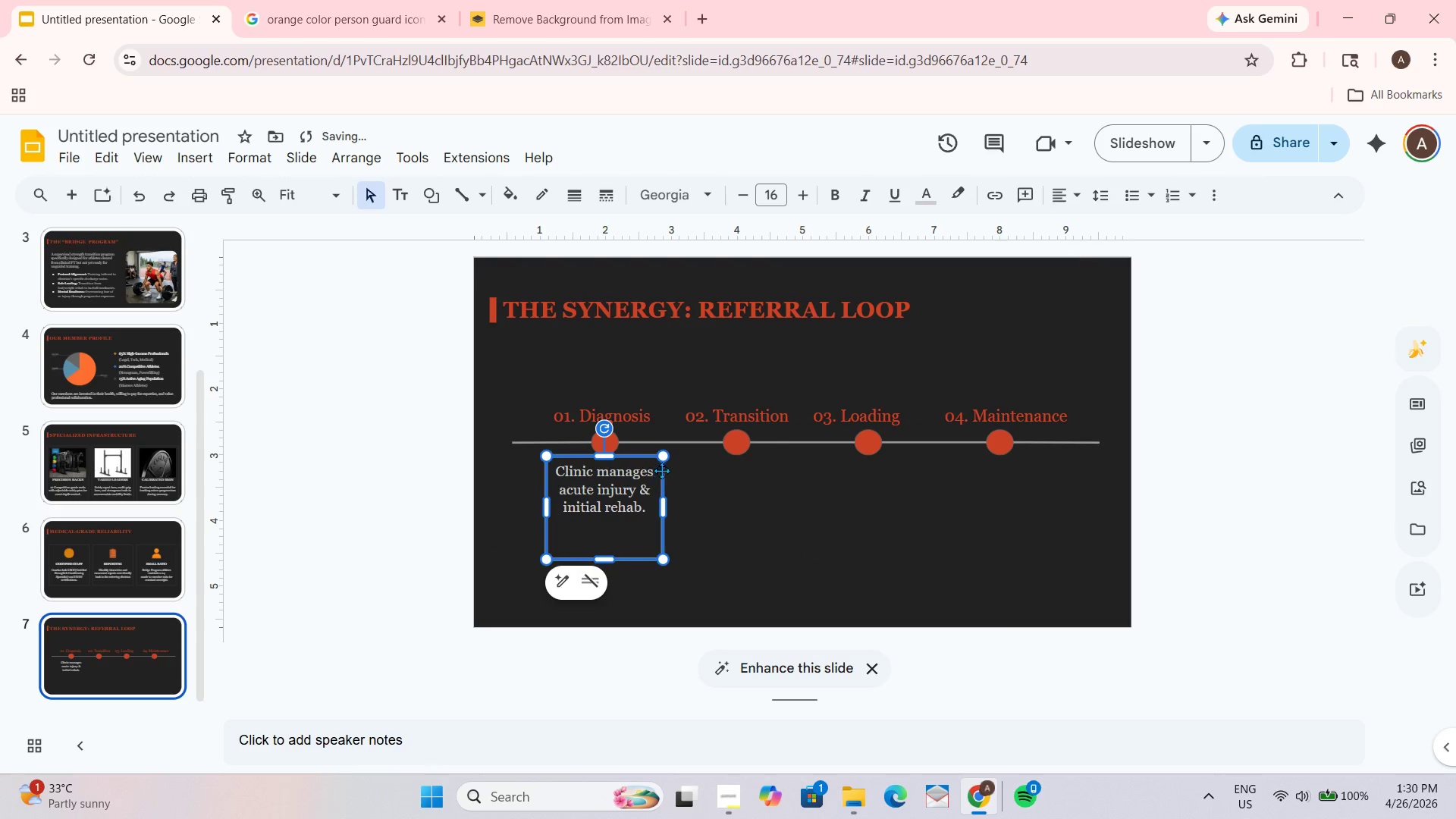 
key(Control+D)
 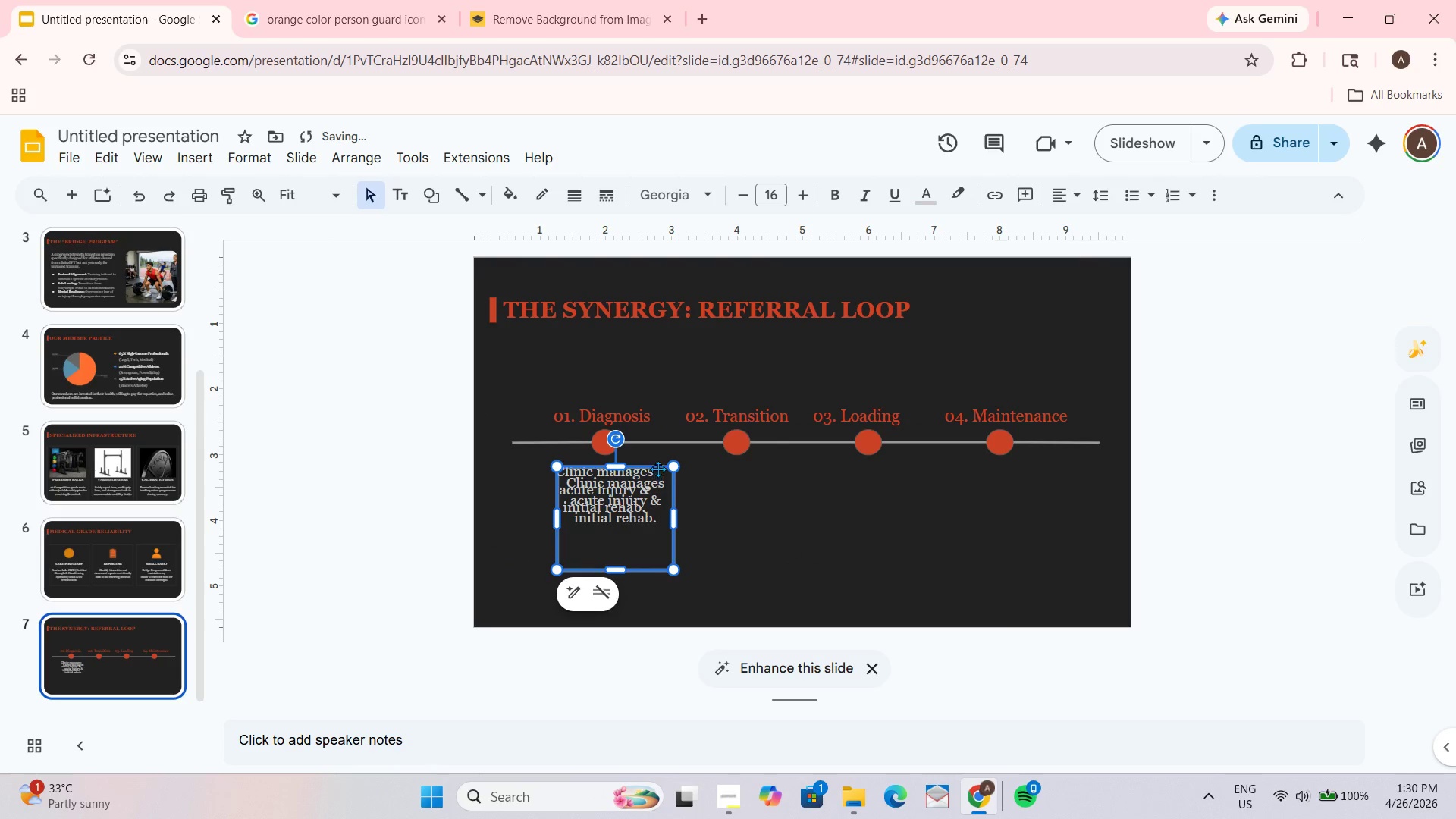 
left_click_drag(start_coordinate=[657, 469], to_coordinate=[780, 457])
 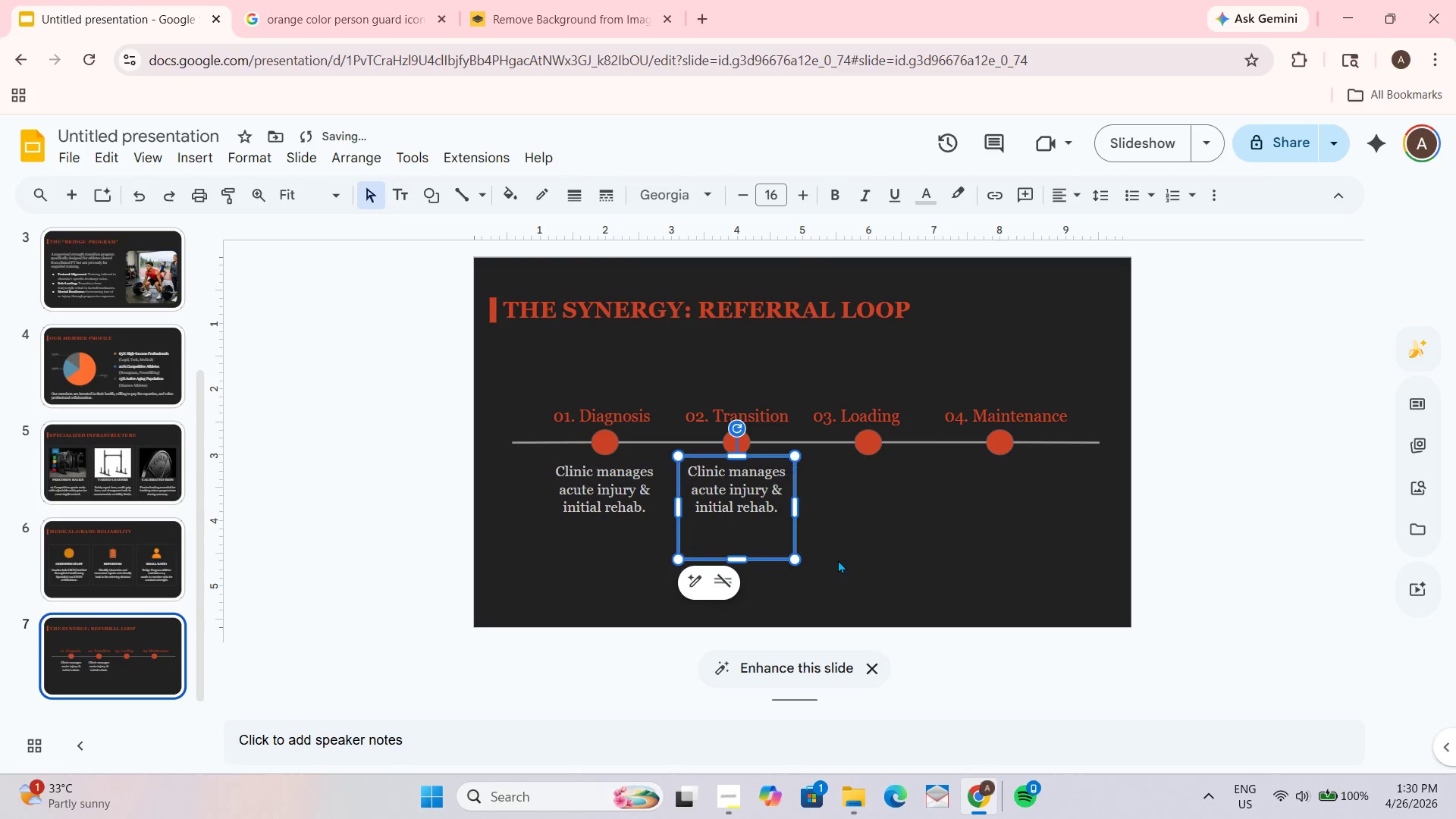 
left_click_drag(start_coordinate=[838, 556], to_coordinate=[838, 560])
 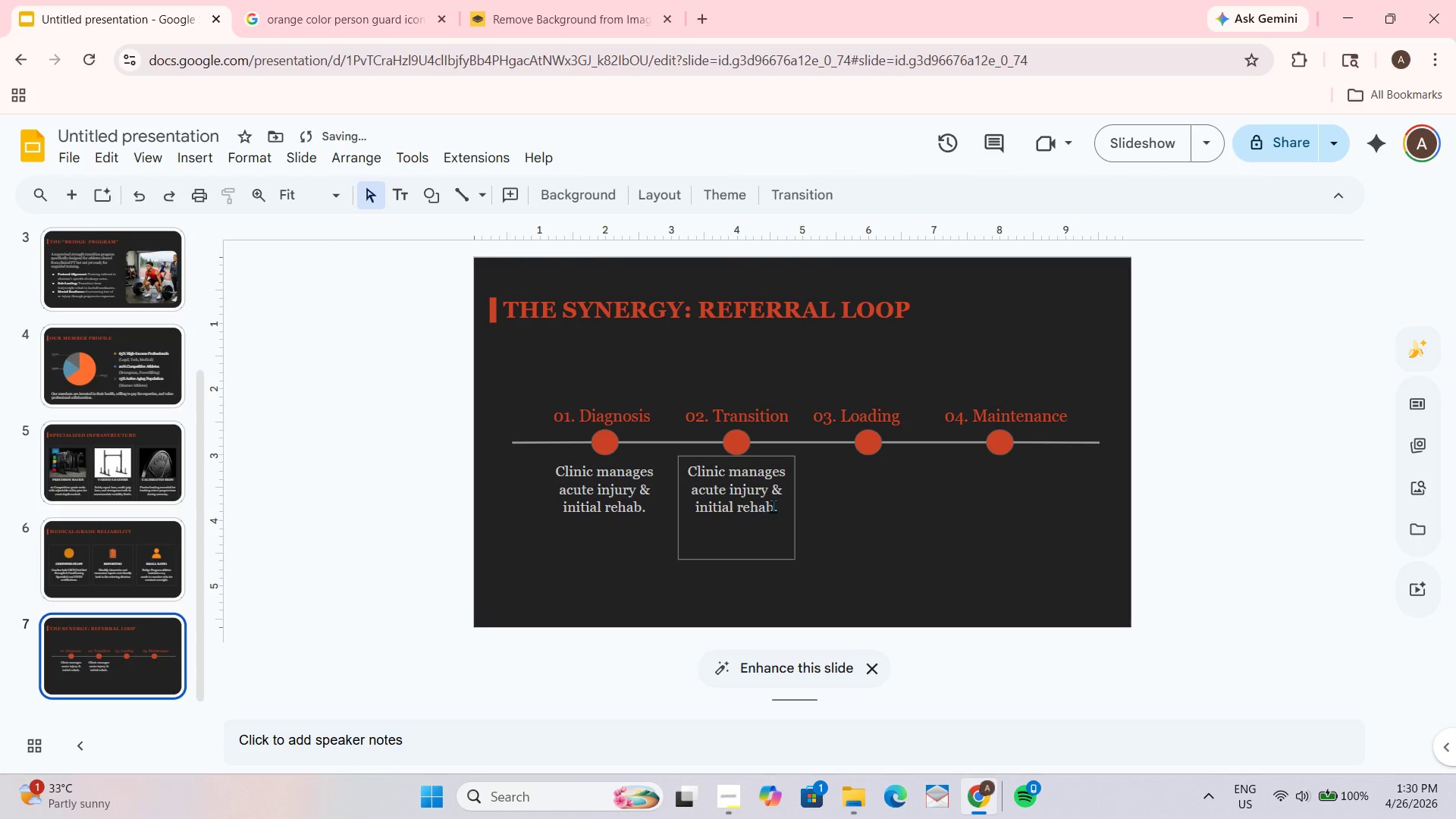 
left_click_drag(start_coordinate=[777, 506], to_coordinate=[685, 469])
 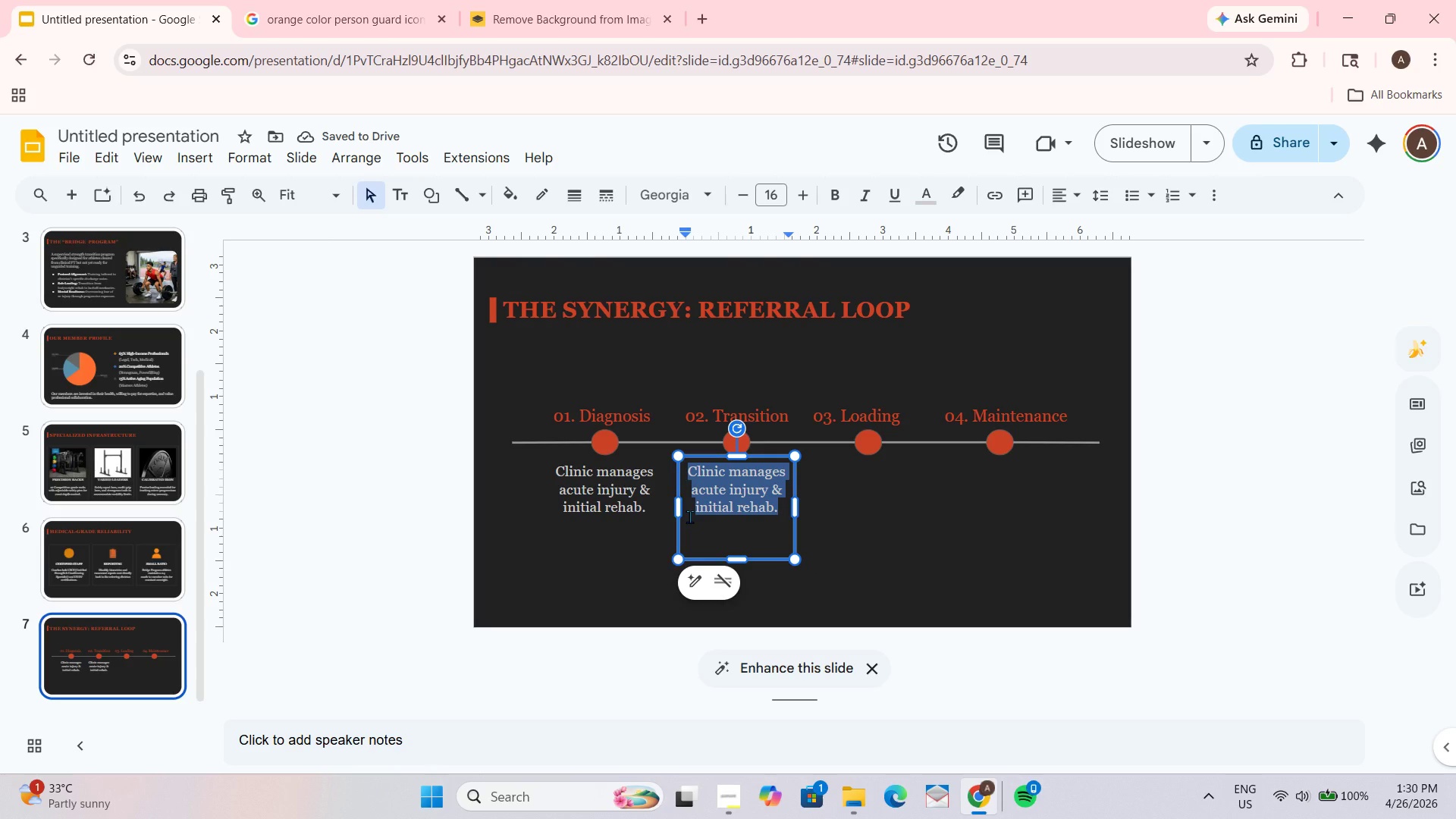 
hold_key(key=ShiftLeft, duration=0.33)
 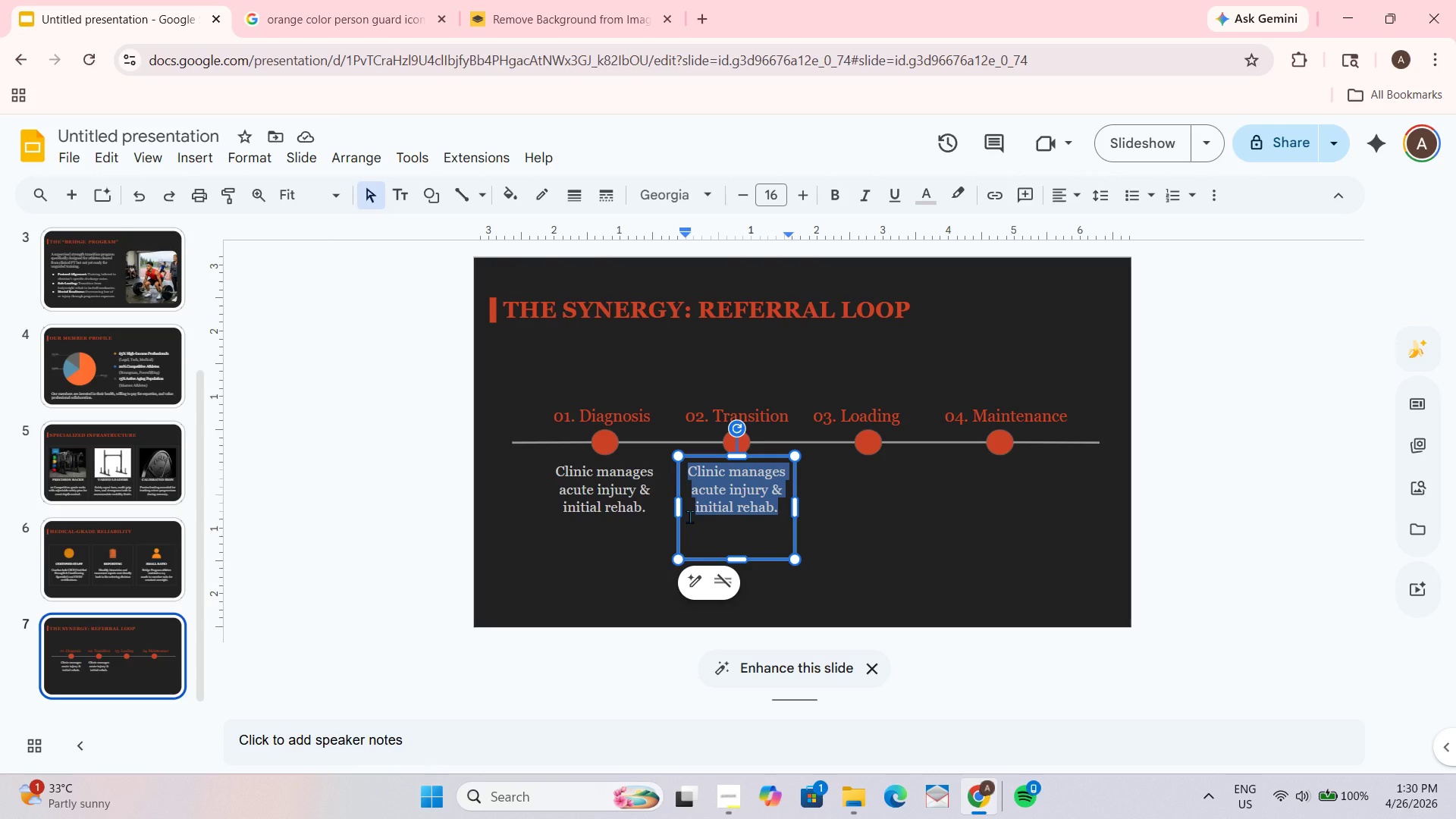 
type(Clinician refers to Iron Foundry "")
 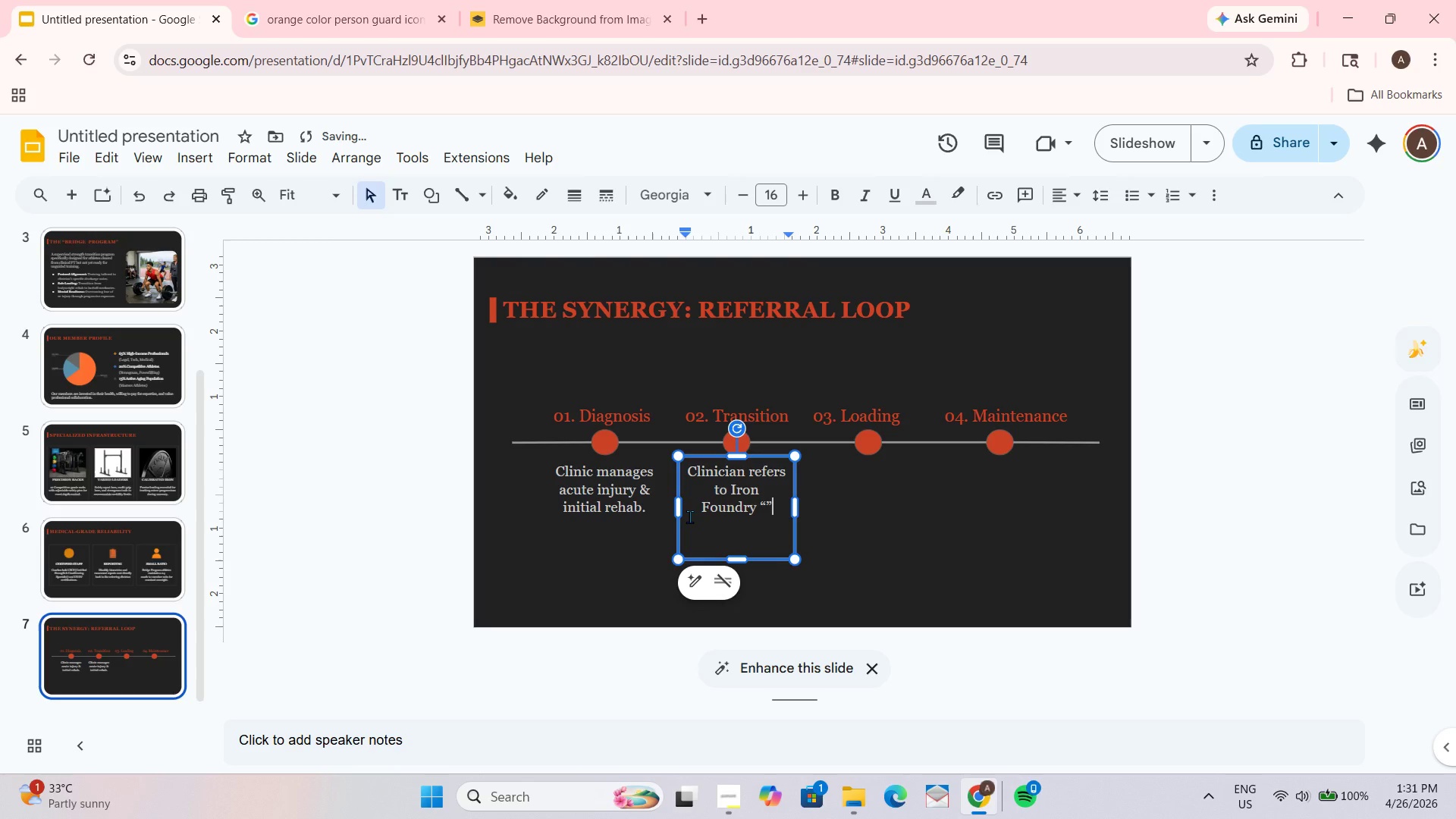 
key(ArrowLeft)
 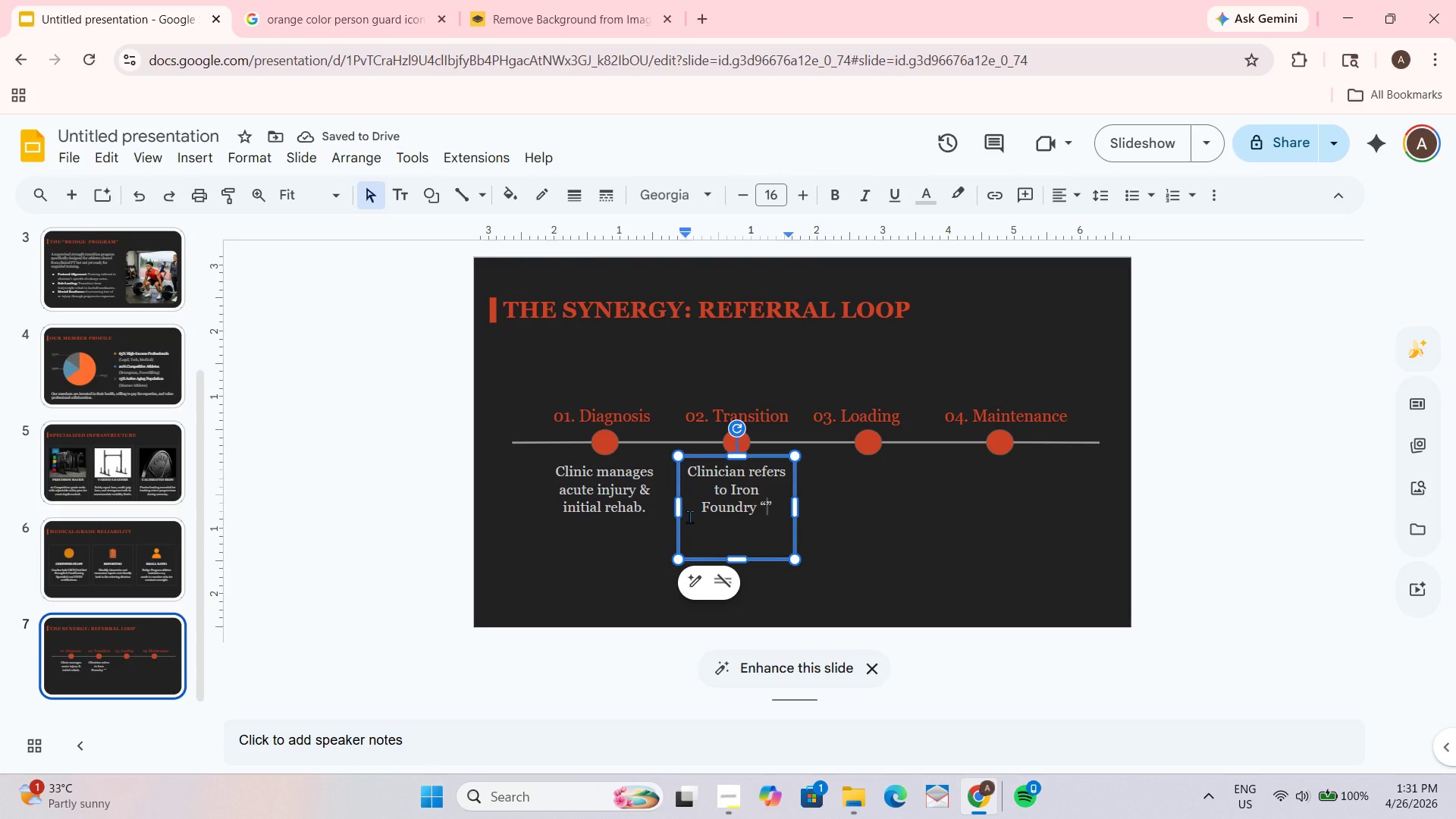 
type(Bridge)
 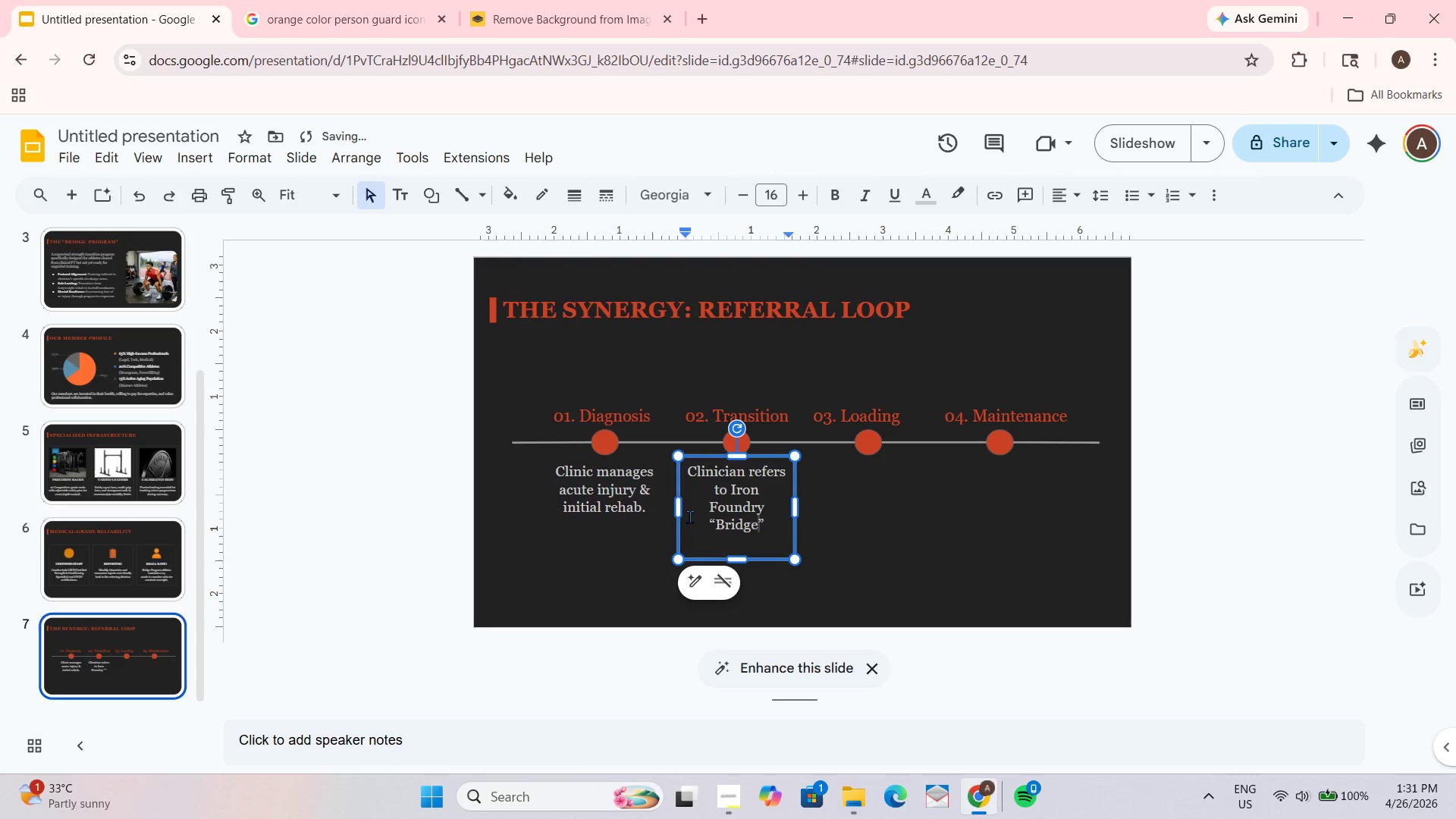 
key(ArrowRight)
 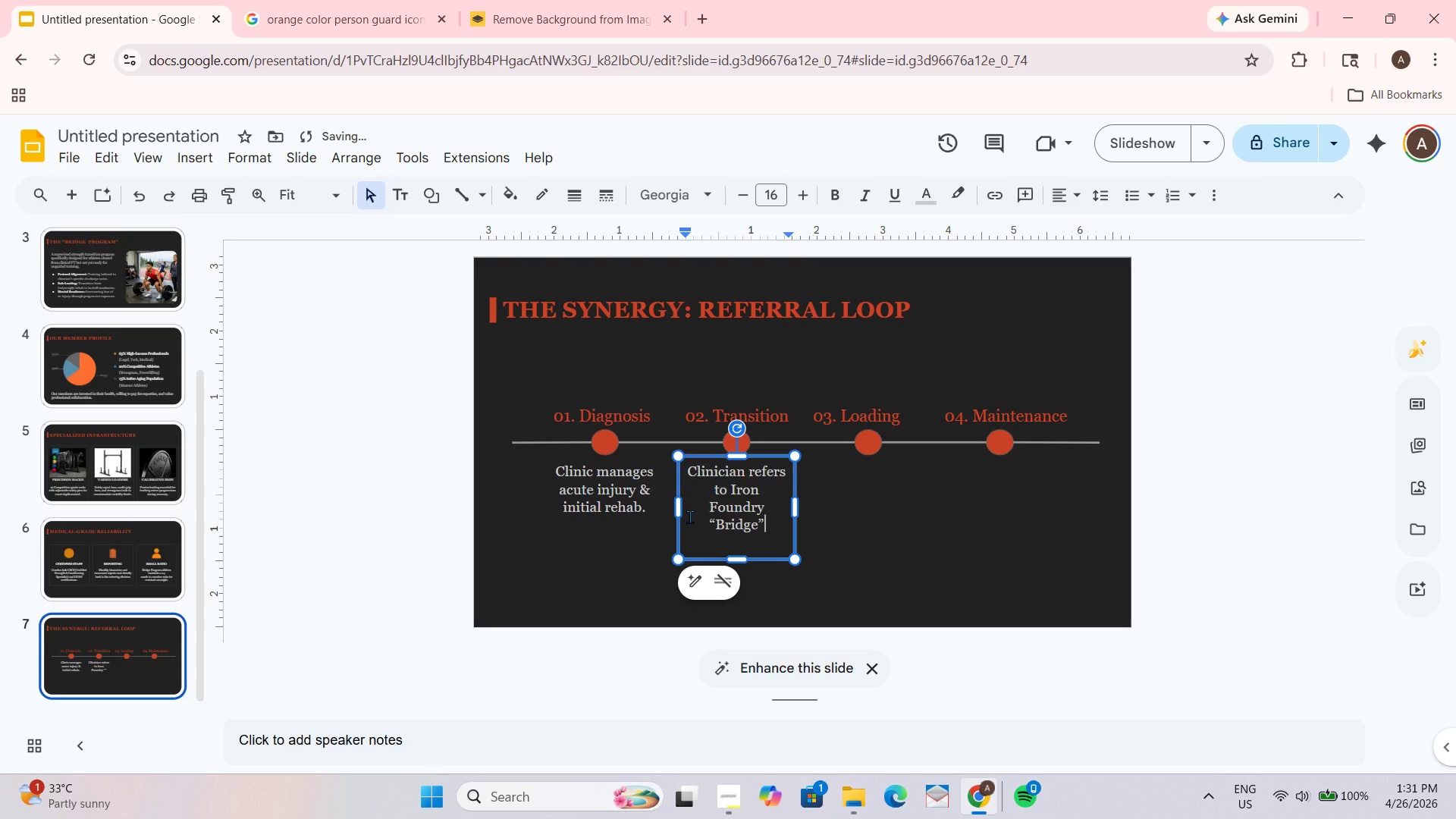 
key(Period)
 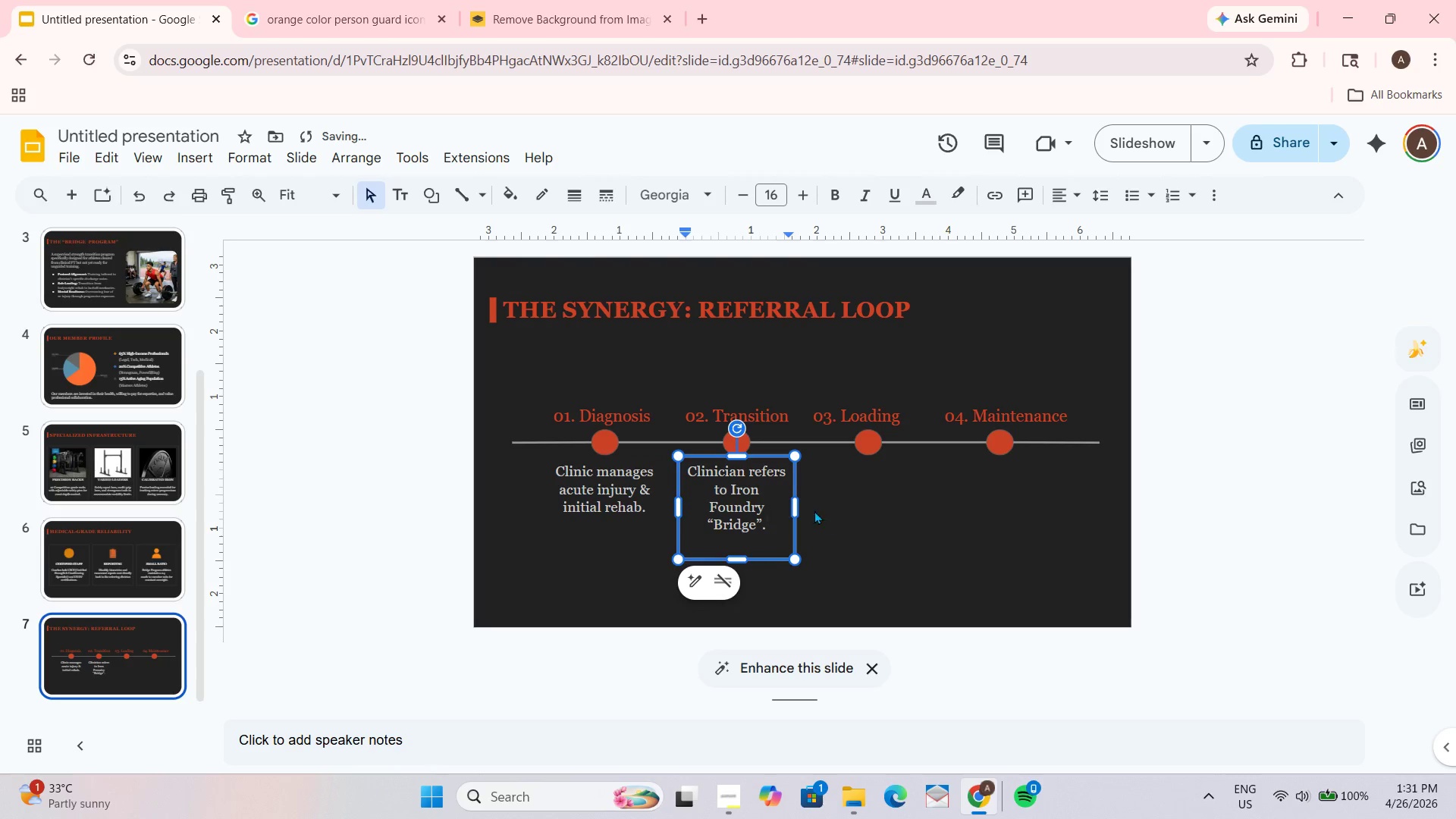 
left_click_drag(start_coordinate=[792, 505], to_coordinate=[802, 507])
 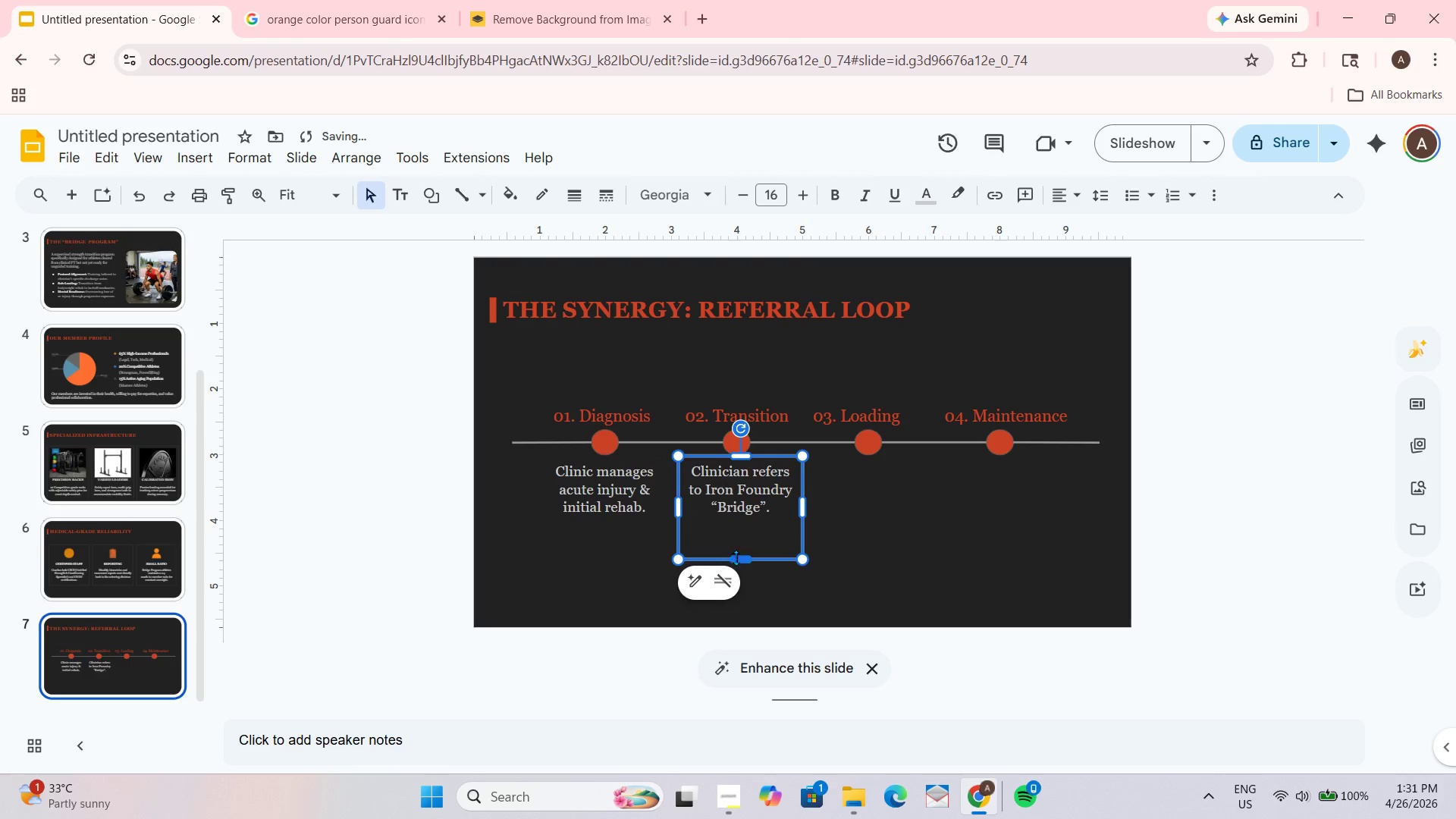 
left_click_drag(start_coordinate=[739, 560], to_coordinate=[745, 523])
 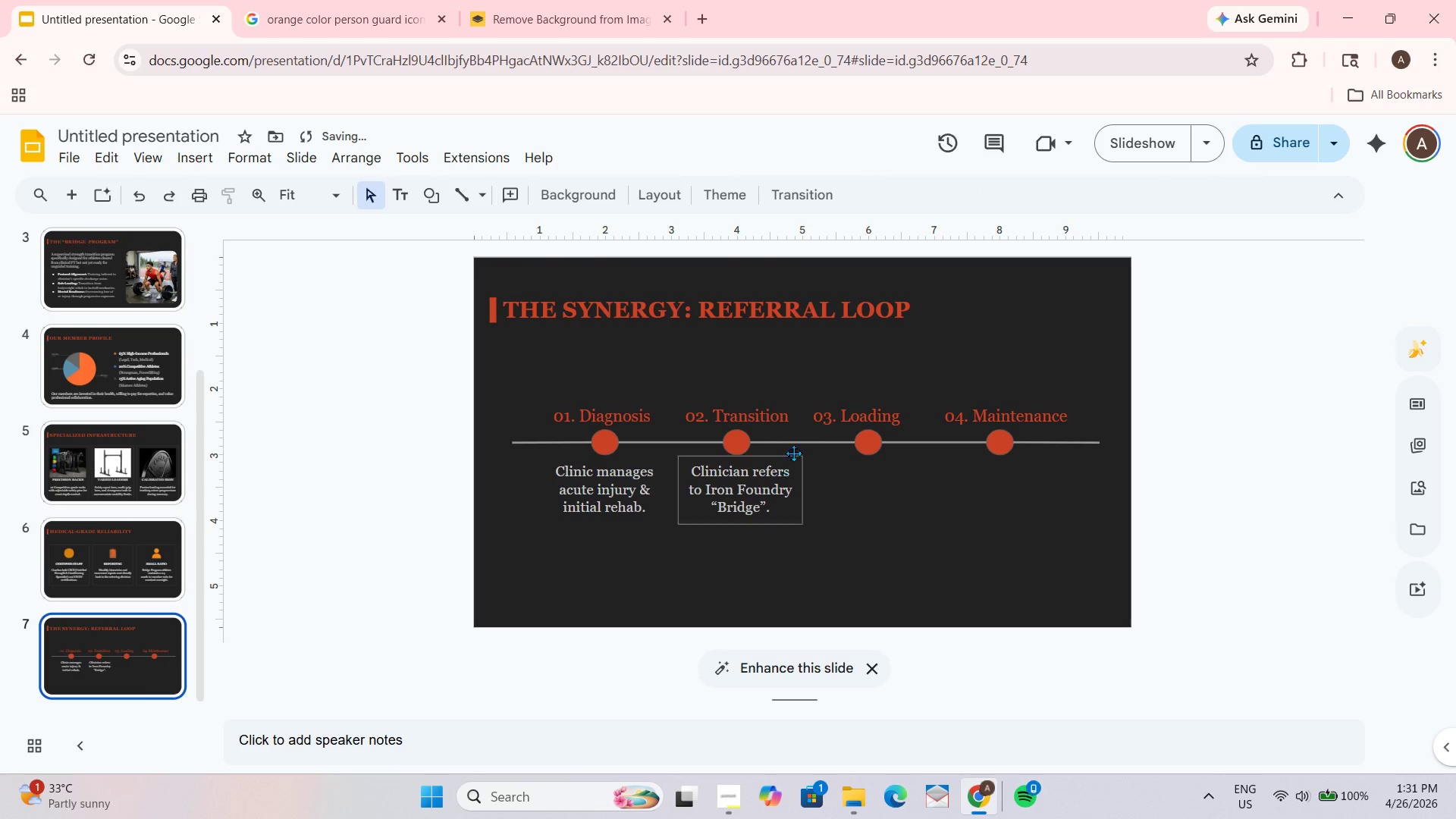 
double_click([787, 457])
 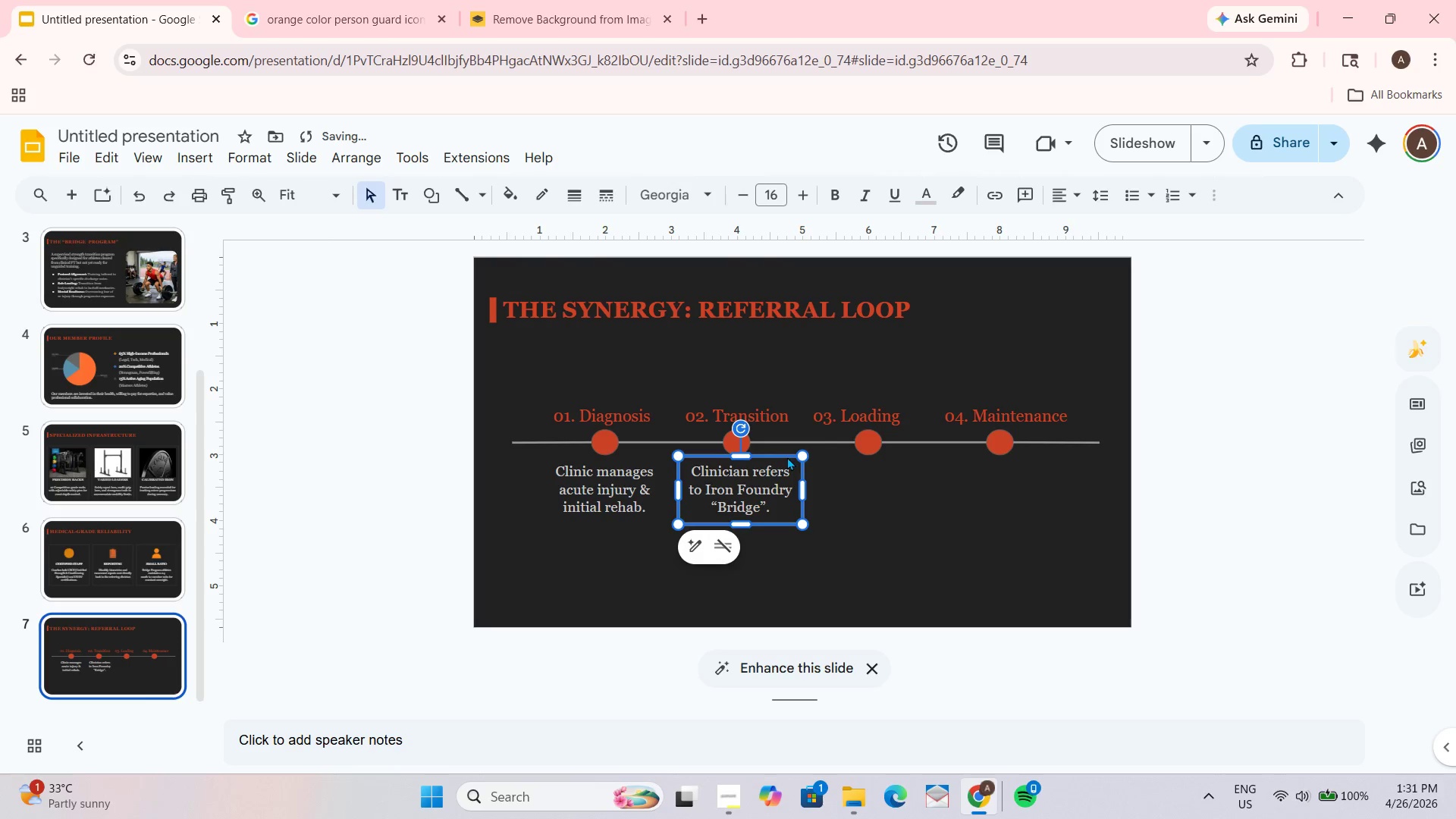 
key(Control+ControlLeft)
 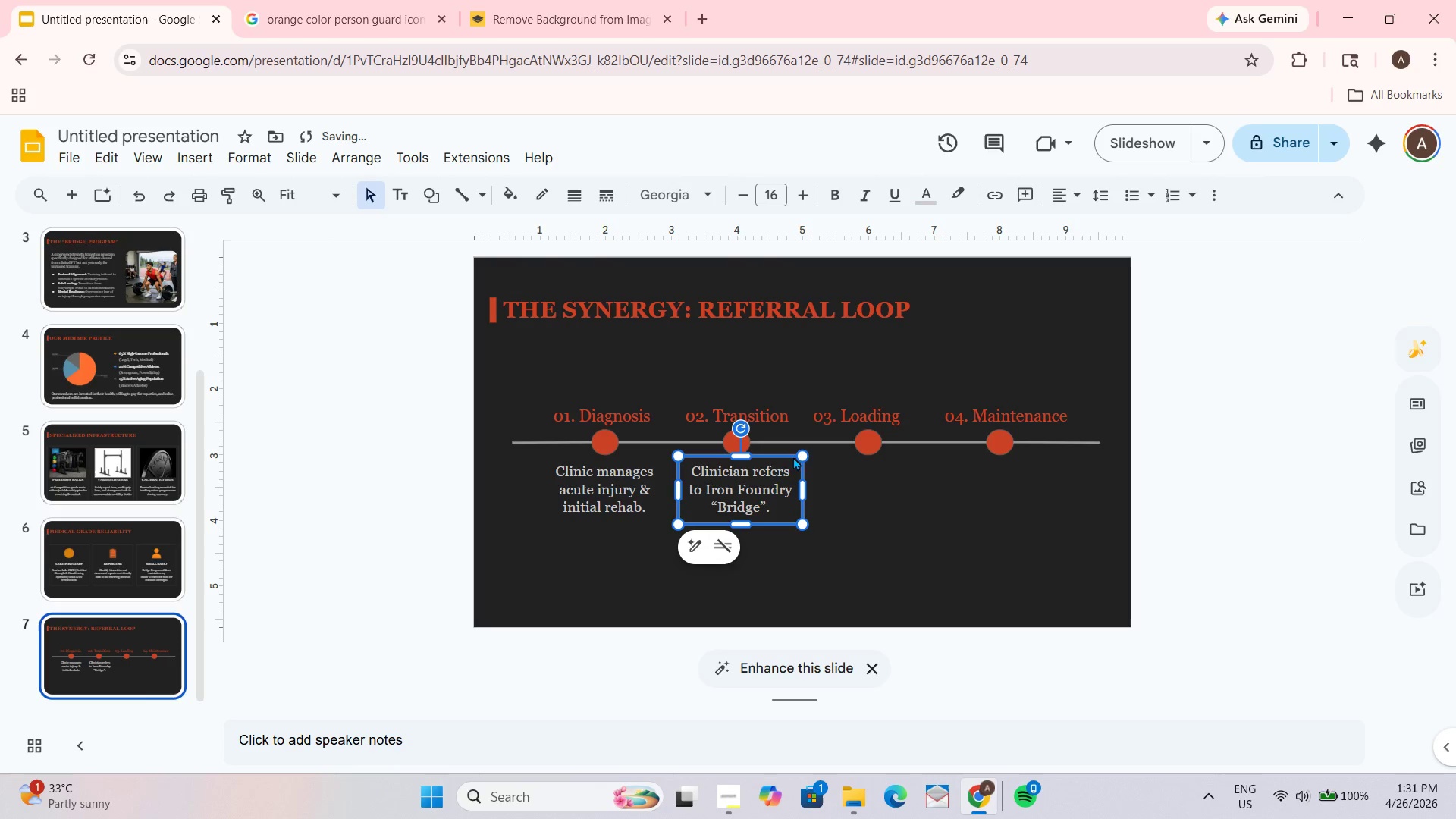 
key(Control+S)
 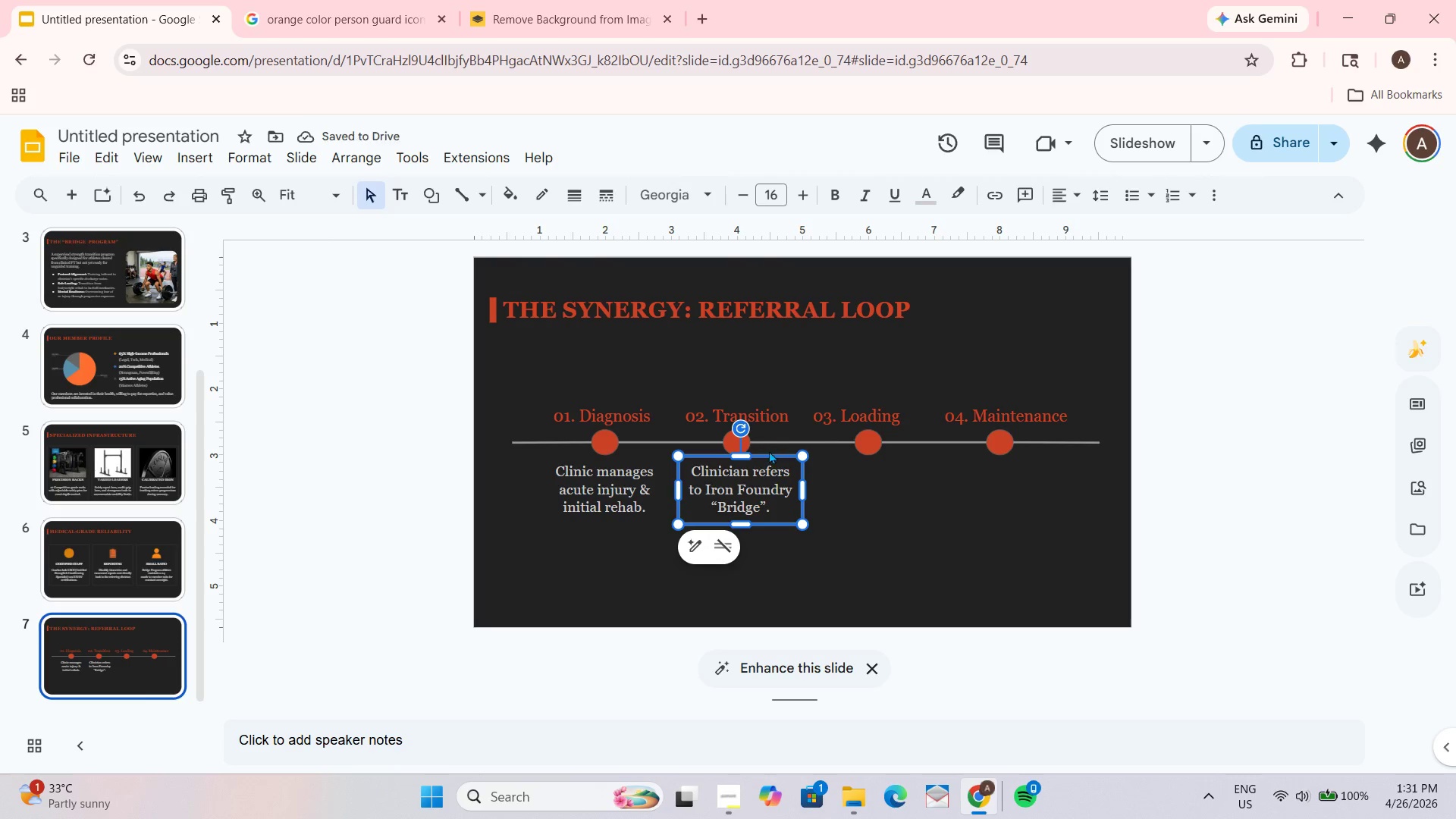 
left_click([770, 460])
 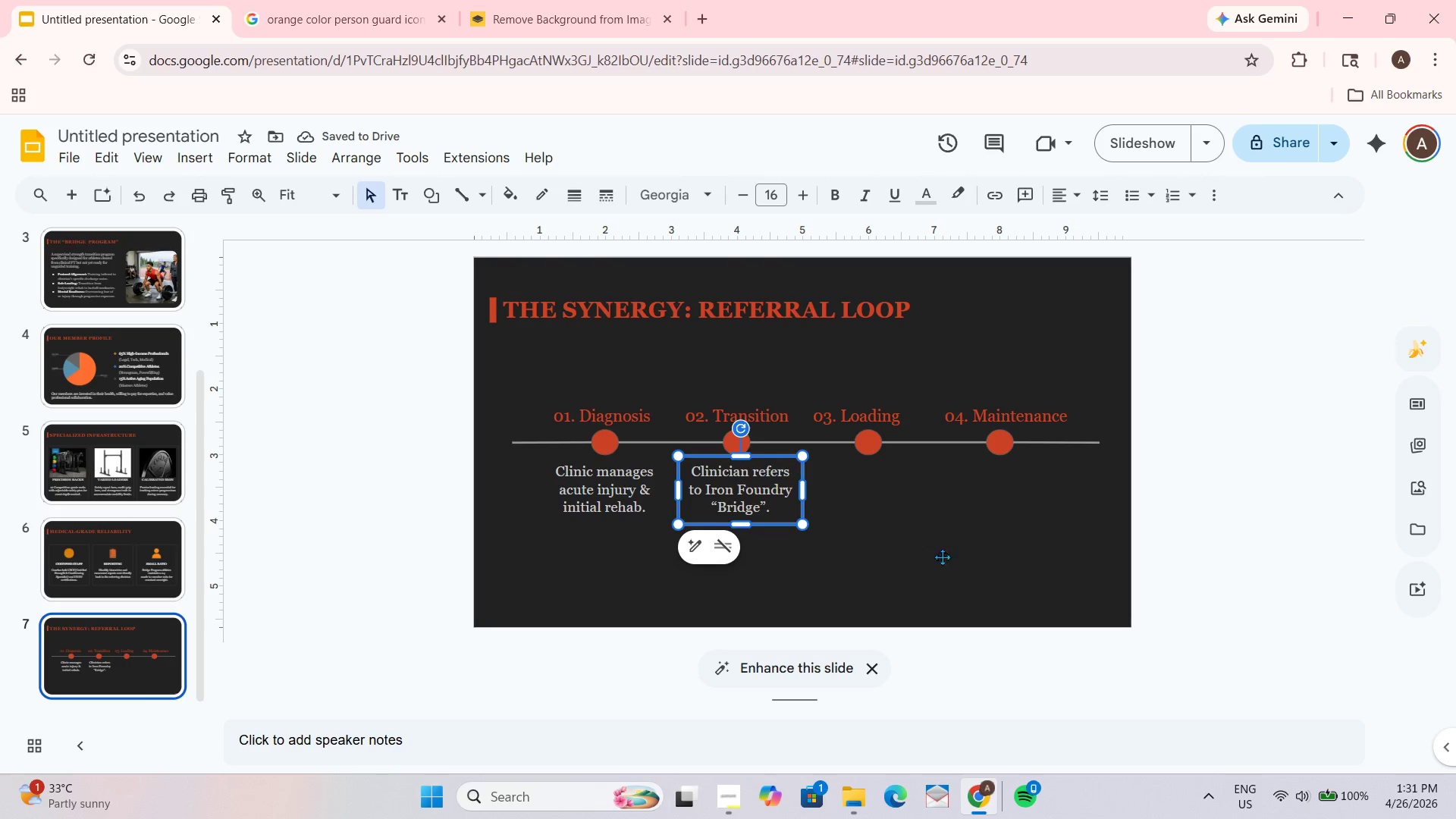 
left_click_drag(start_coordinate=[942, 556], to_coordinate=[940, 550])
 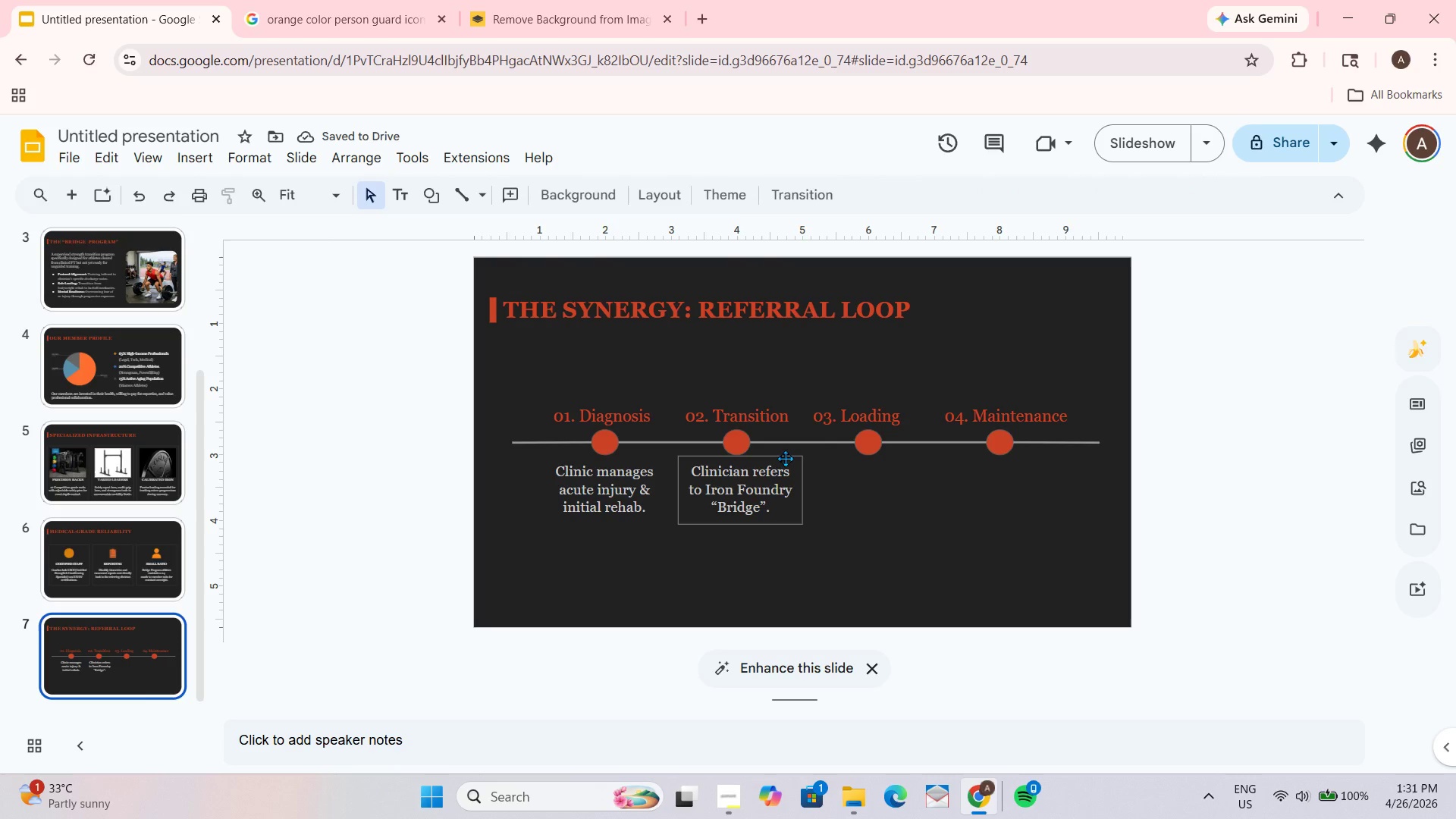 
left_click([785, 458])
 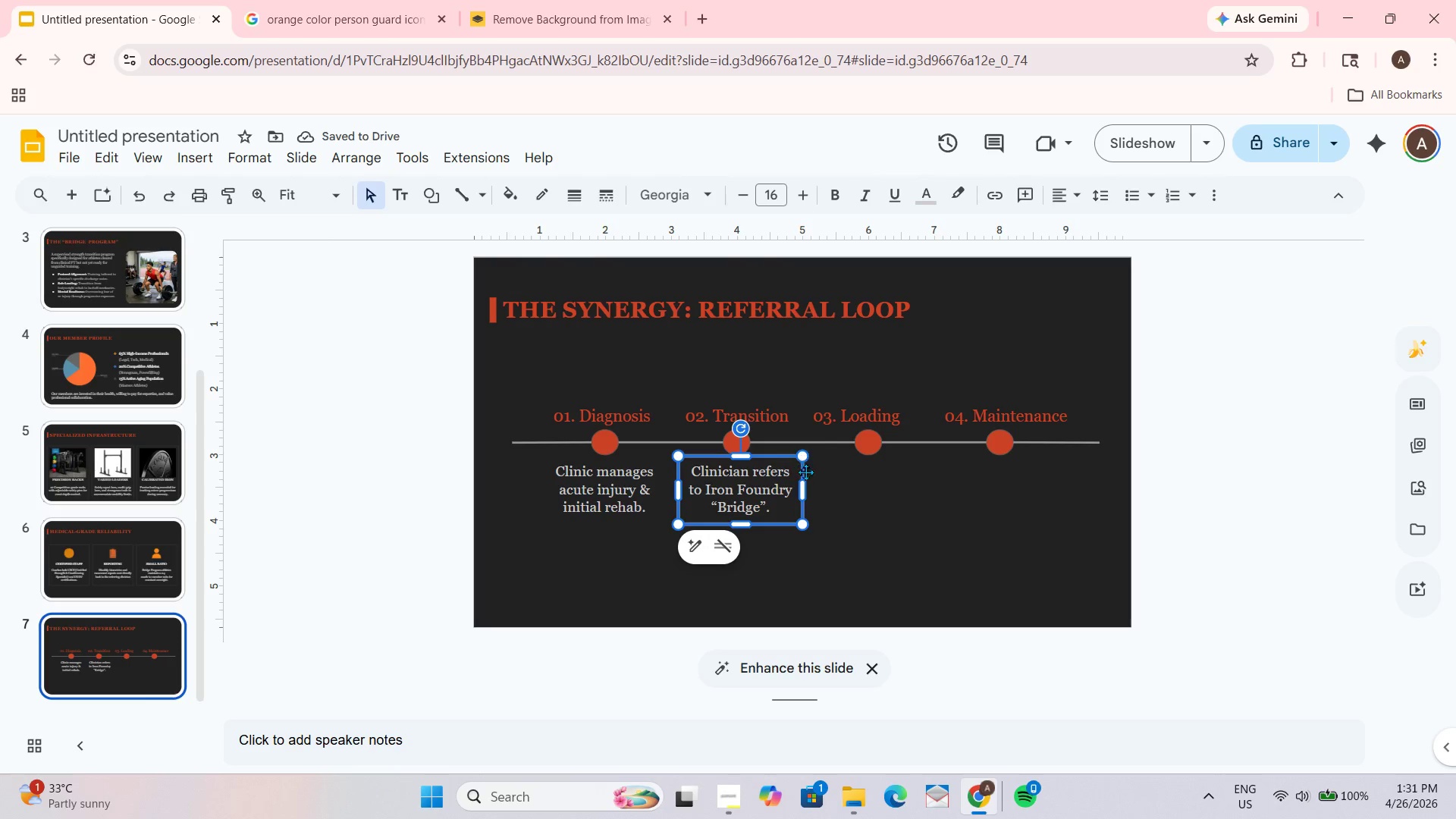 
key(Control+D)
 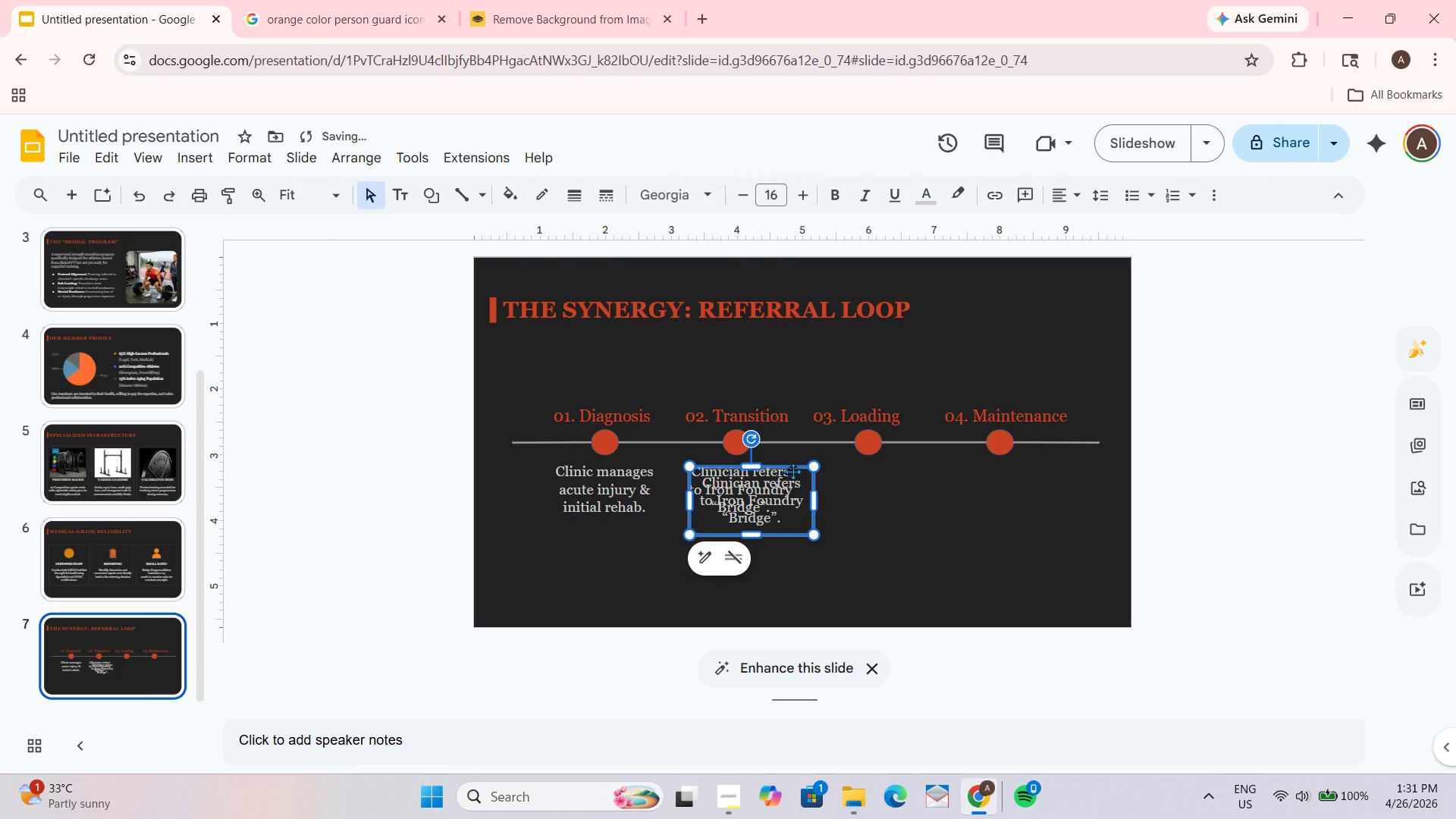 
left_click_drag(start_coordinate=[792, 468], to_coordinate=[908, 454])
 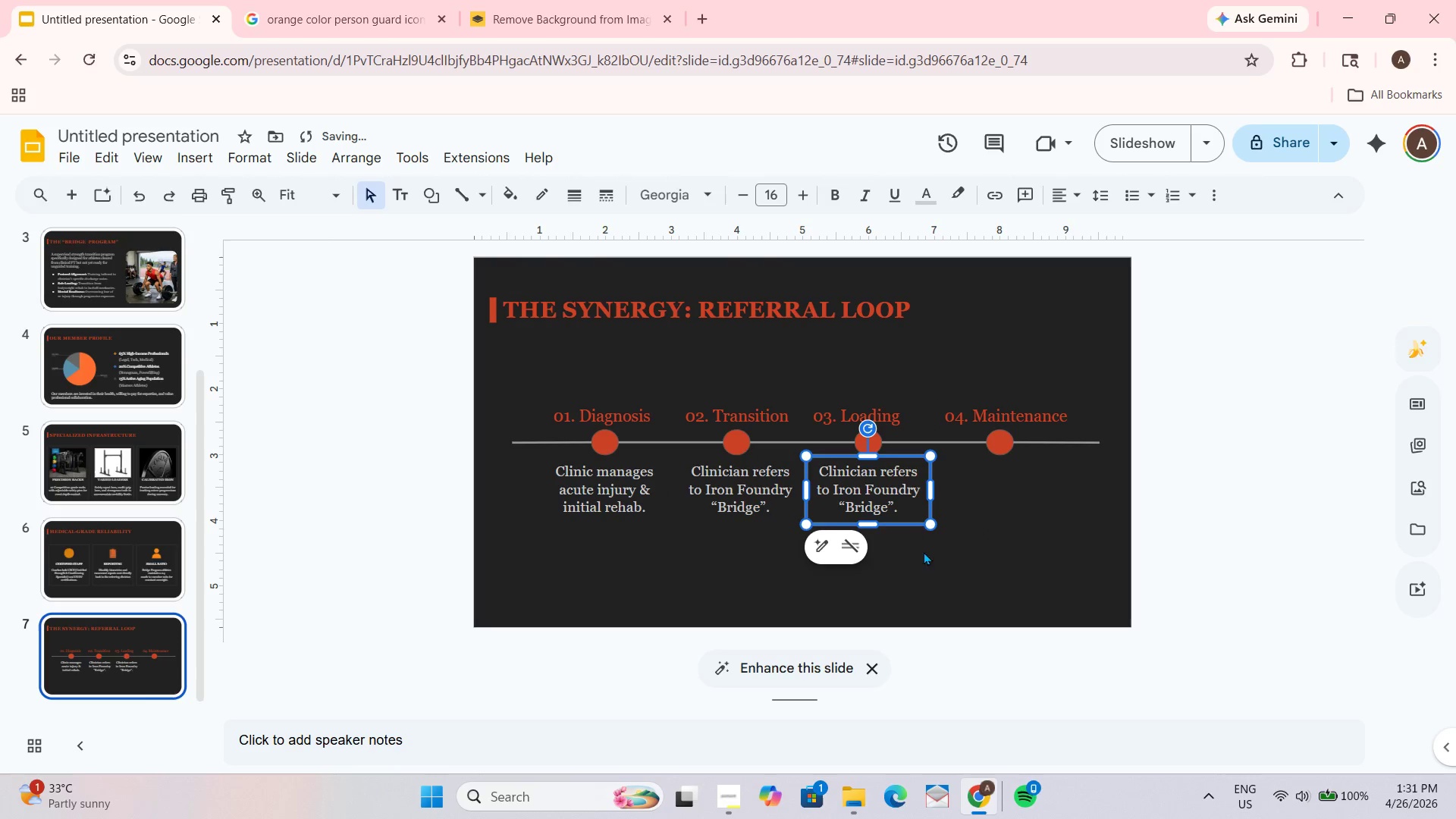 
left_click([944, 595])
 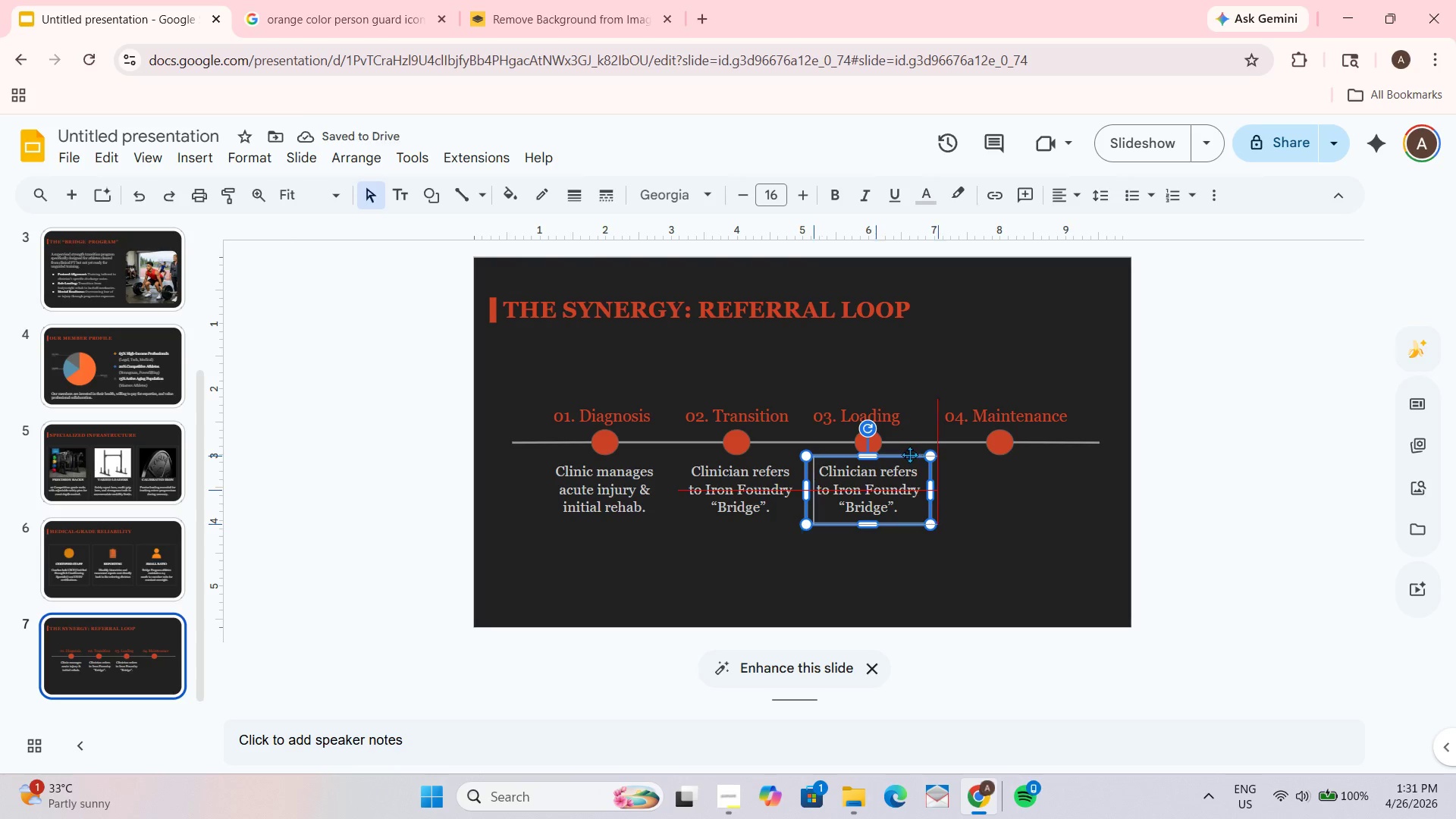 
left_click([904, 454])
 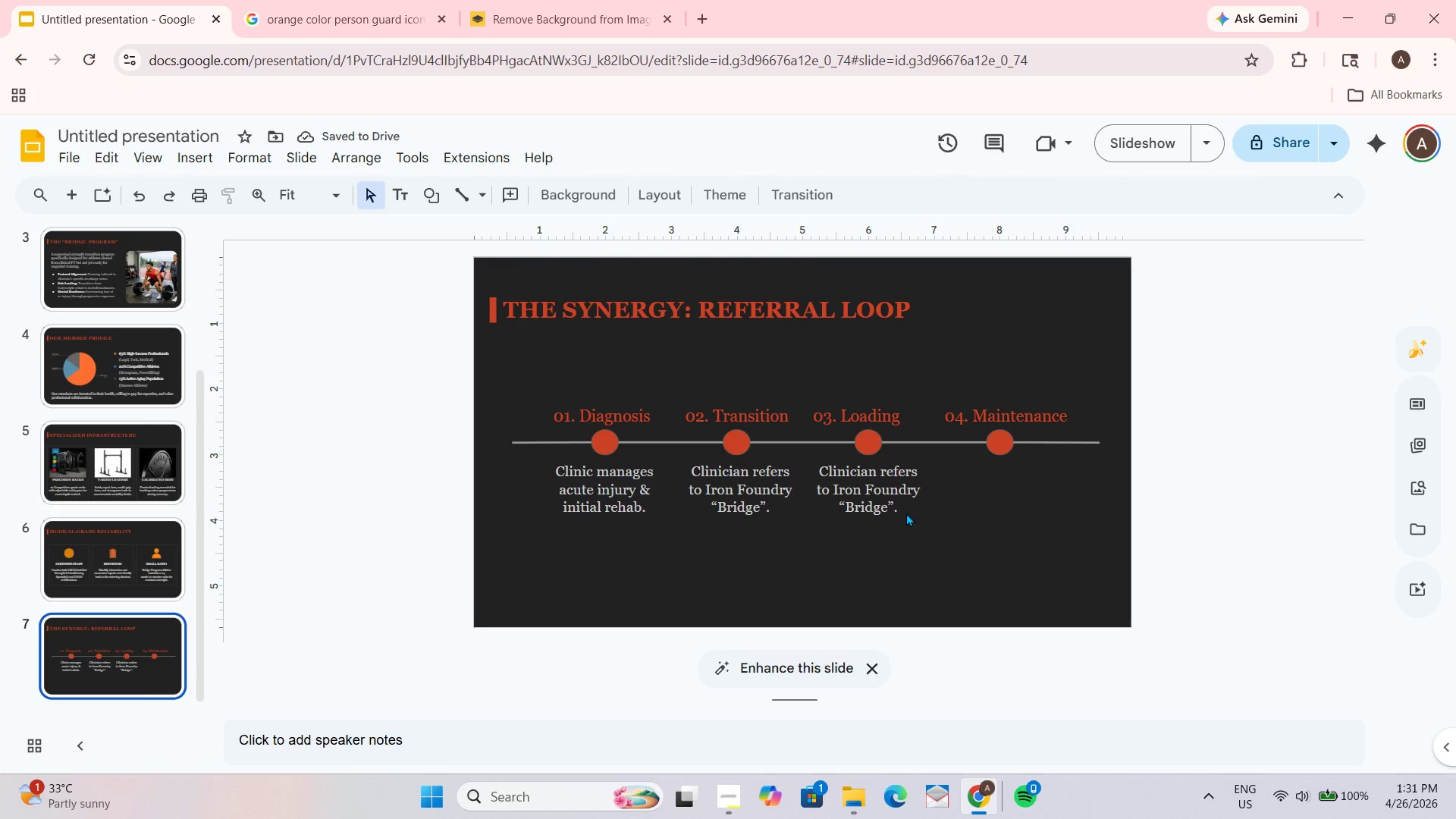 
double_click([905, 512])
 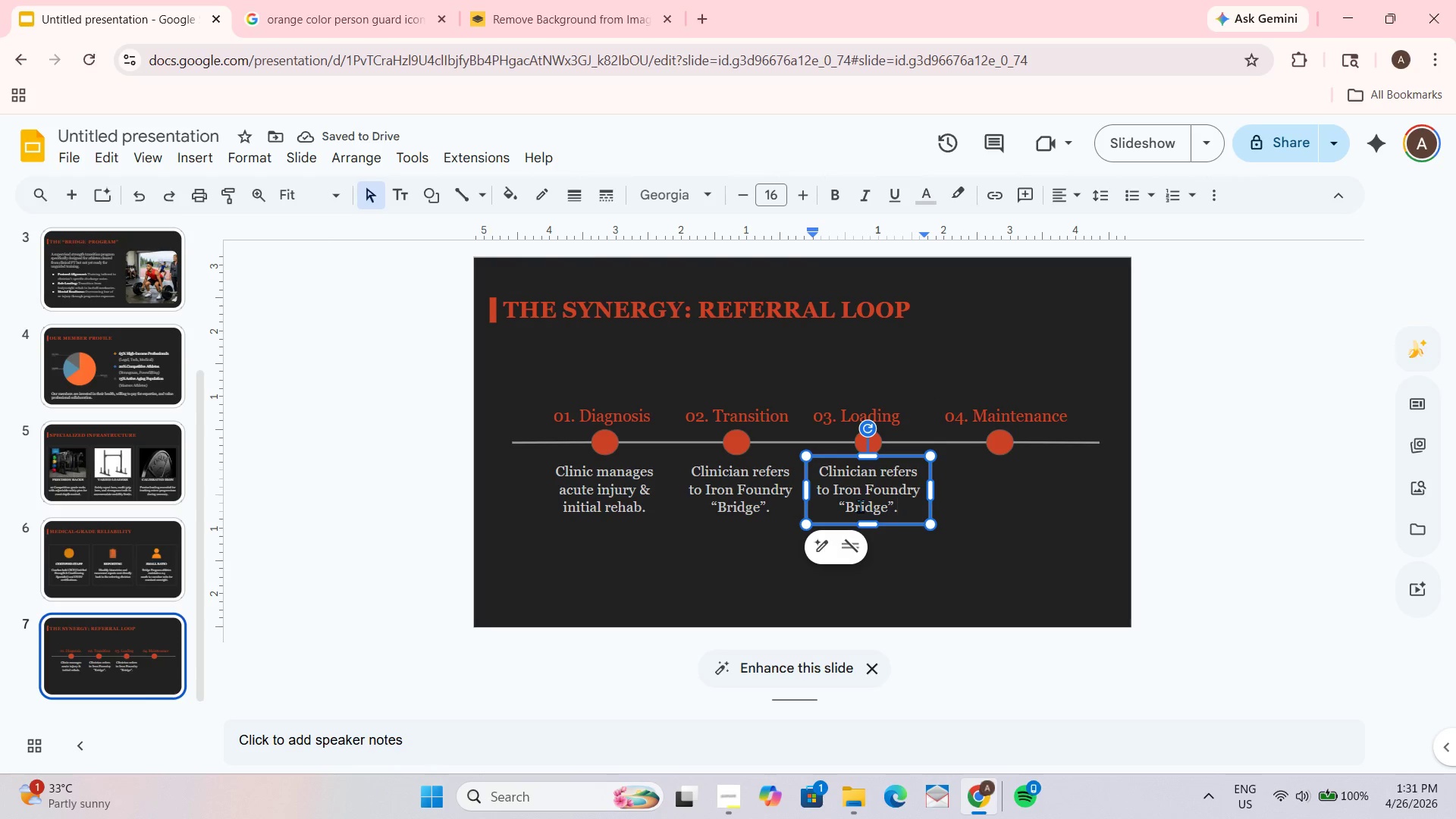 
left_click_drag(start_coordinate=[908, 503], to_coordinate=[812, 460])
 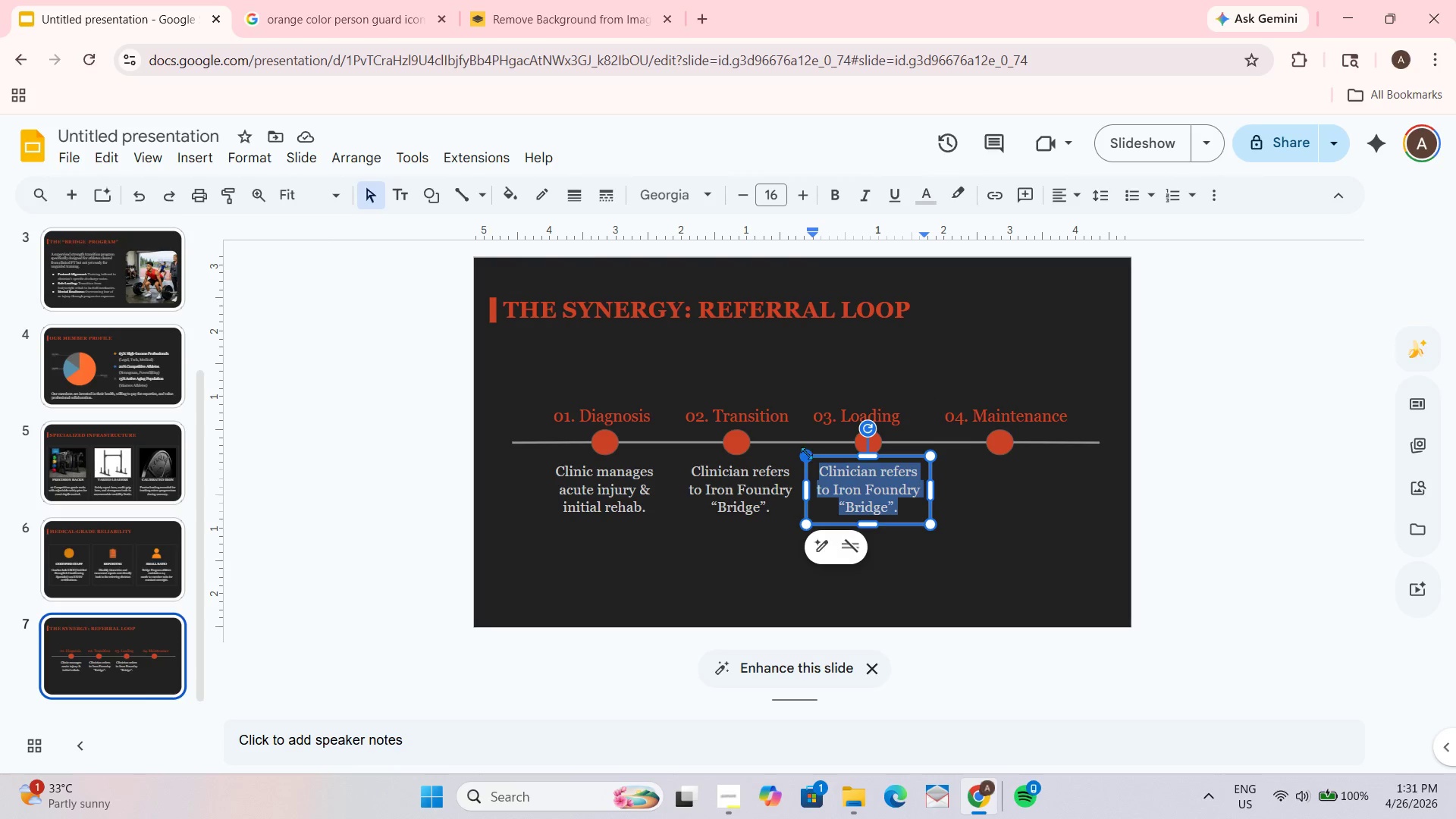 
type(Supervised lifting builds sport-specific capacity.)
 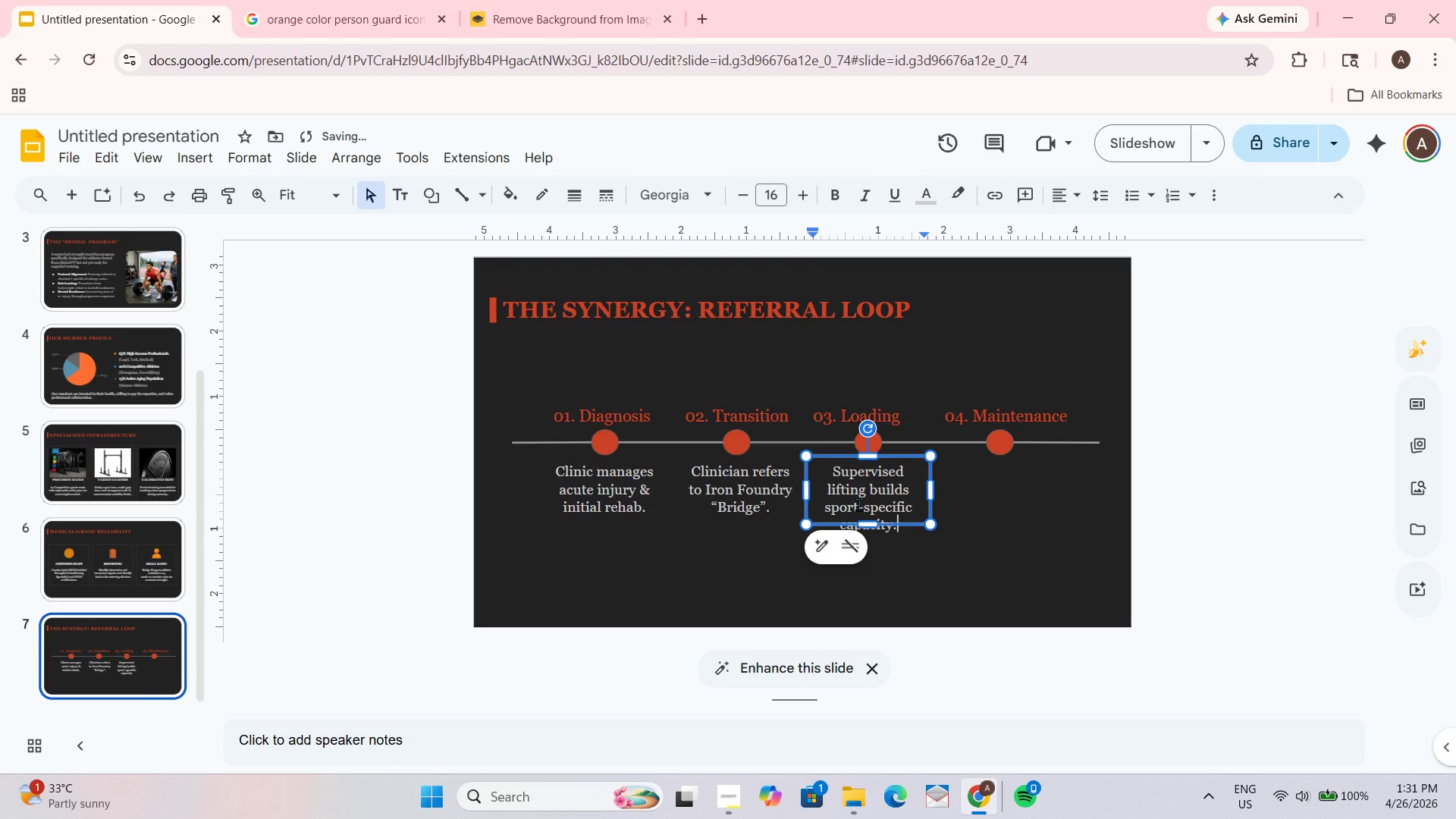 
left_click_drag(start_coordinate=[1028, 552], to_coordinate=[1030, 541])
 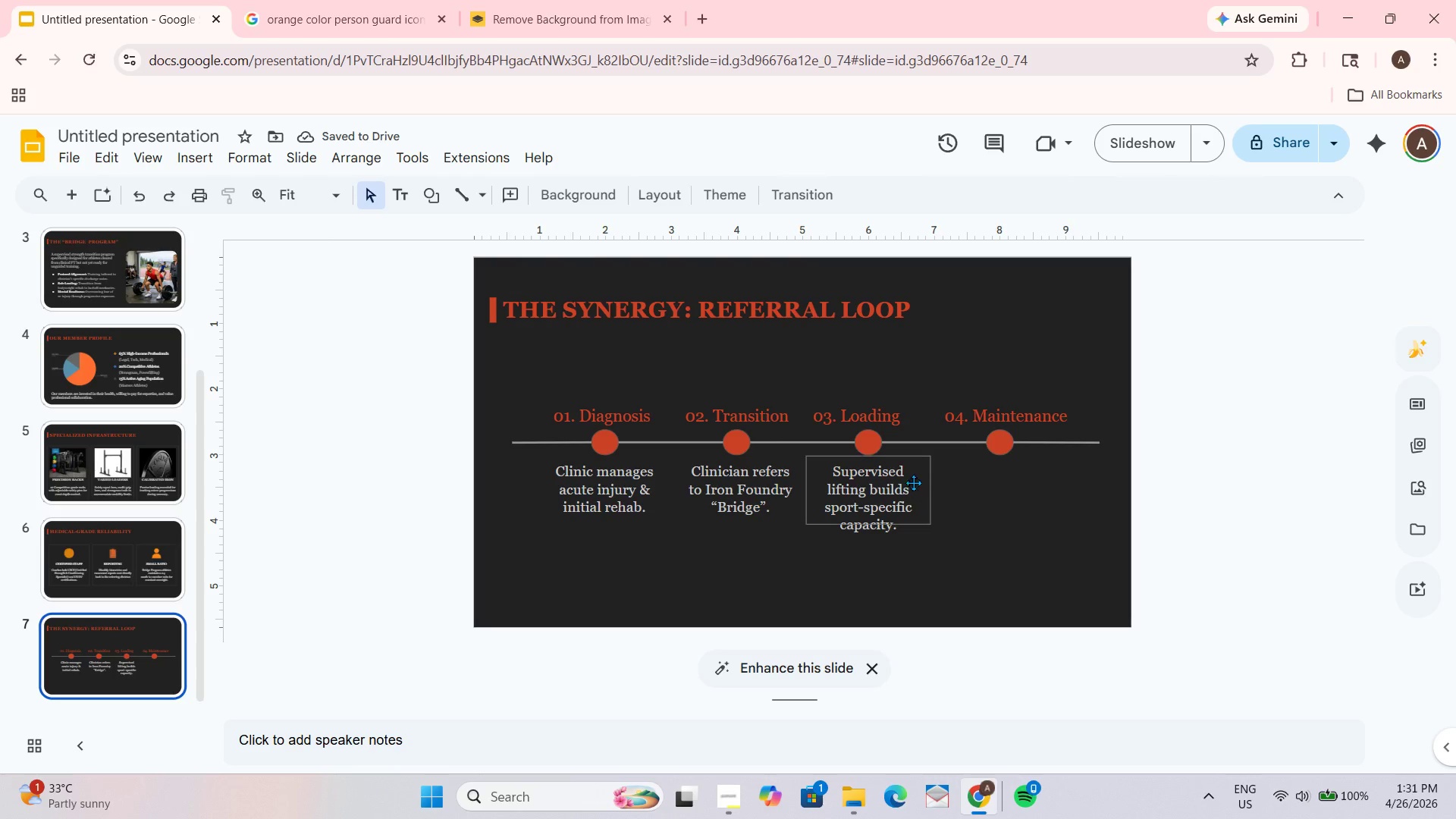 
left_click([928, 475])
 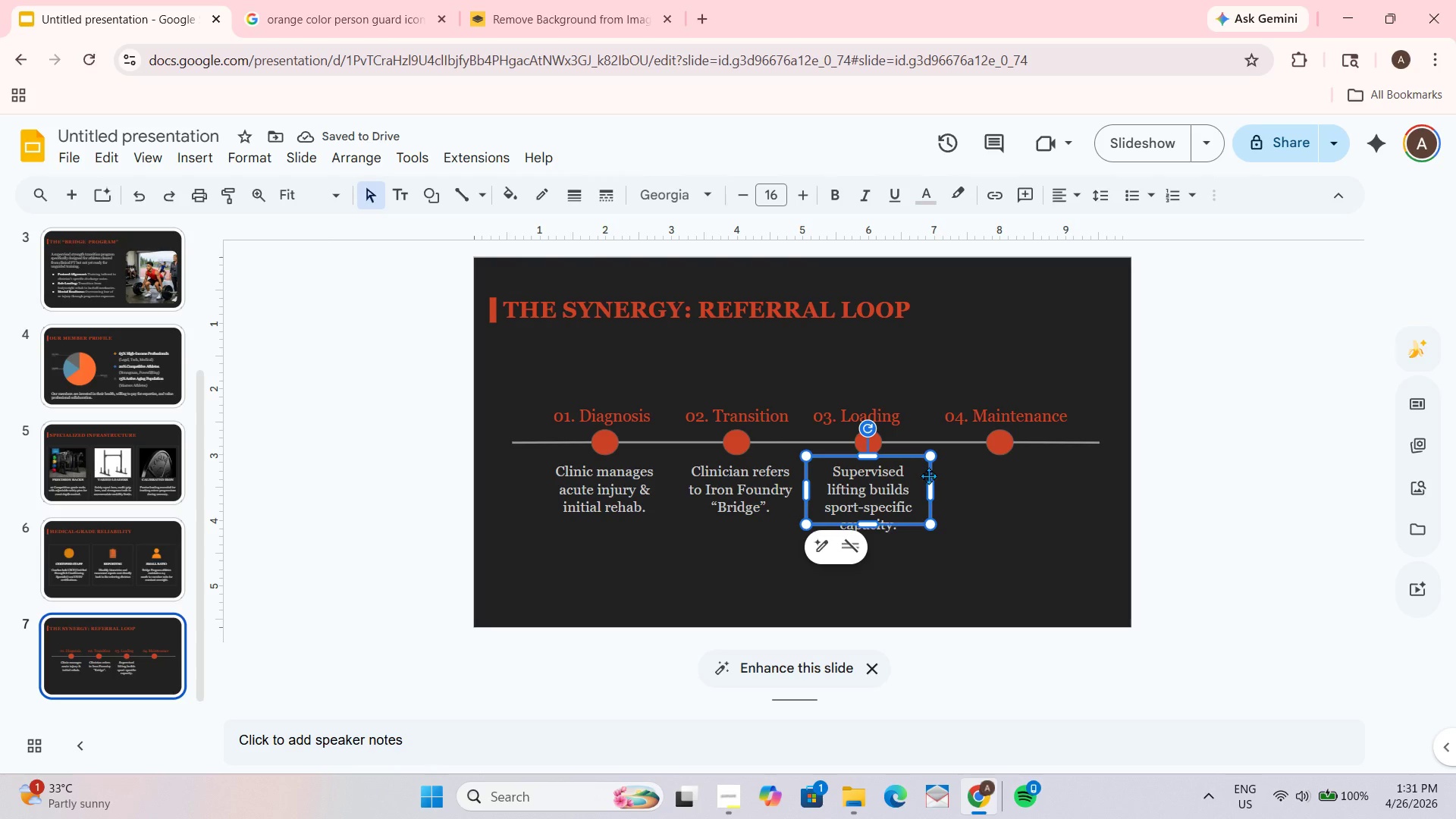 
key(Control+ControlLeft)
 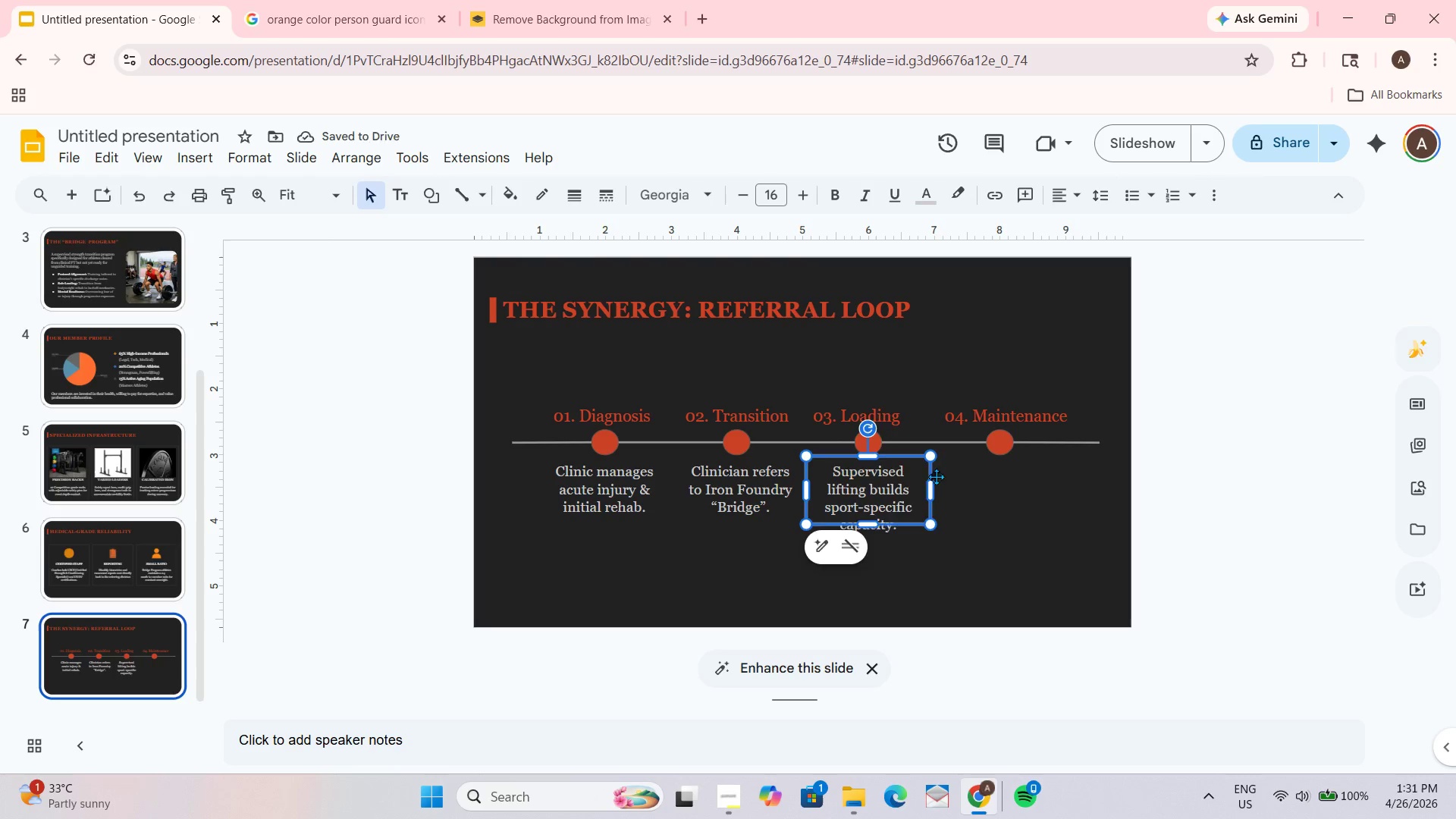 
key(Control+D)
 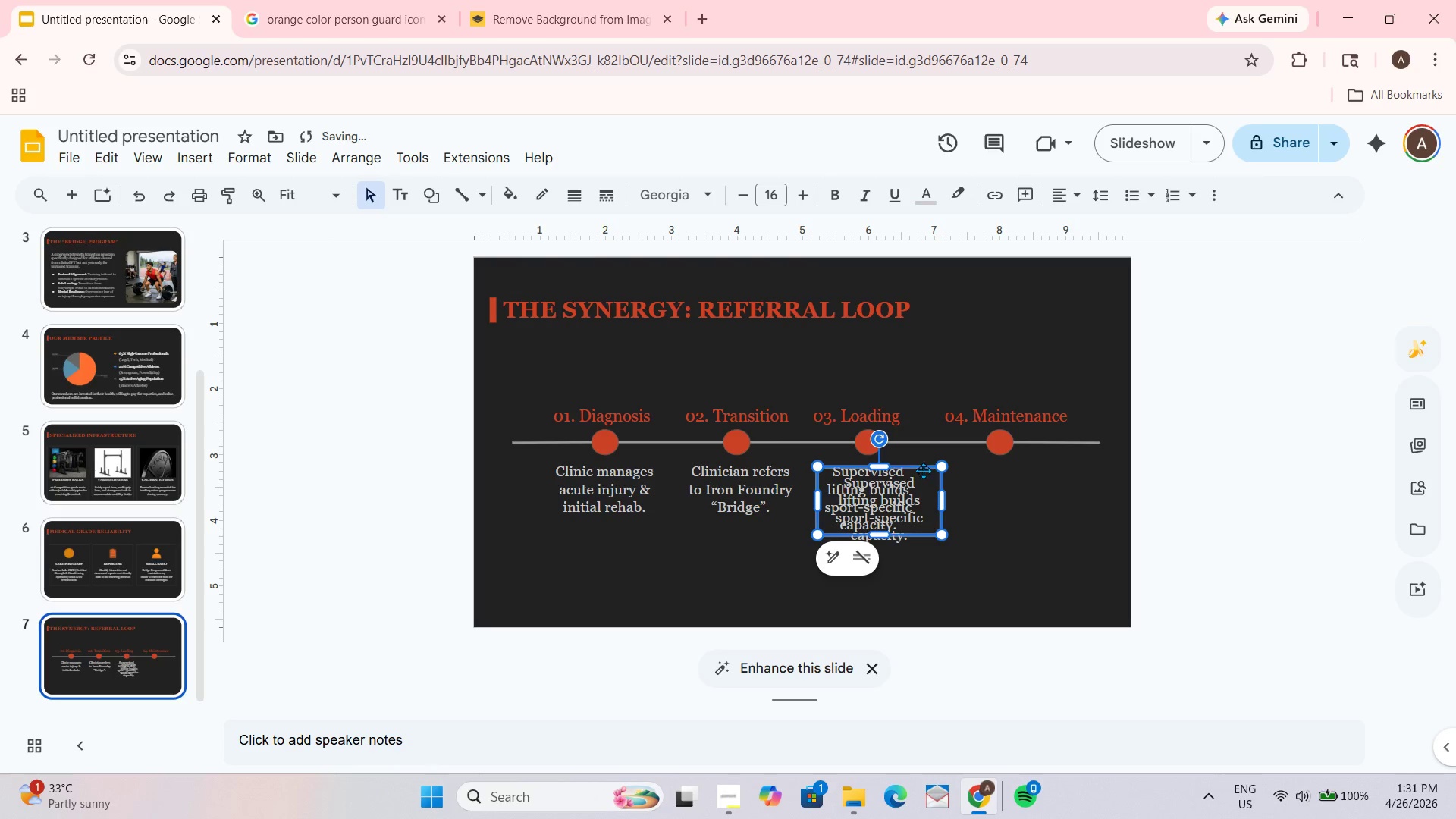 
left_click_drag(start_coordinate=[925, 467], to_coordinate=[1050, 454])
 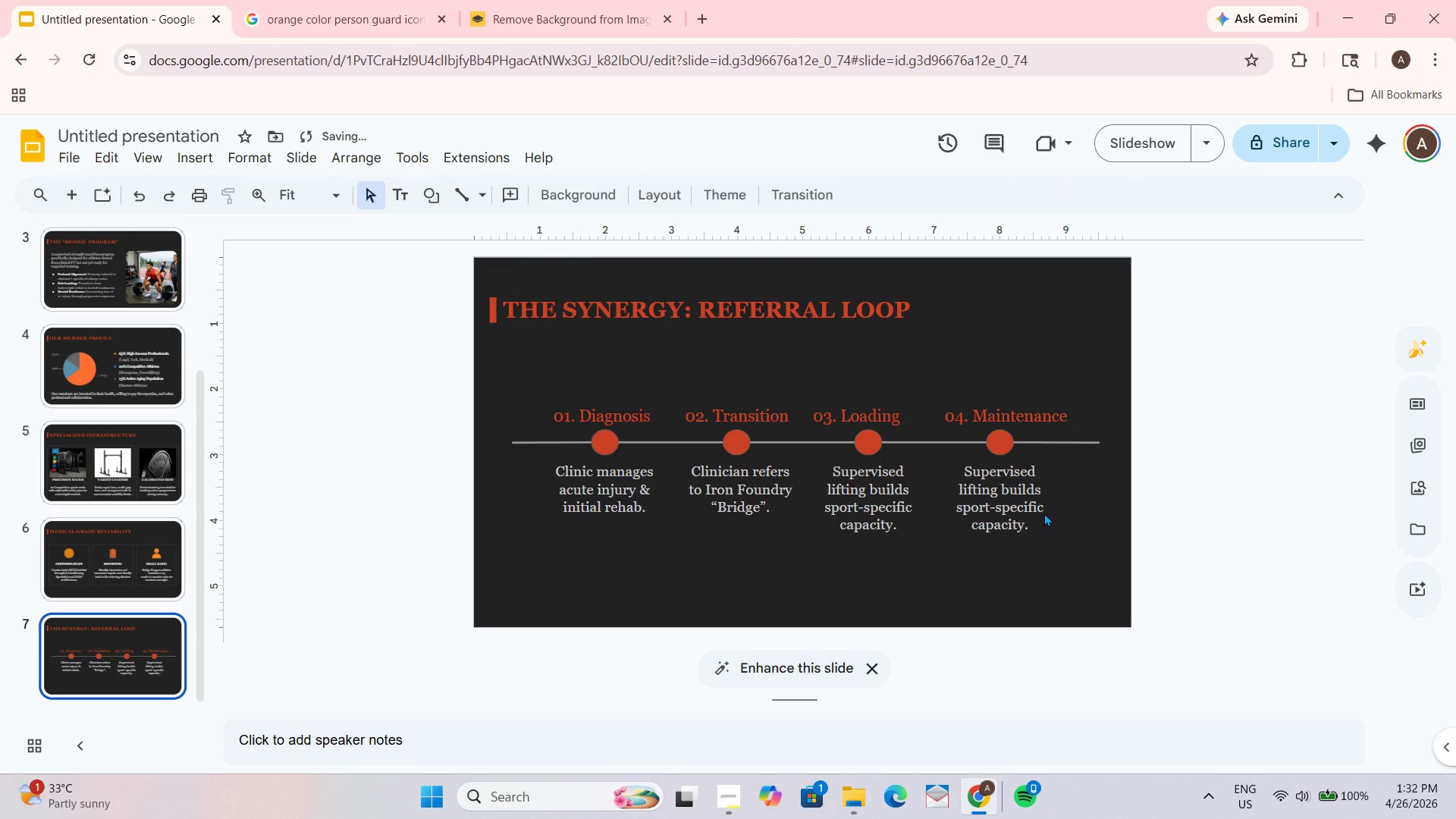 
left_click([1038, 499])
 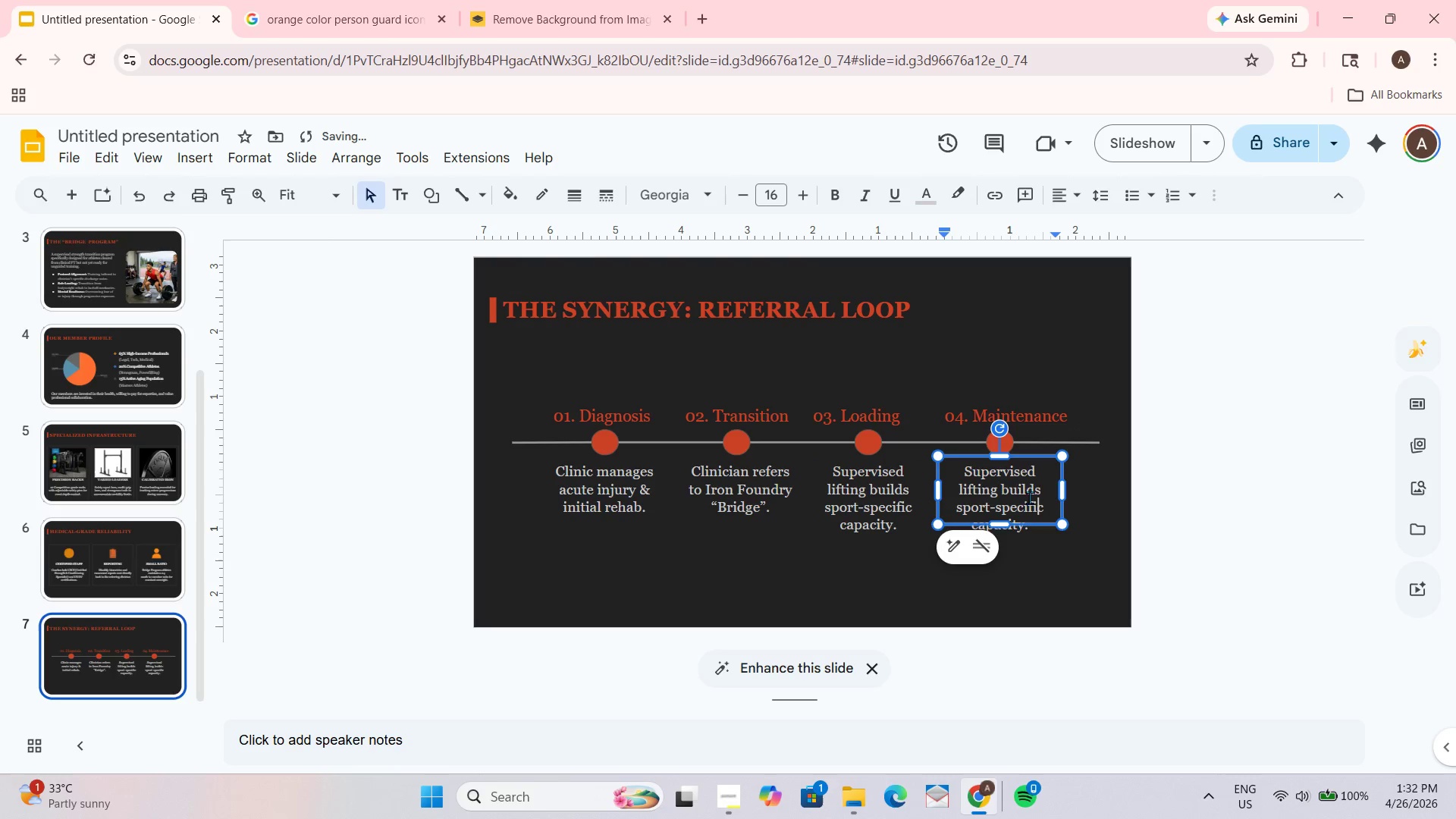 
key(Control+ControlLeft)
 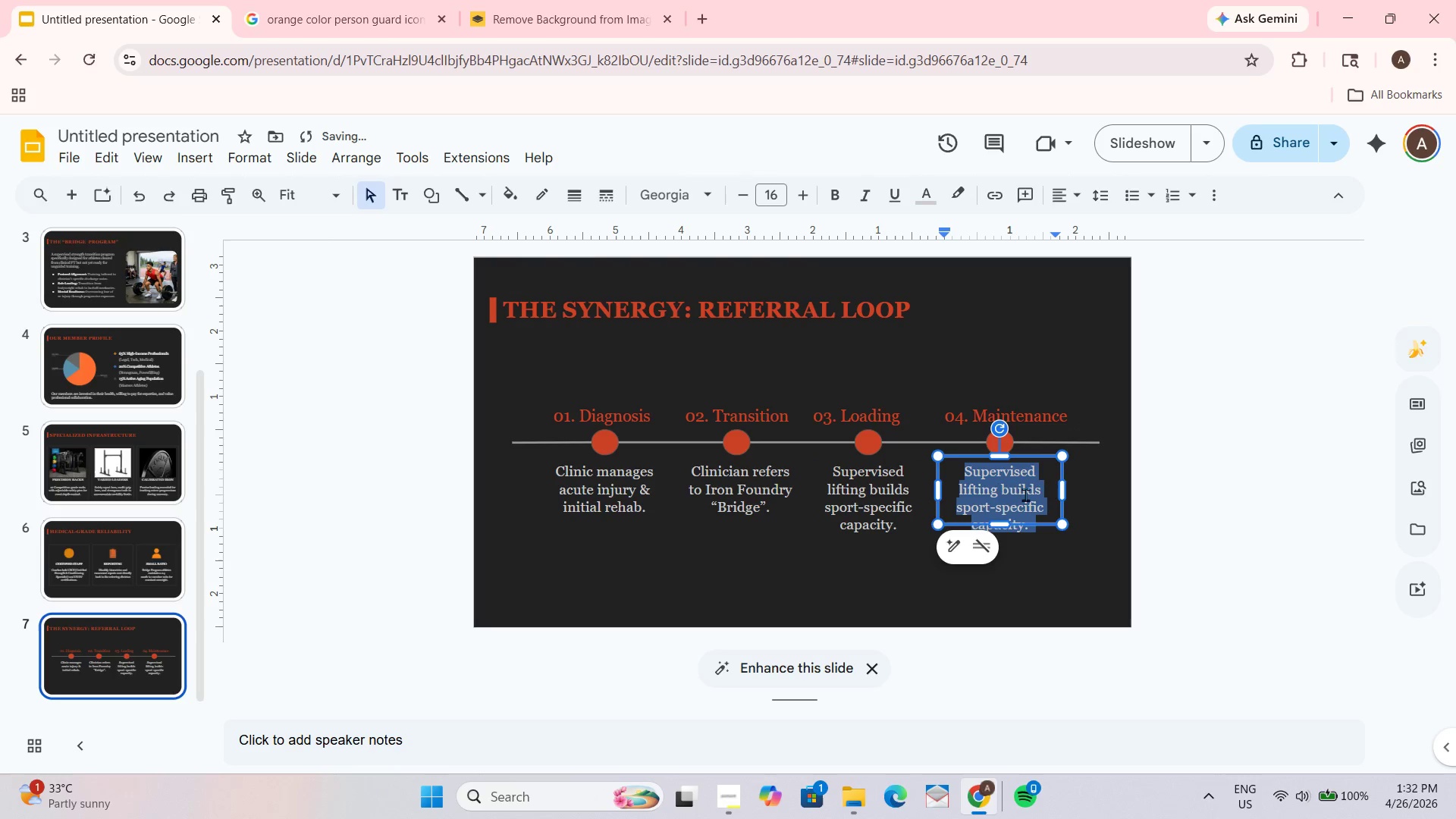 
key(Control+A)
 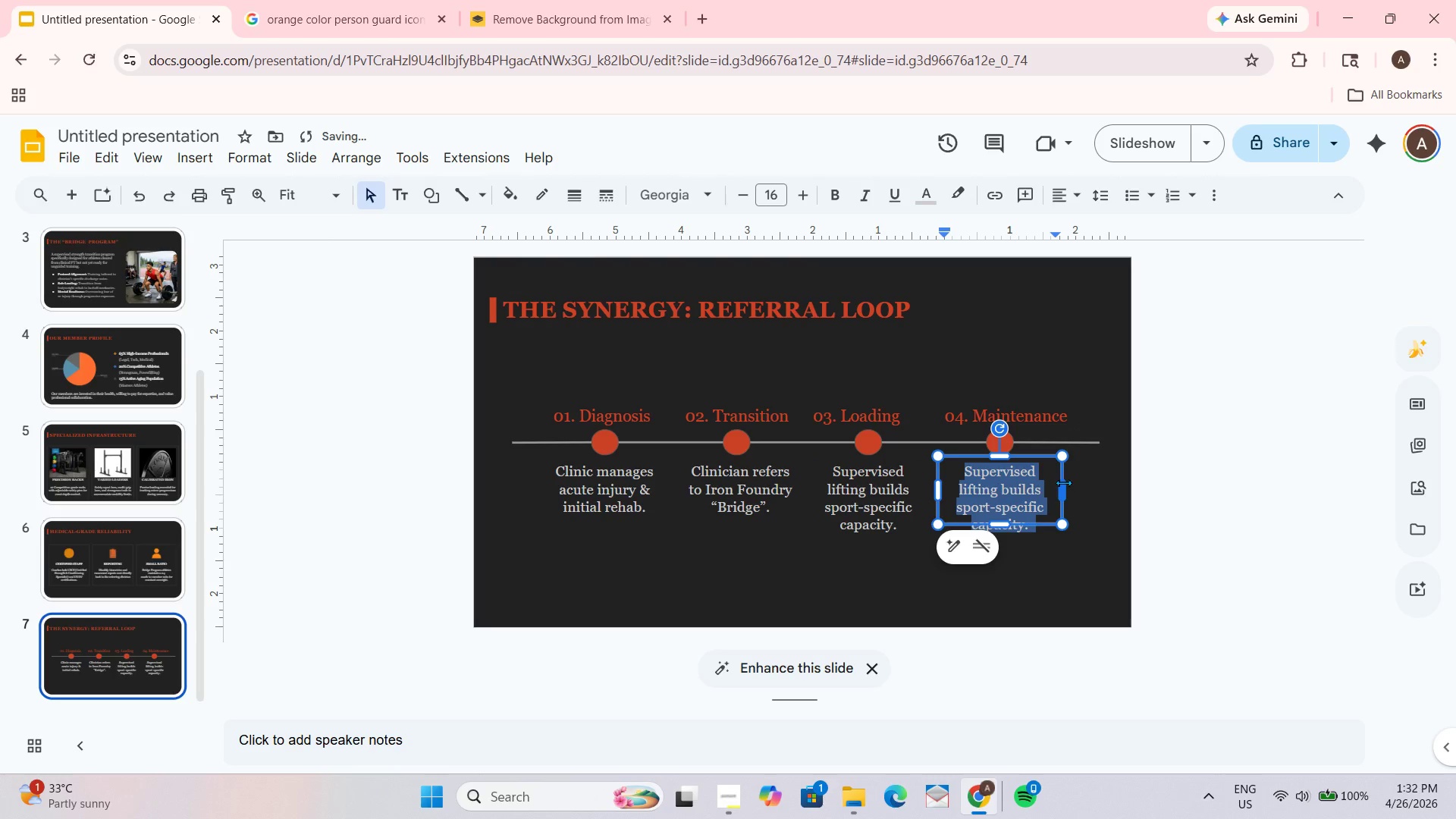 
type(Foumn)
key(Backspace)
key(Backspace)
type(dry refers new injuries back to Clinic.)
 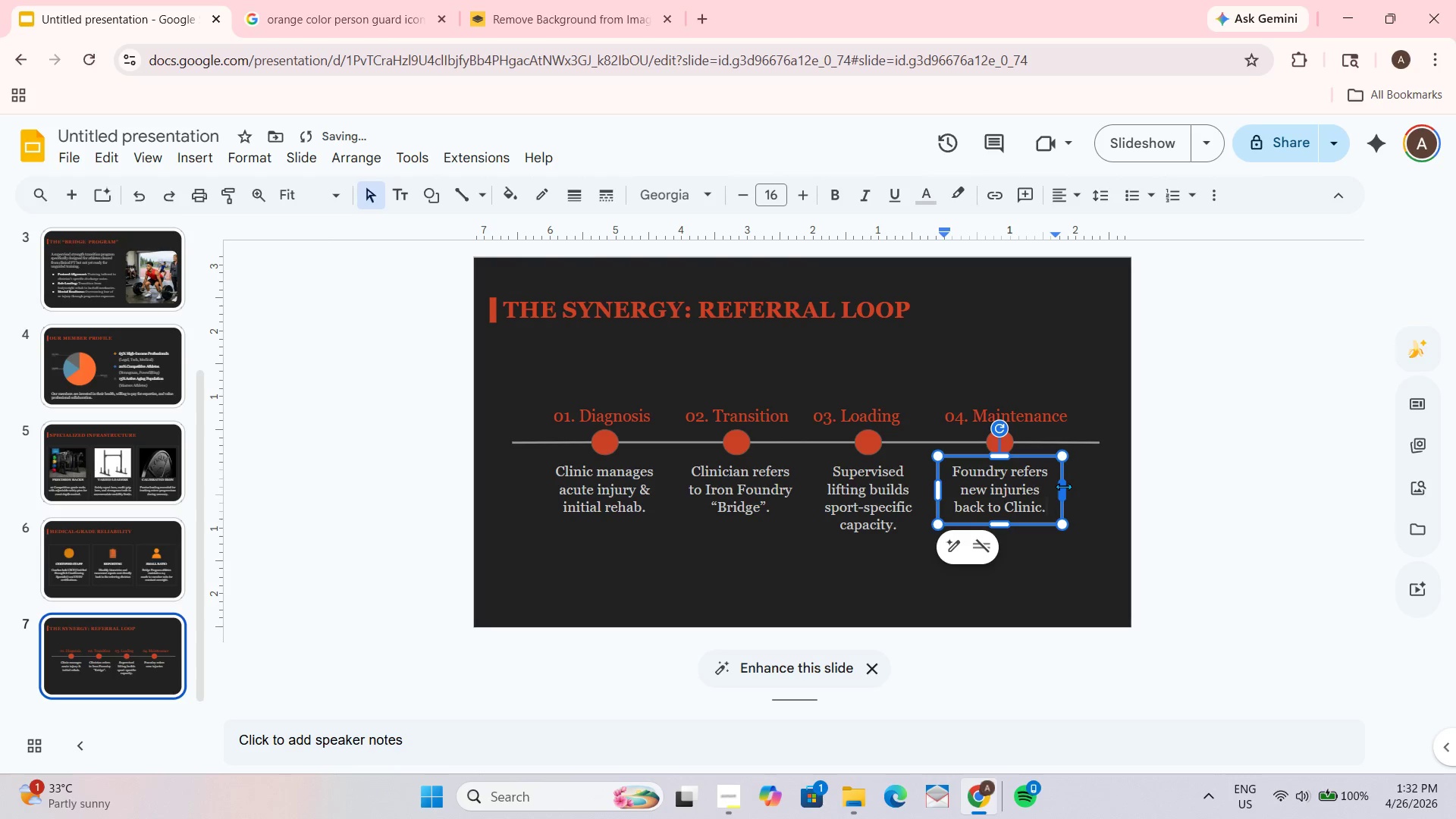 
left_click([1301, 424])
 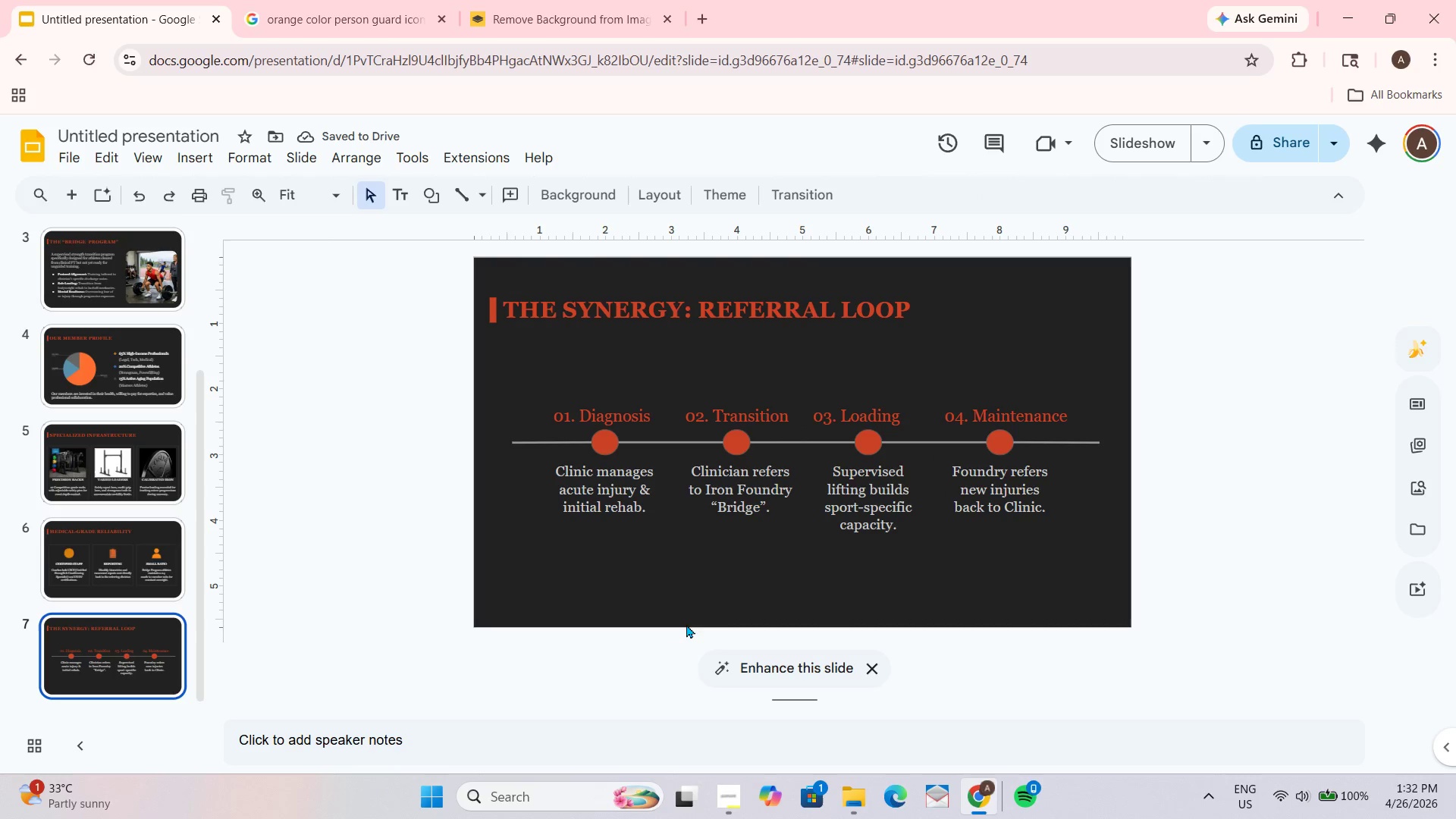 
left_click_drag(start_coordinate=[512, 355], to_coordinate=[1111, 582])
 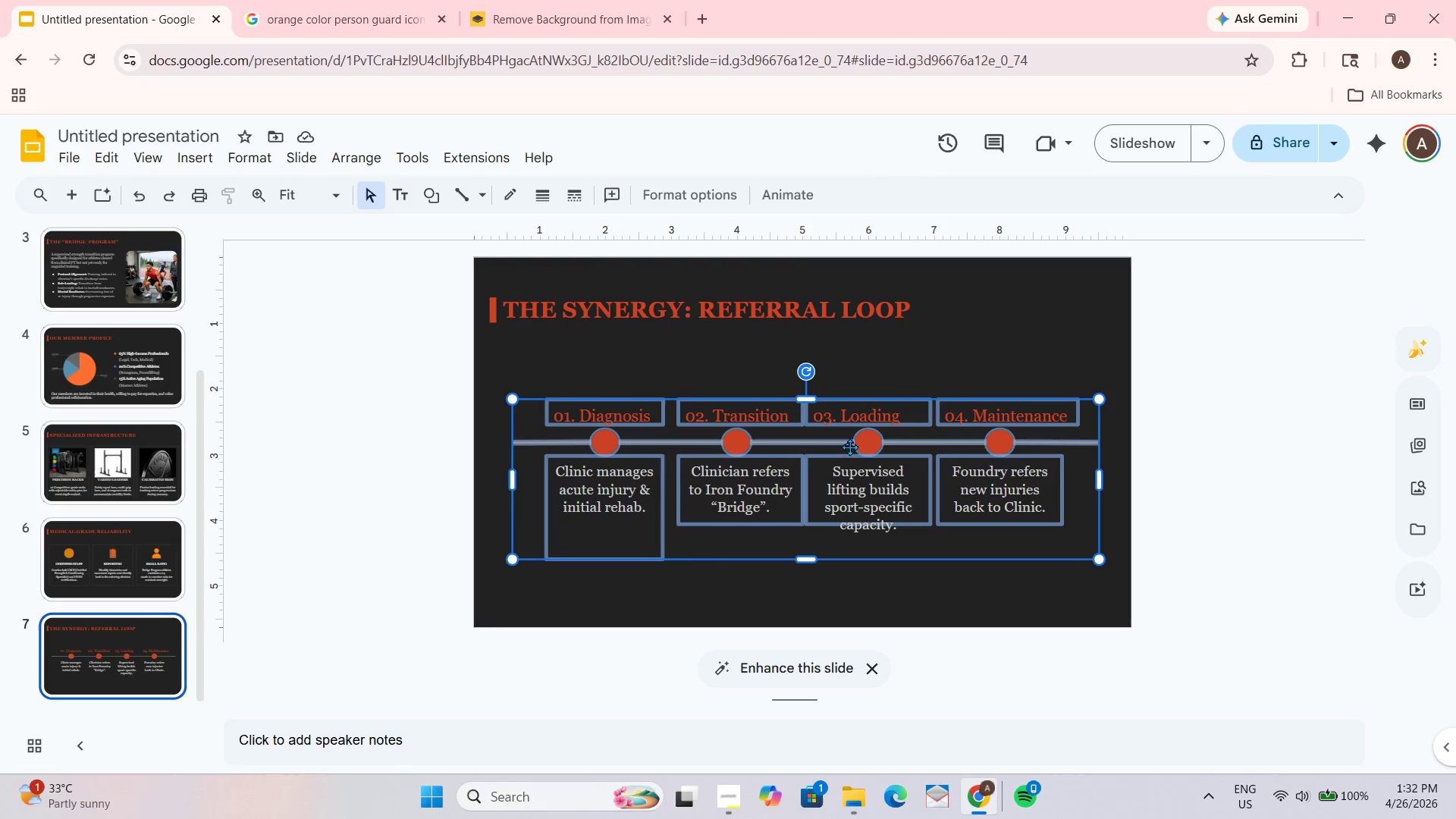 
left_click_drag(start_coordinate=[864, 443], to_coordinate=[863, 433])
 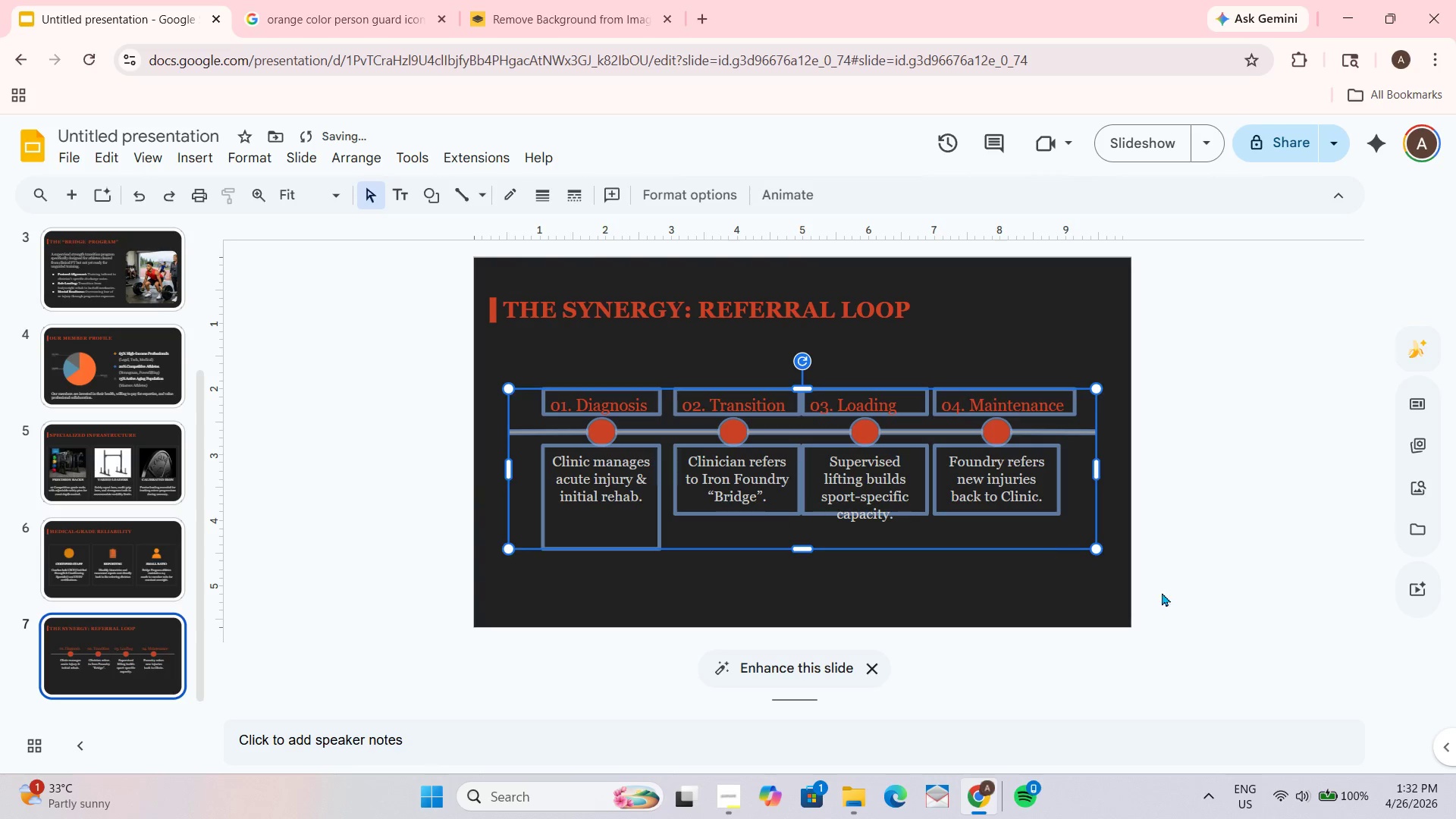 
left_click([1222, 594])
 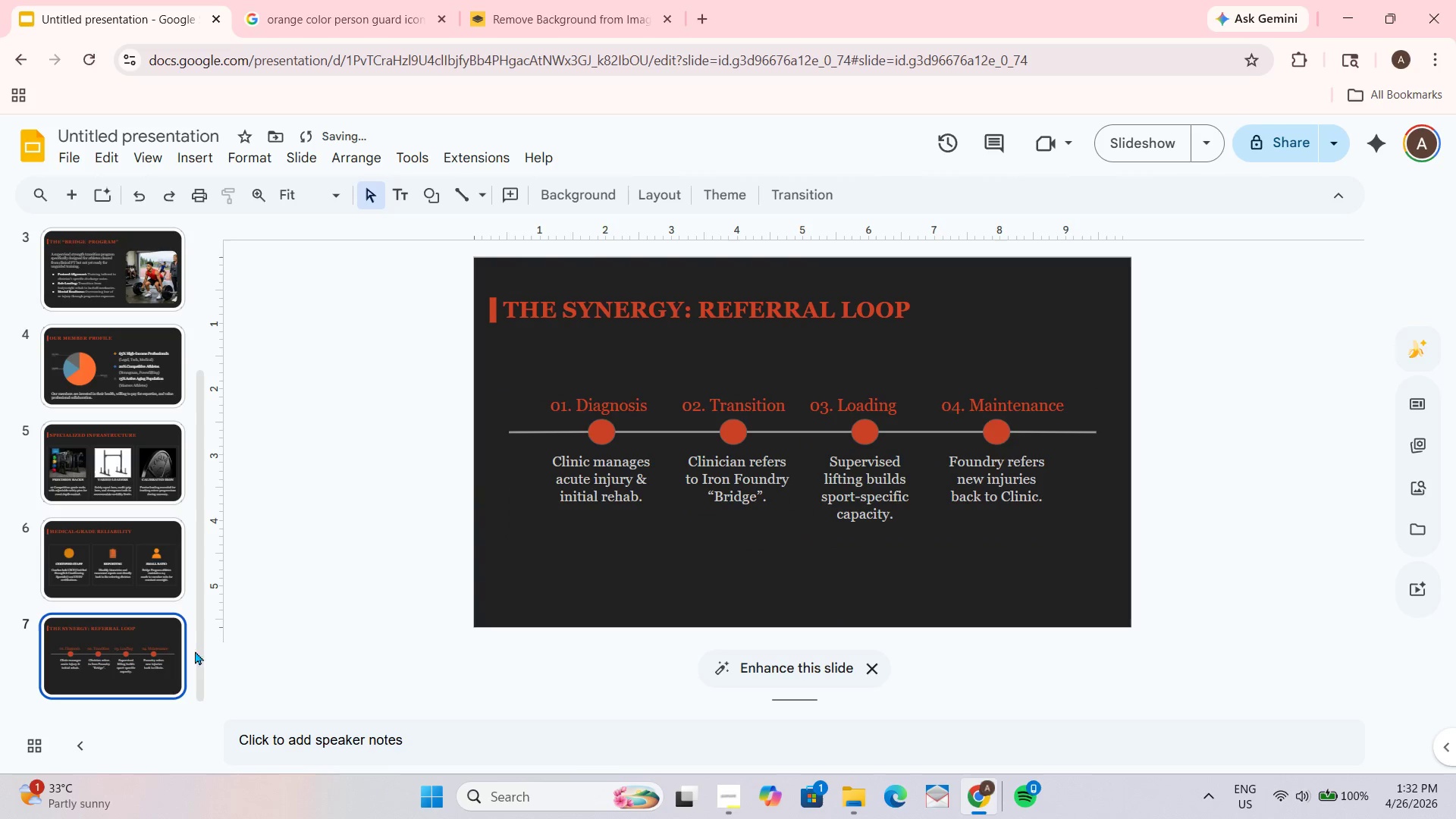 
scroll: coordinate [71, 583], scroll_direction: down, amount: 2.0
 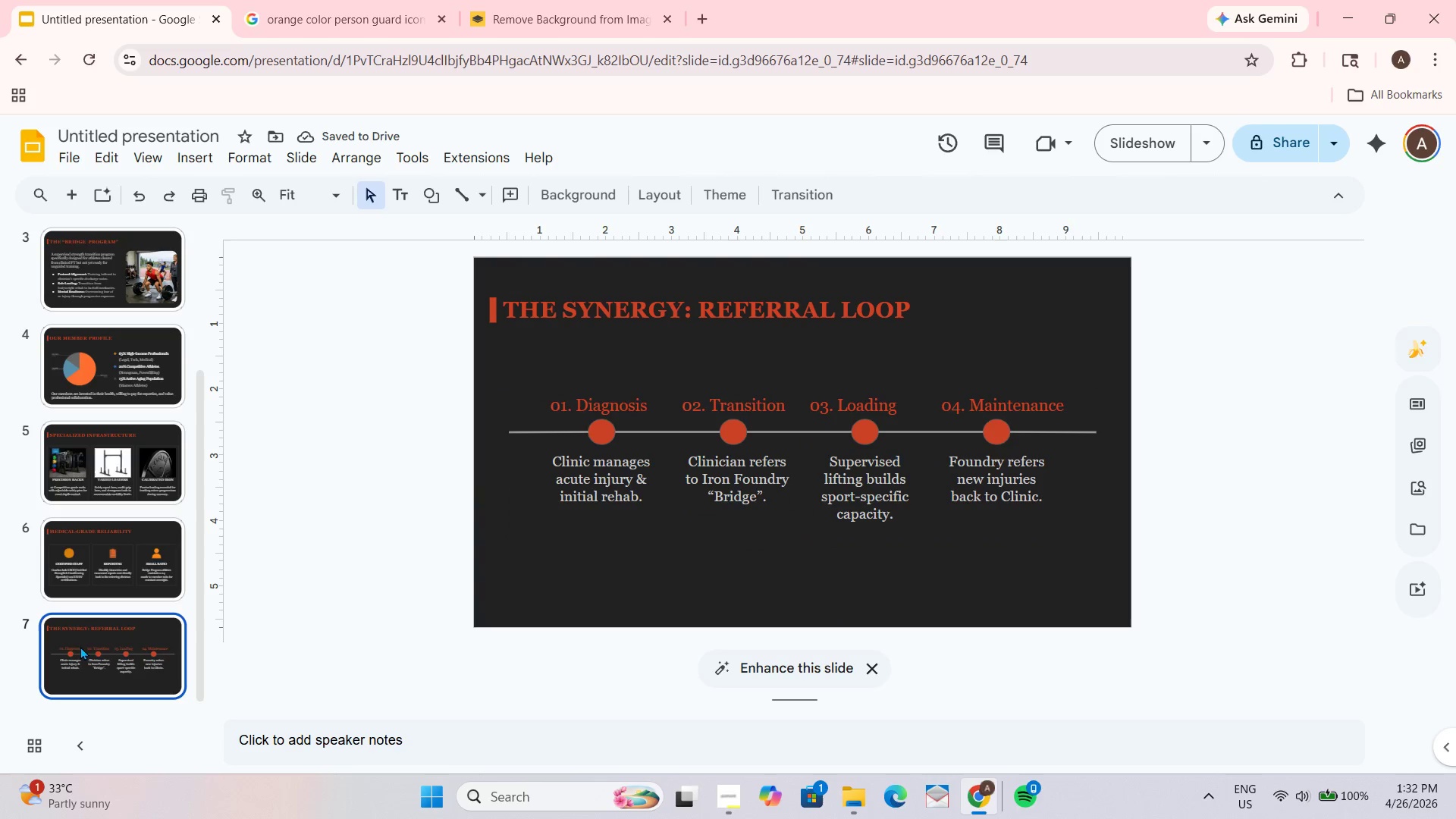 
left_click([86, 656])
 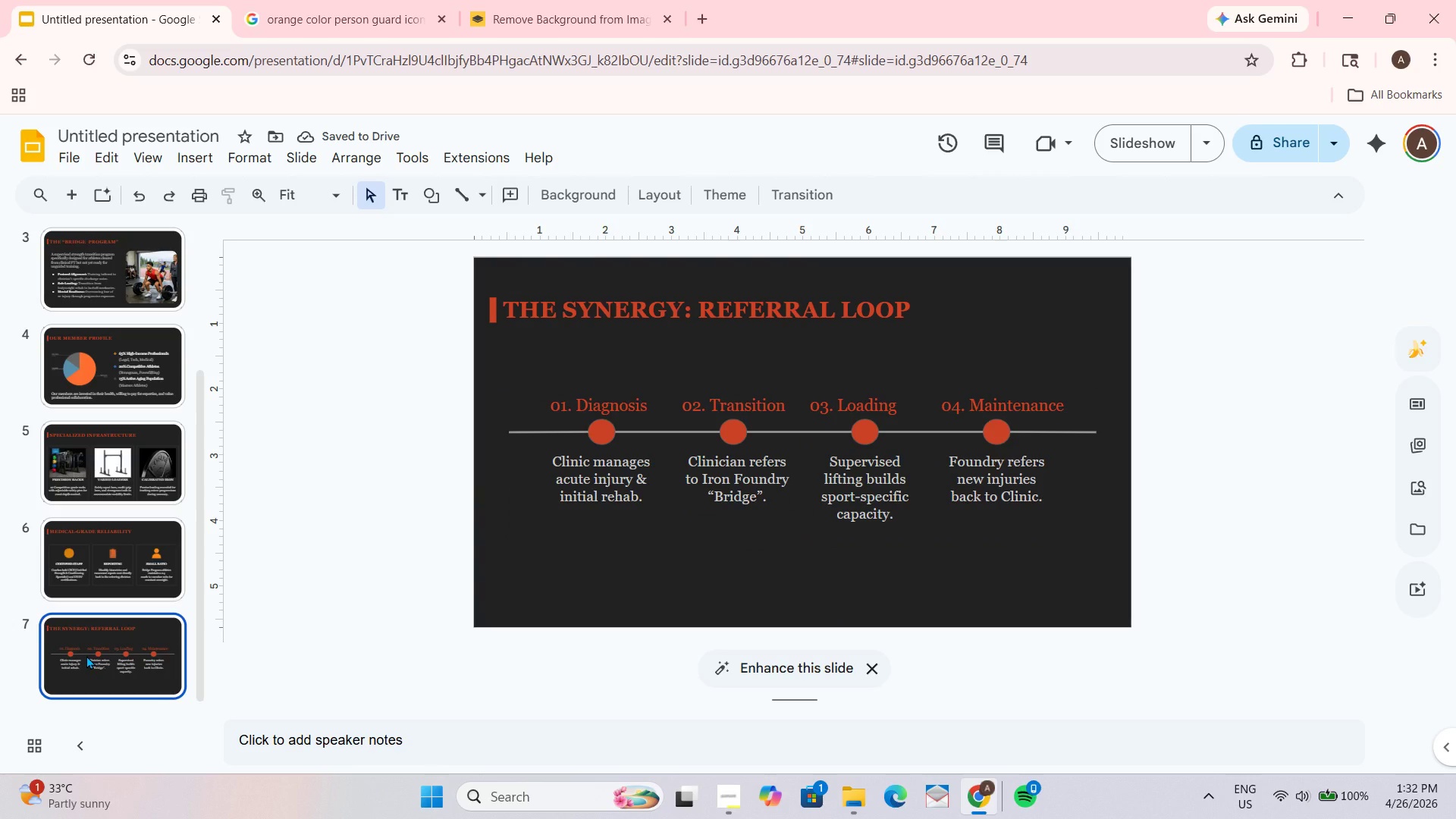 
key(Enter)
 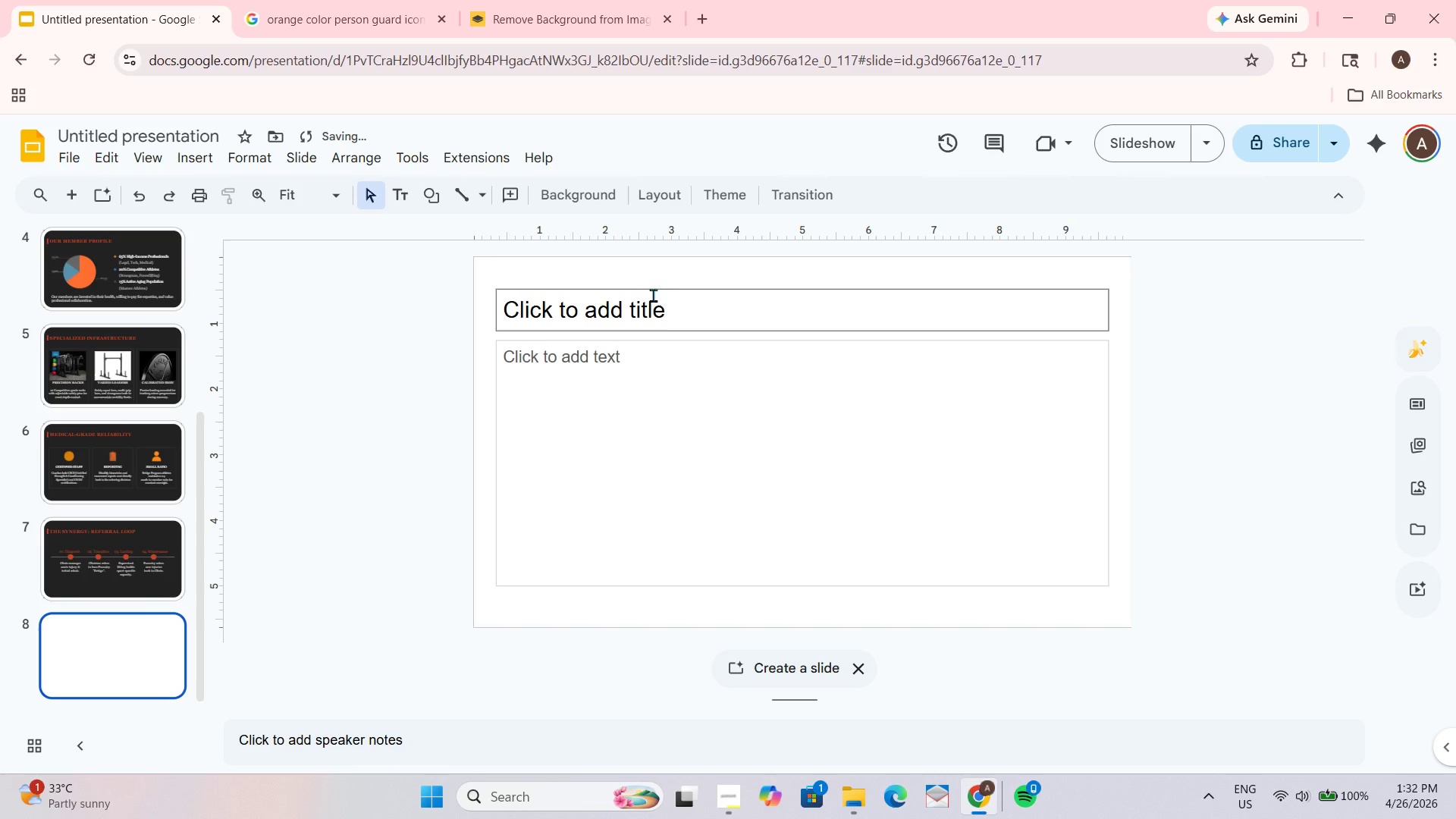 
left_click_drag(start_coordinate=[708, 262], to_coordinate=[713, 429])
 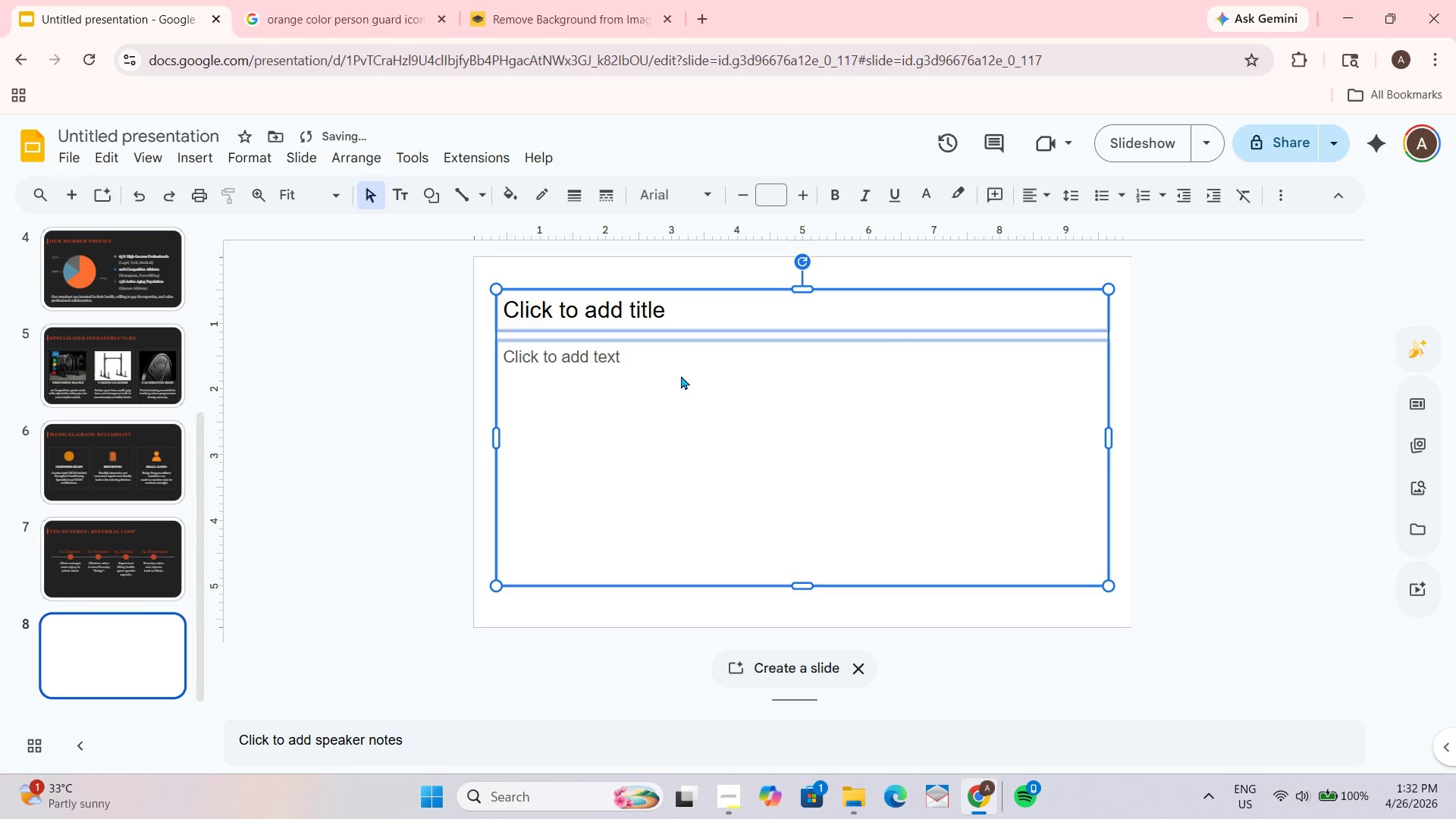 
key(Delete)
 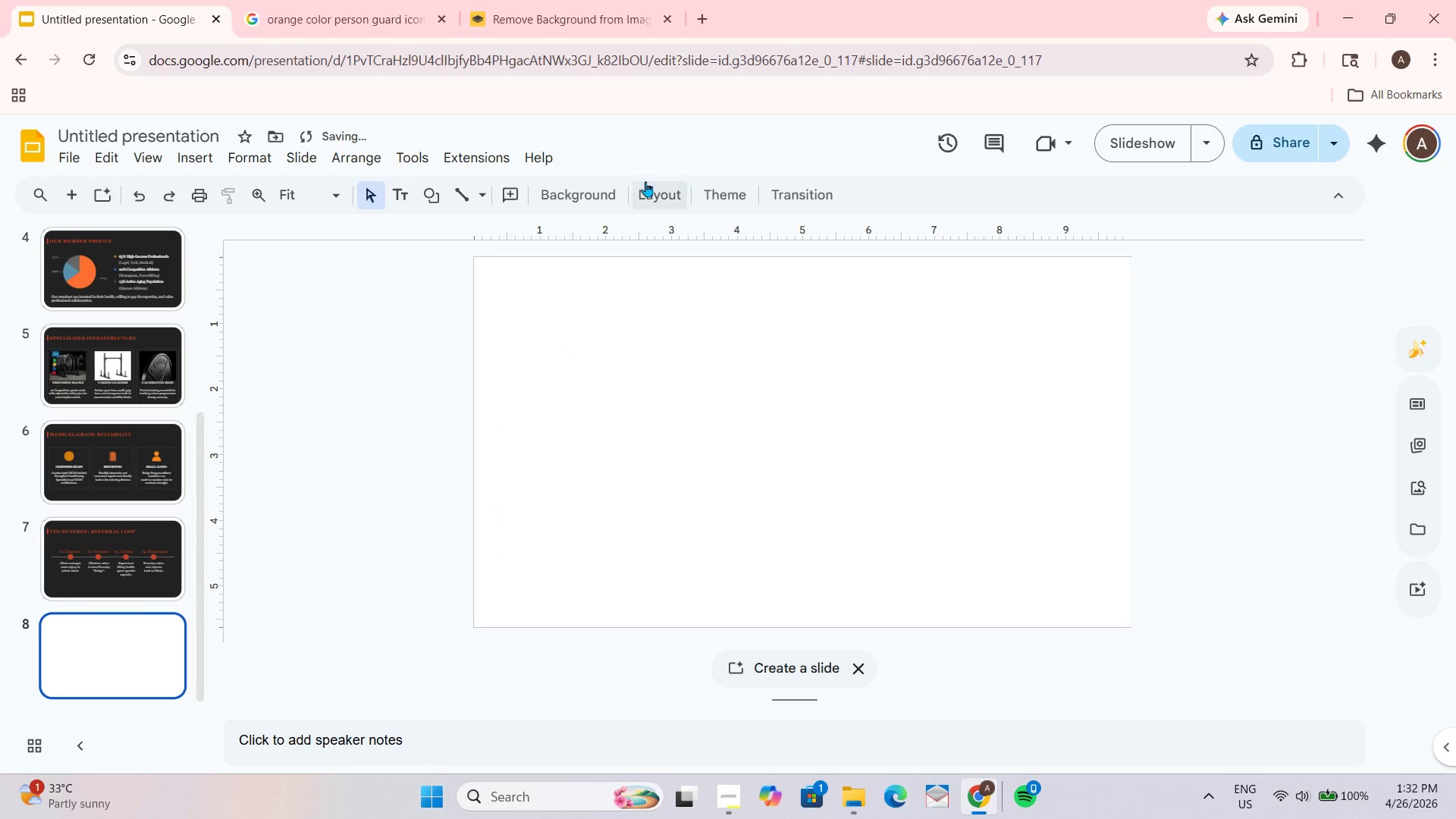 
left_click([657, 185])
 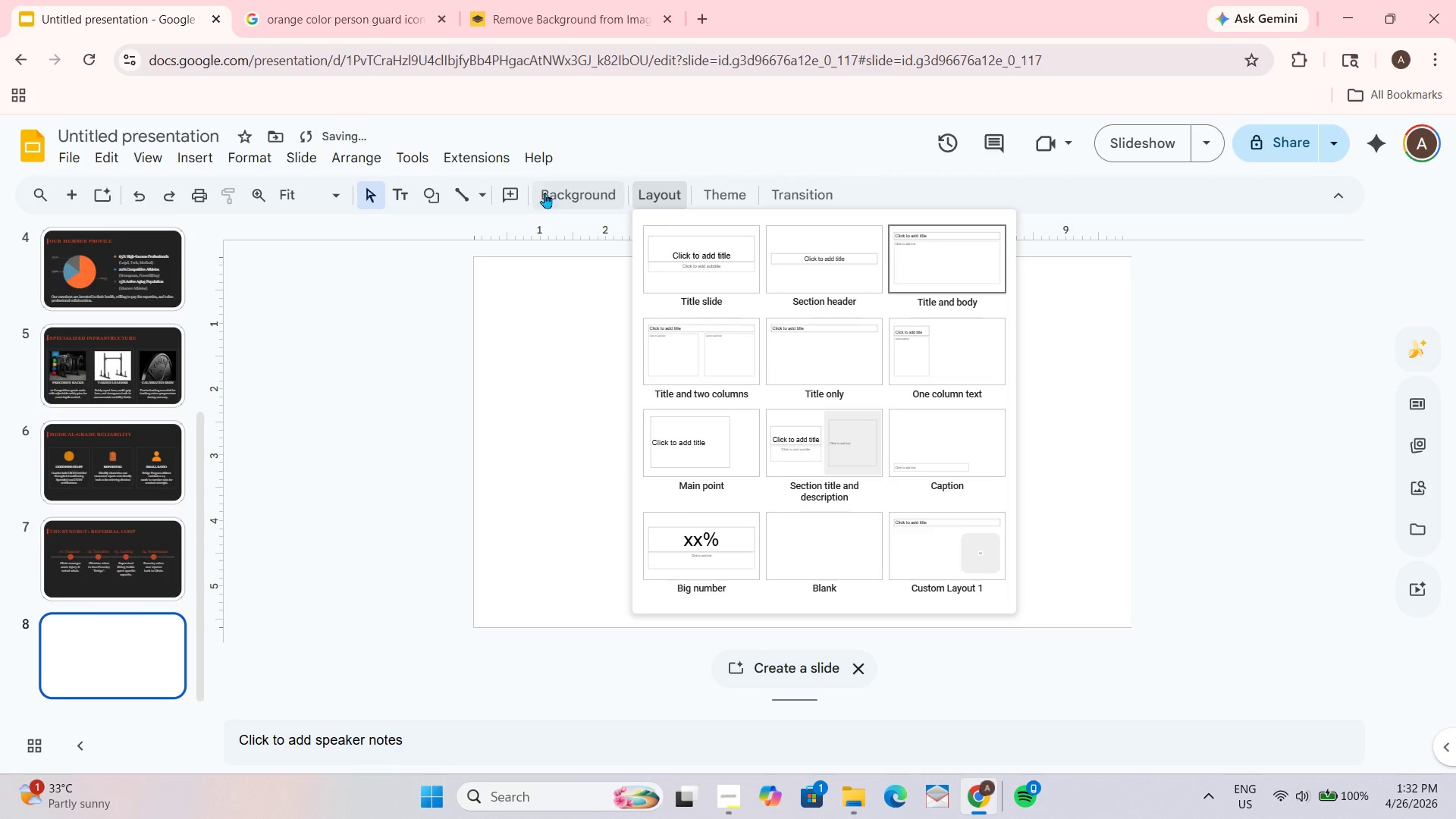 
left_click([563, 190])
 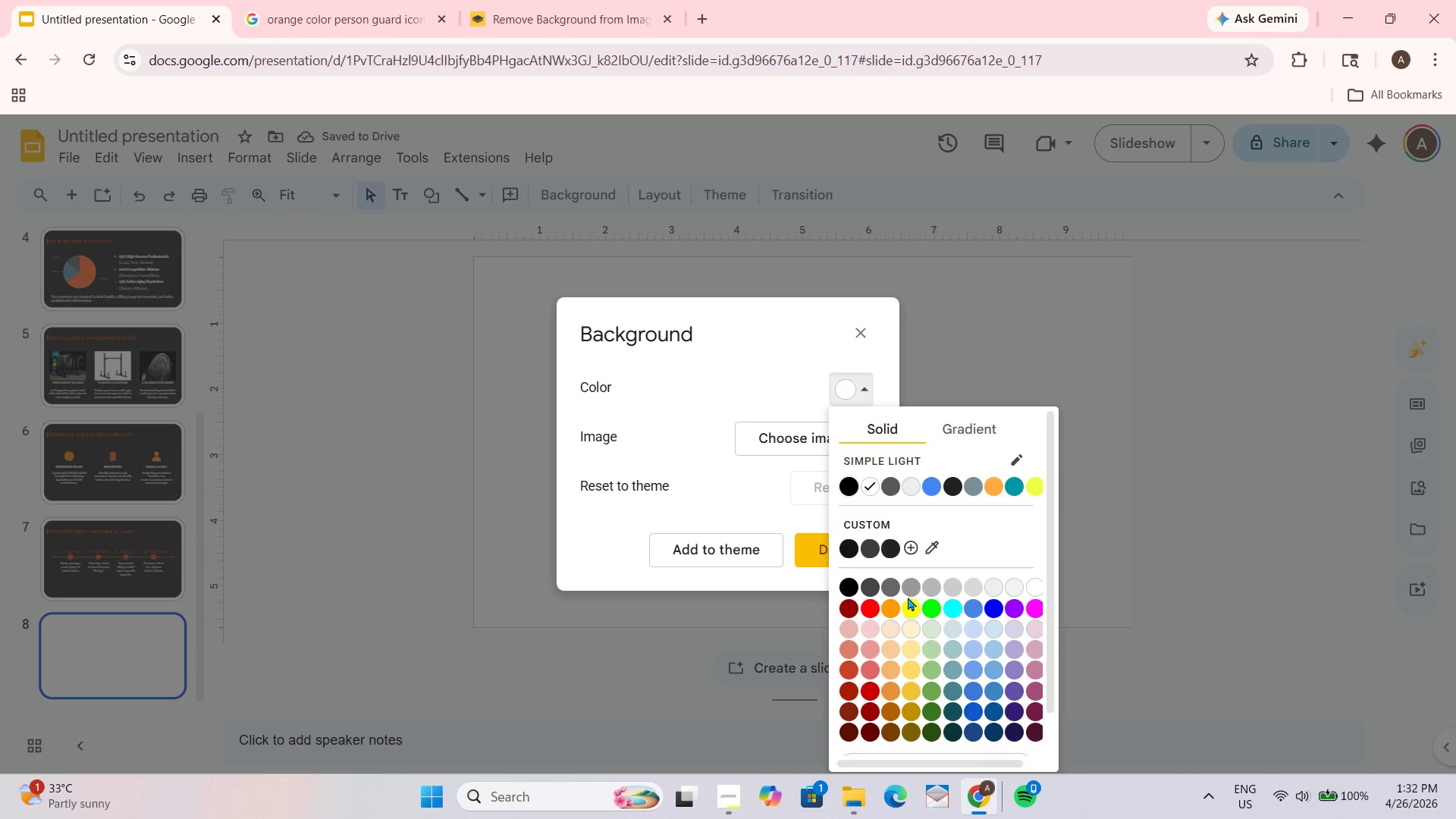 
left_click([897, 551])
 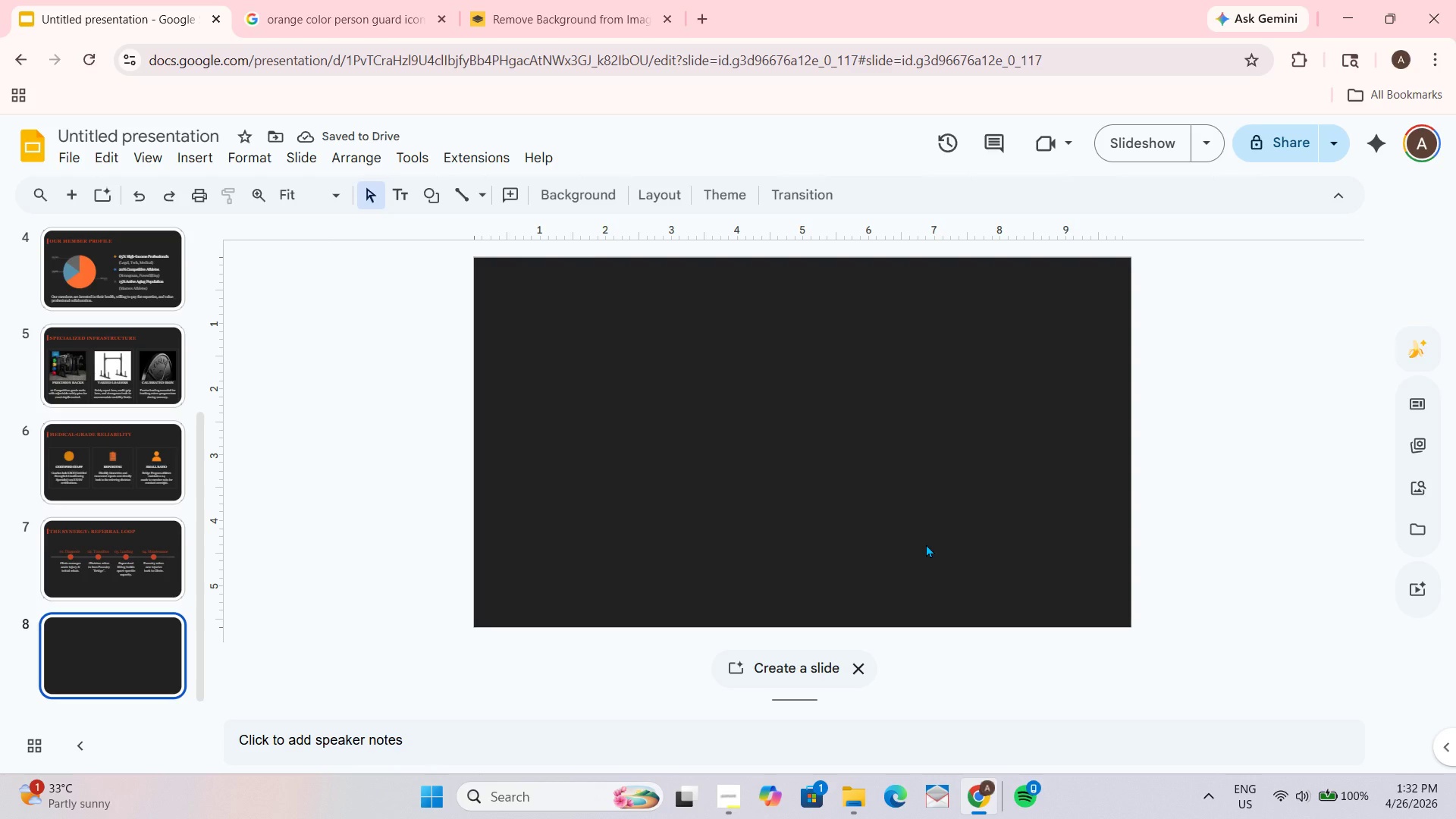 
wait(9.61)
 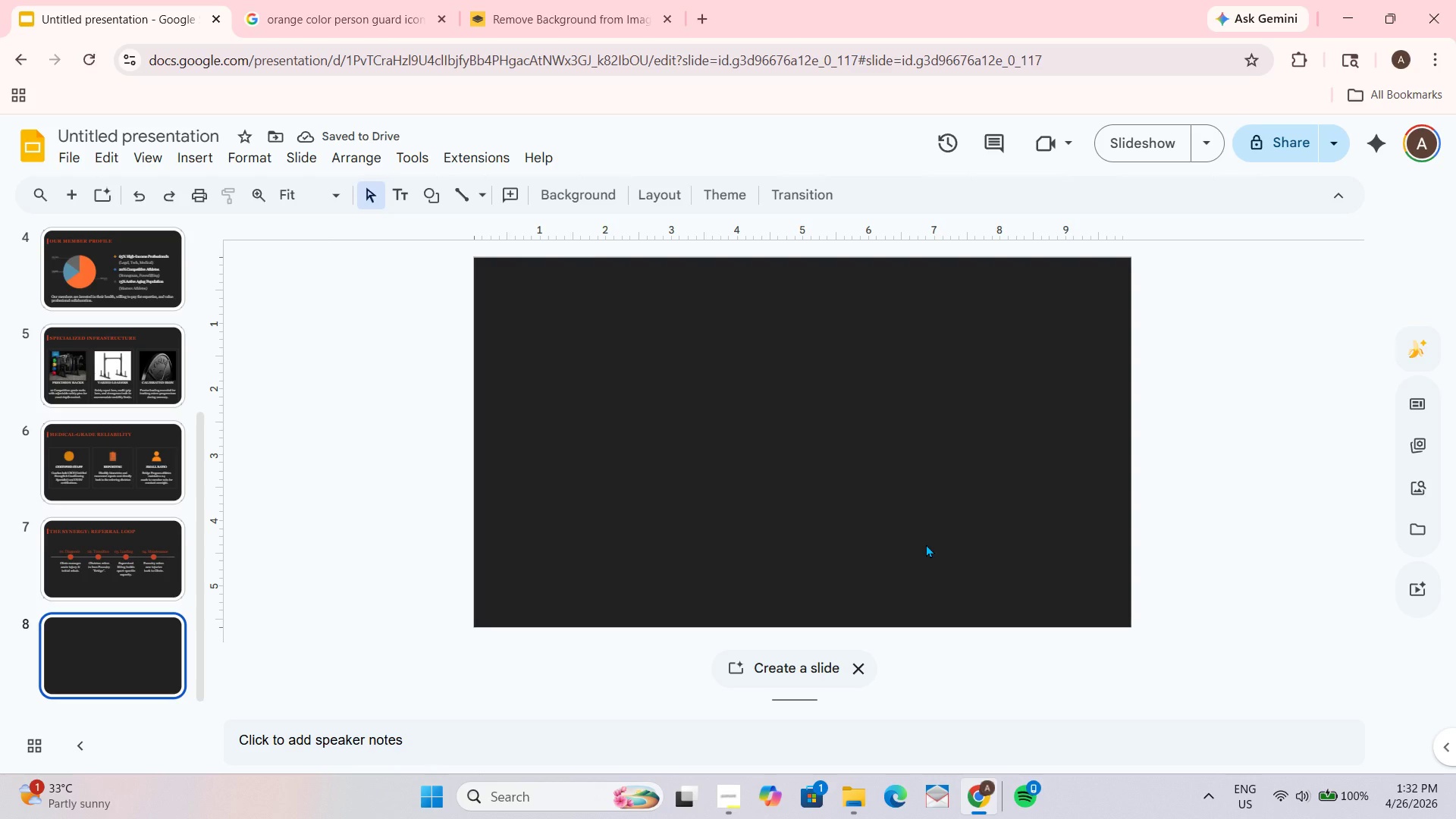 
left_click([138, 538])
 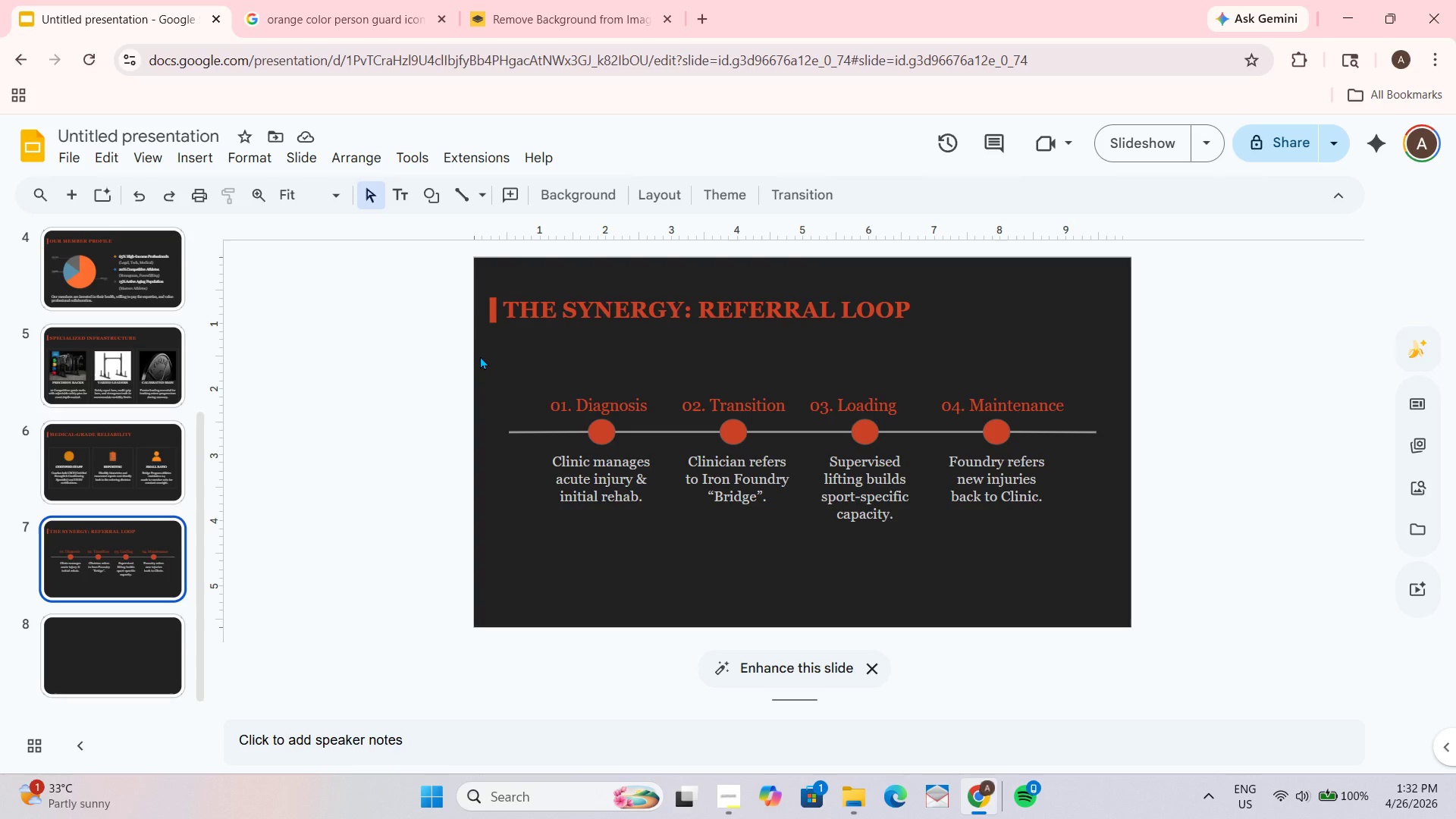 
left_click_drag(start_coordinate=[480, 356], to_coordinate=[557, 294])
 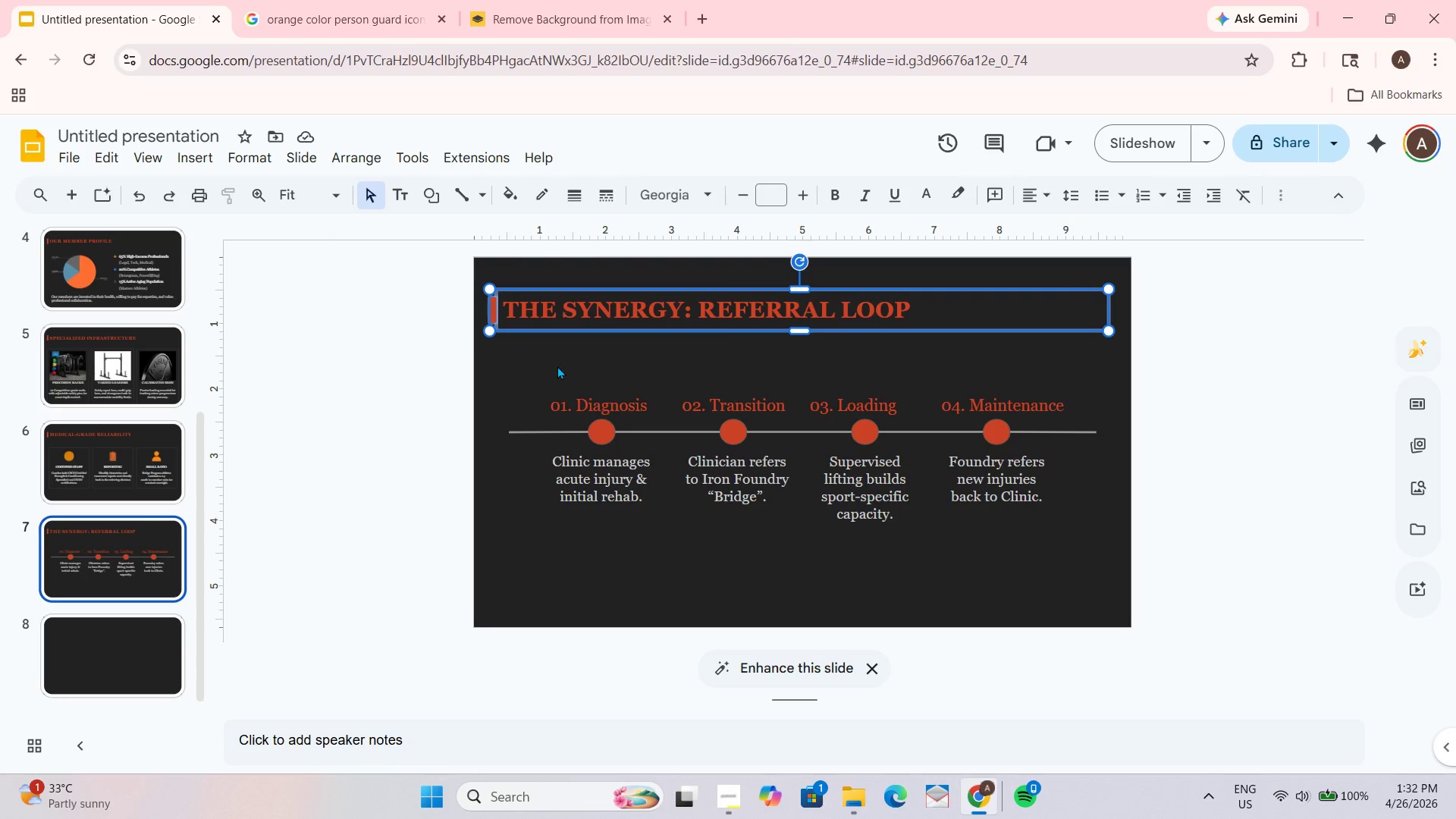 
key(Control+C)
 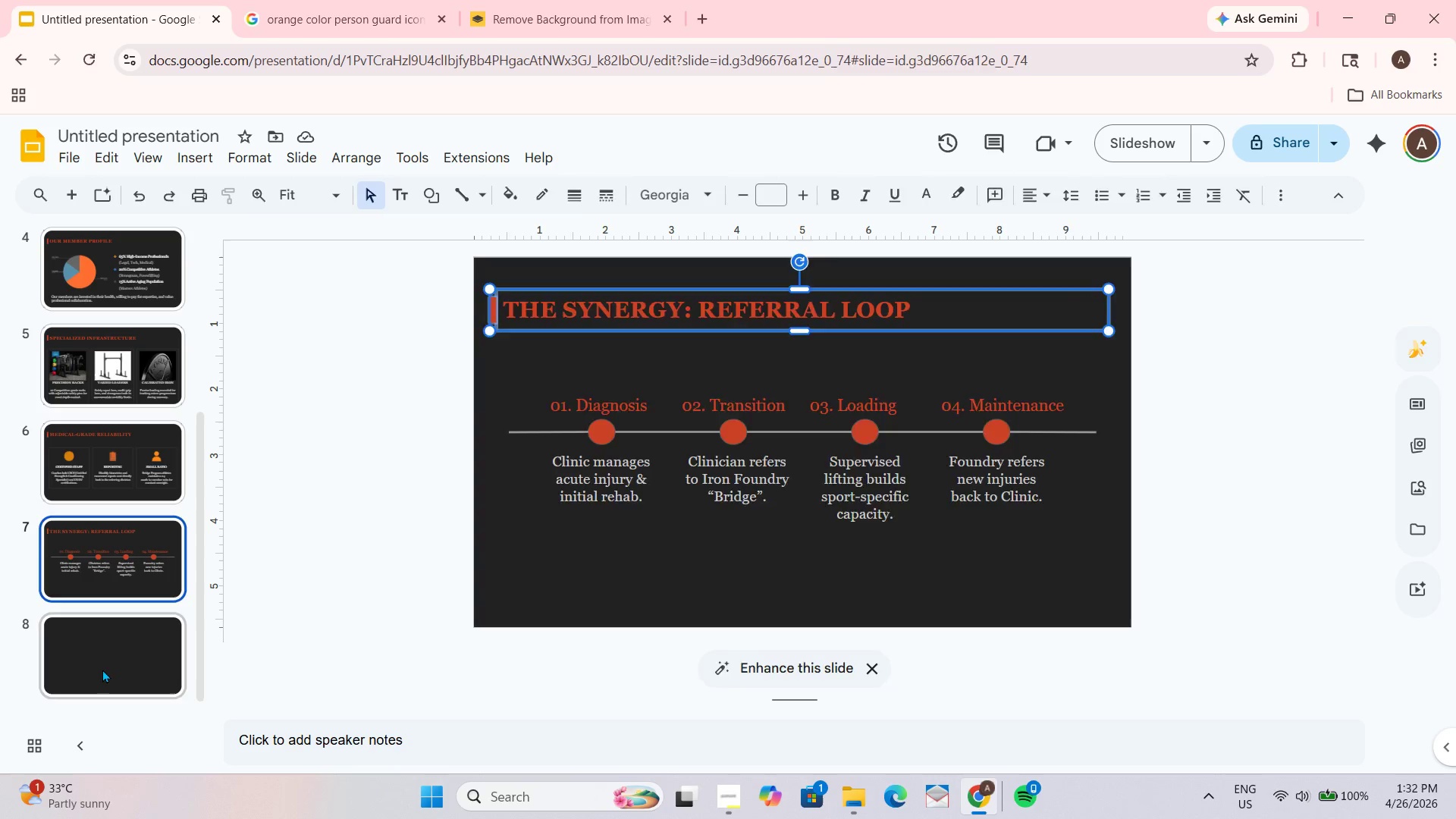 
key(Control+ControlLeft)
 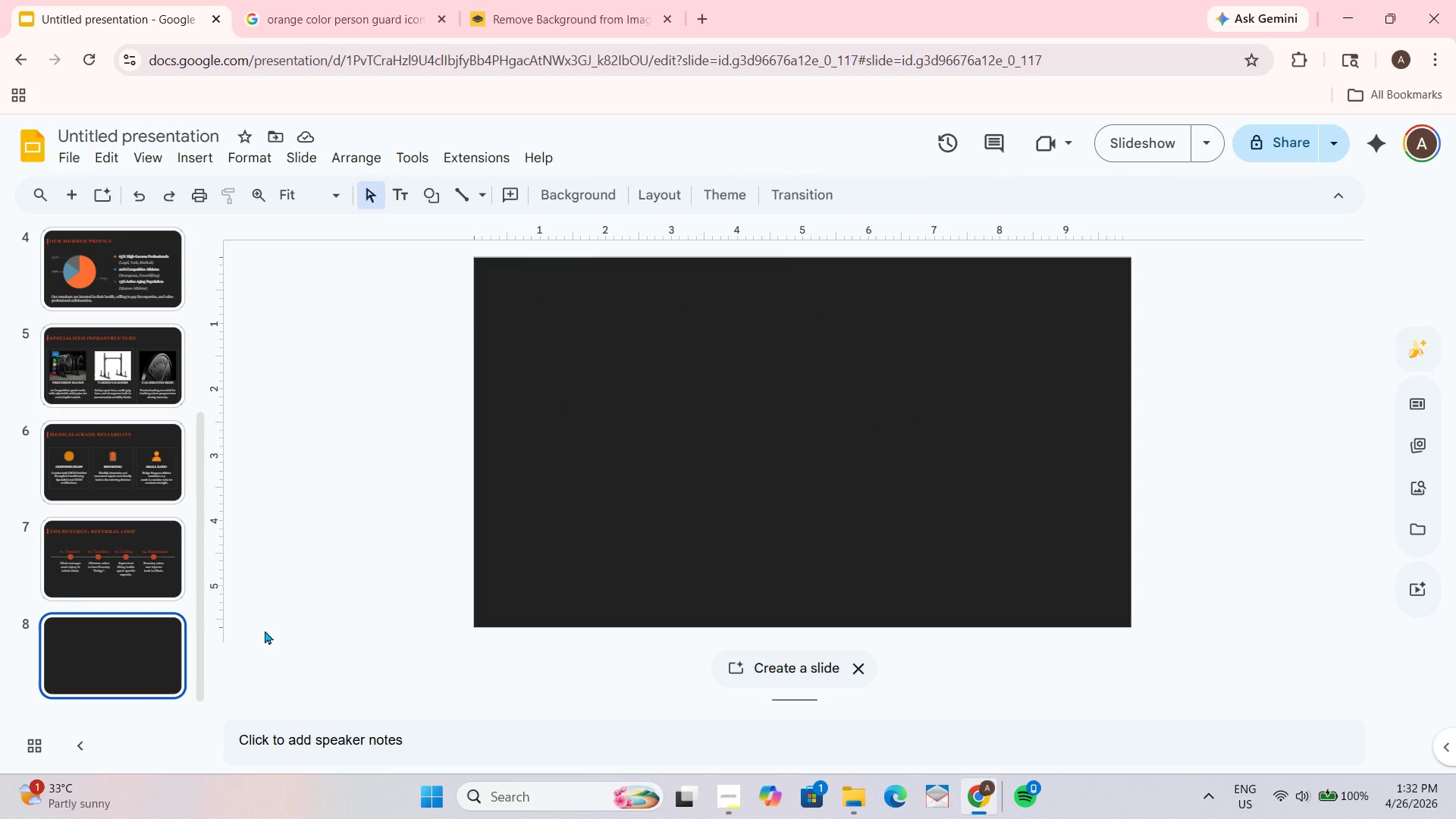 
key(Control+V)
 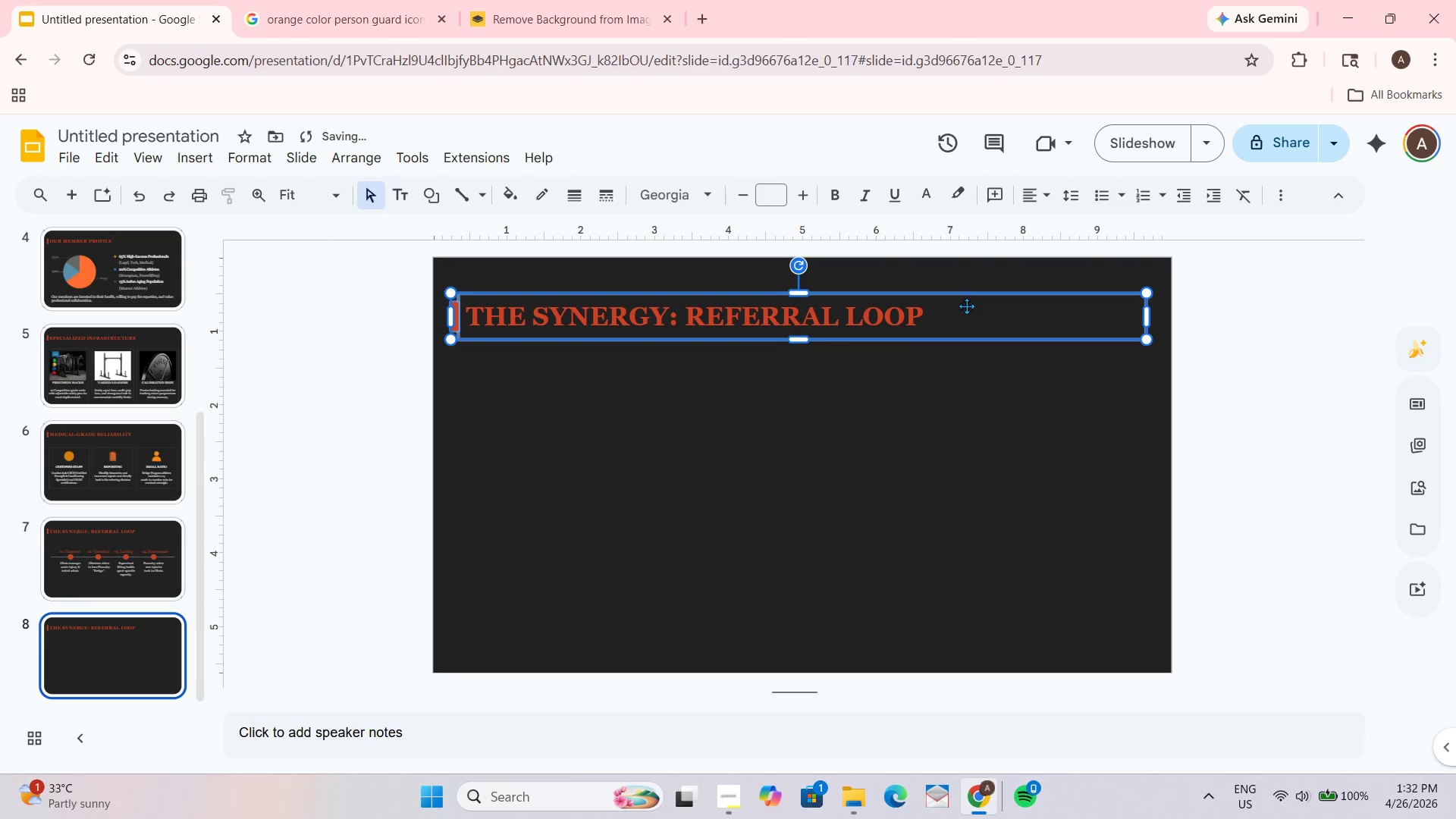 
left_click([894, 318])
 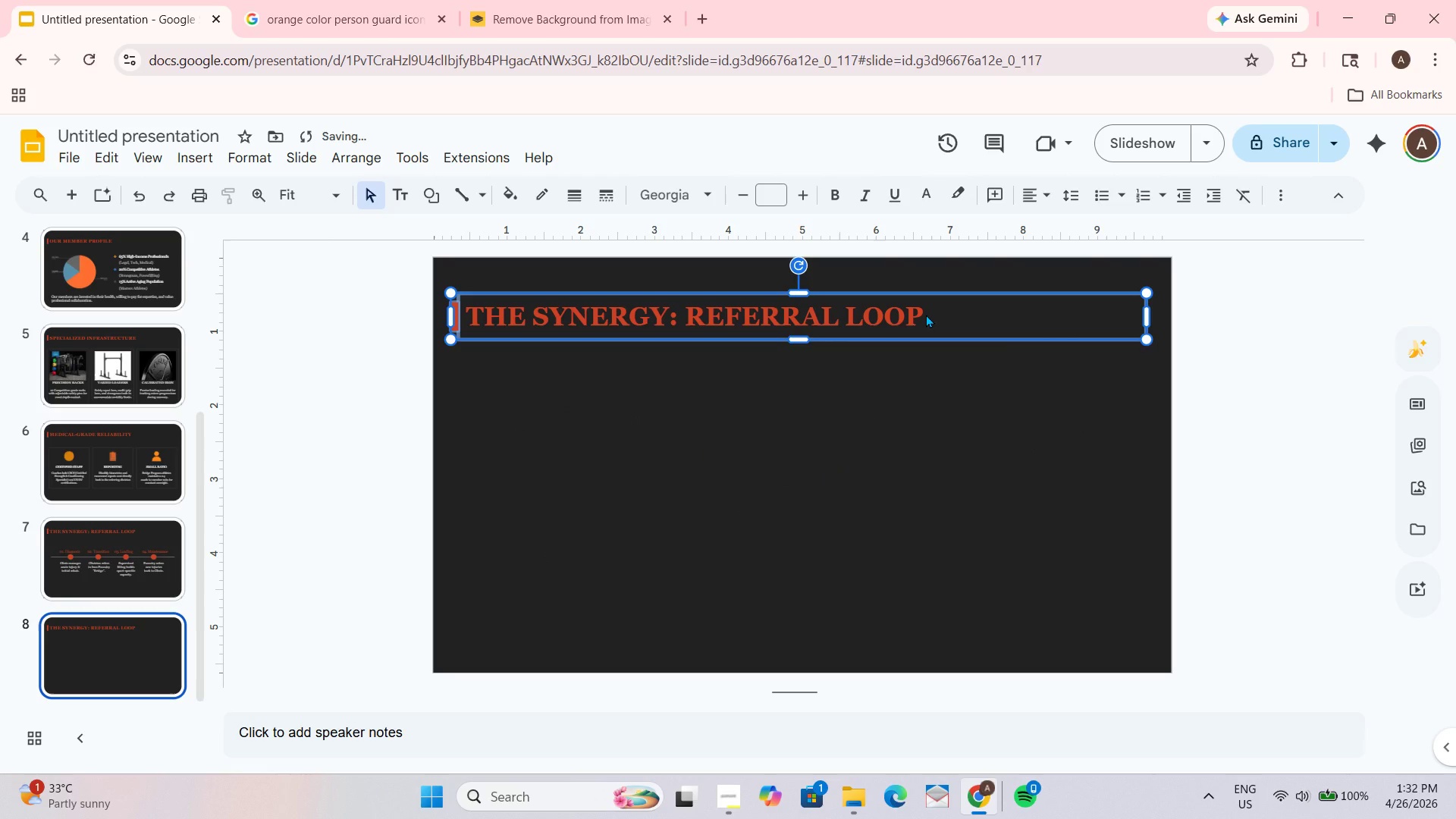 
triple_click([926, 314])
 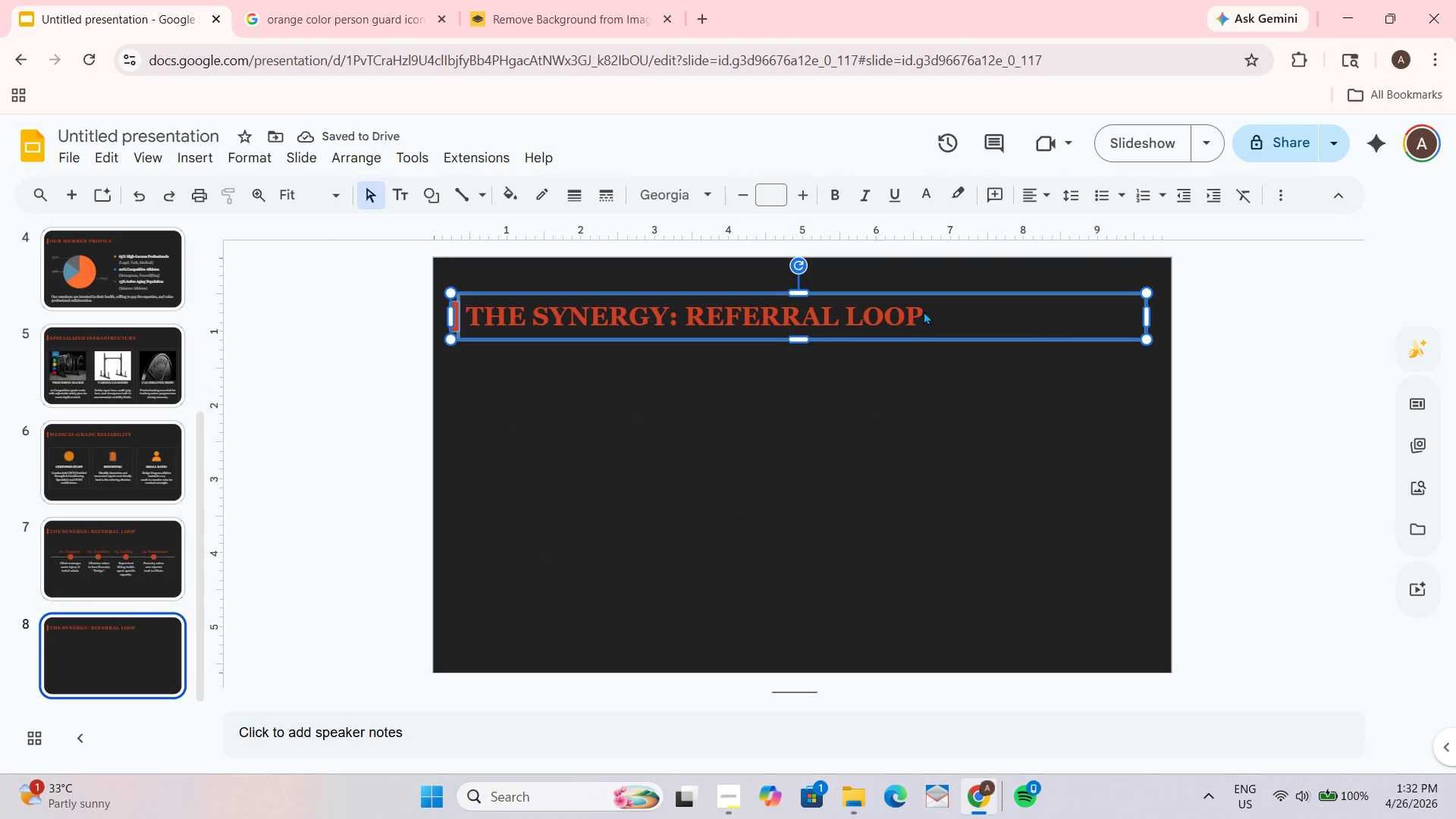 
triple_click([924, 311])
 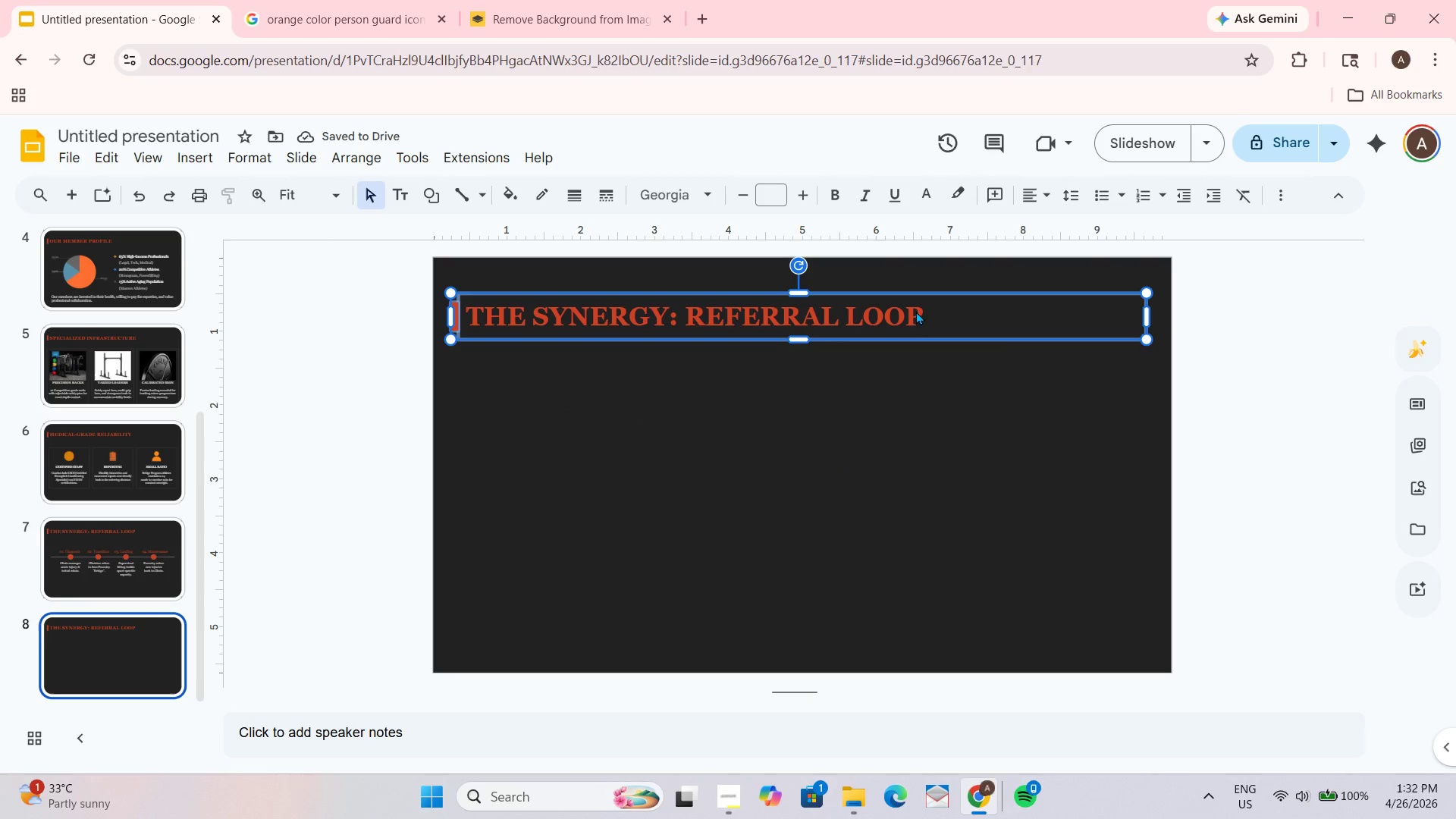 
triple_click([916, 311])
 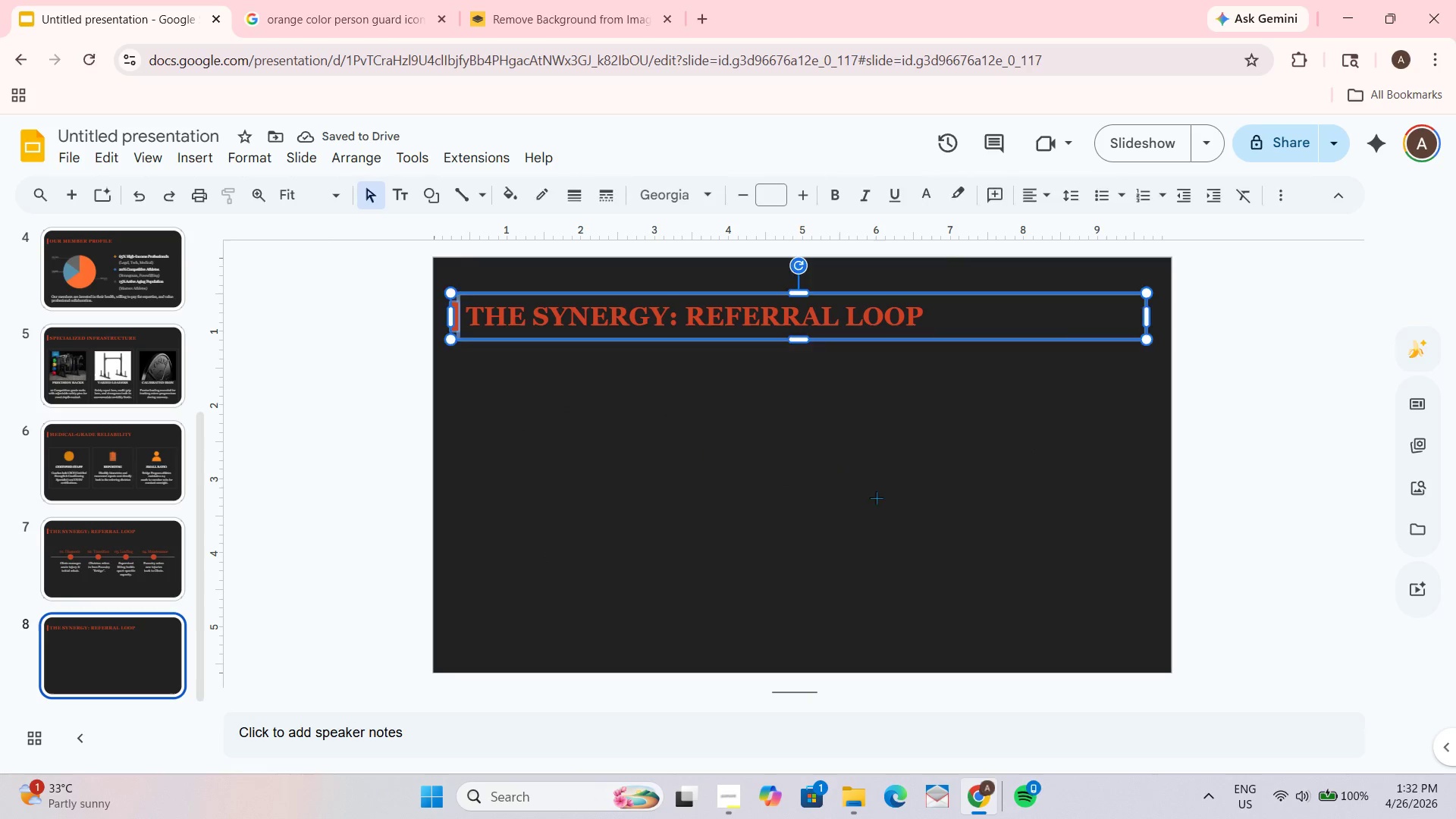 
triple_click([876, 493])
 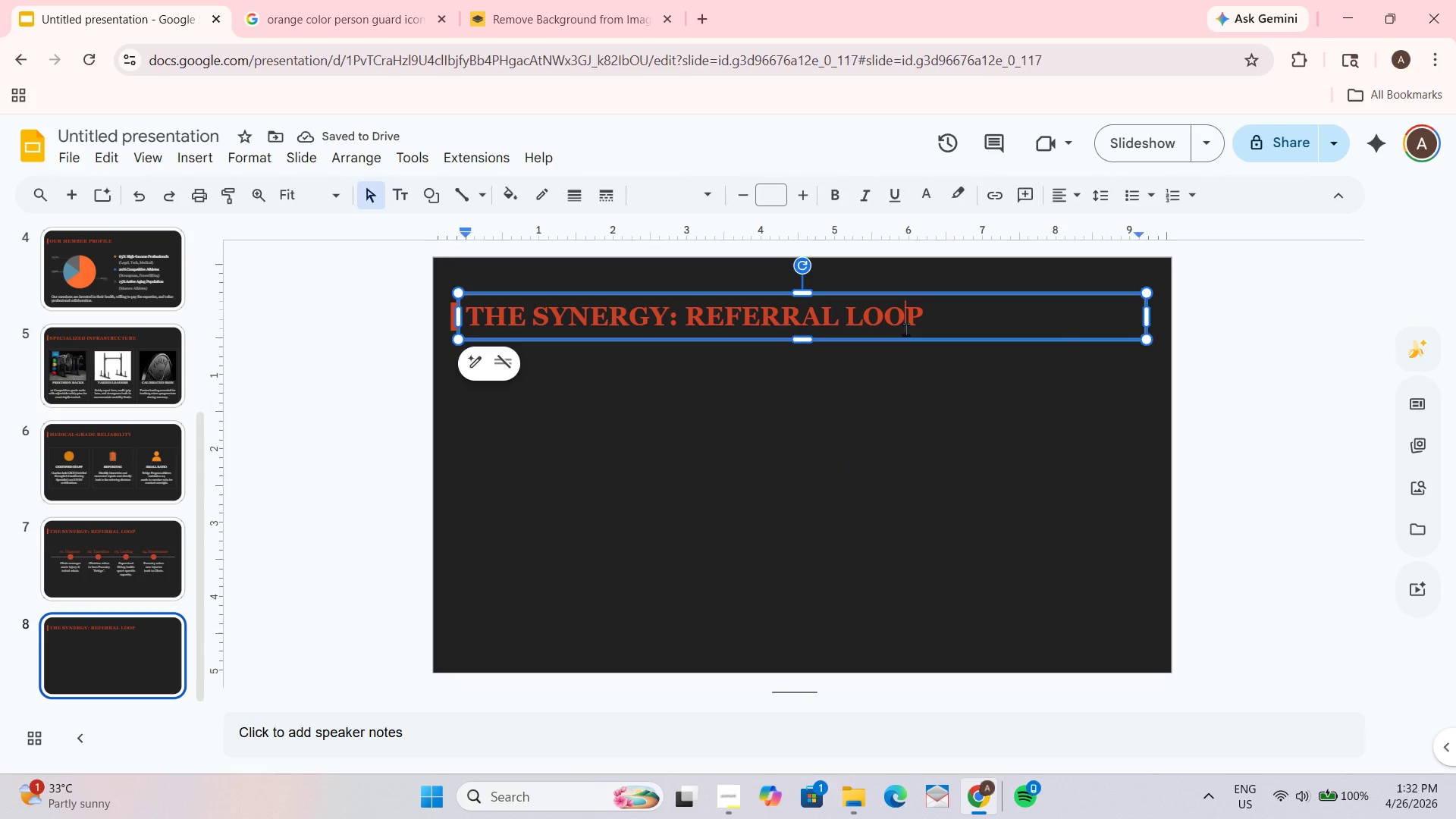 
key(Control+ControlLeft)
 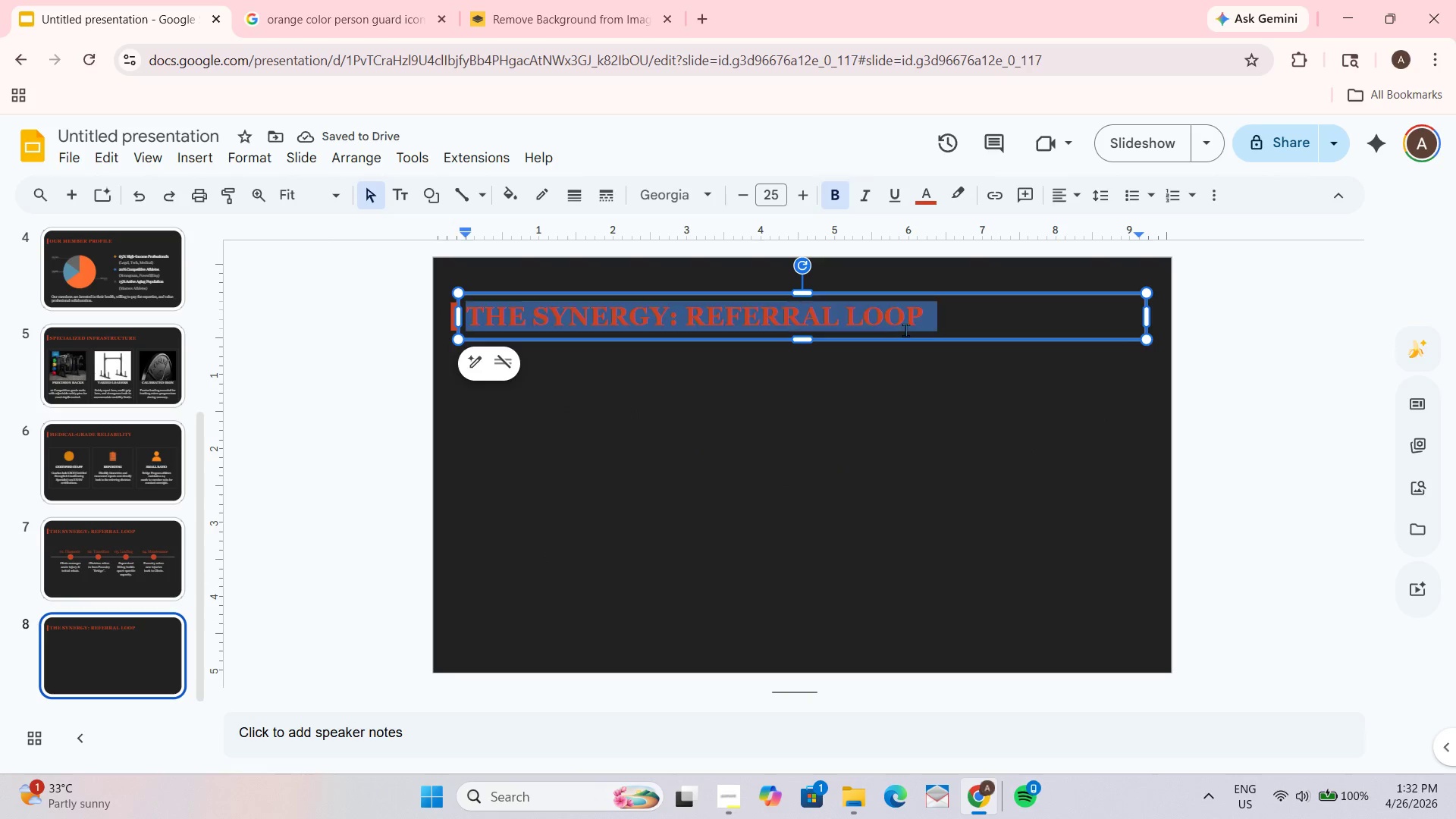 
key(Control+A)
 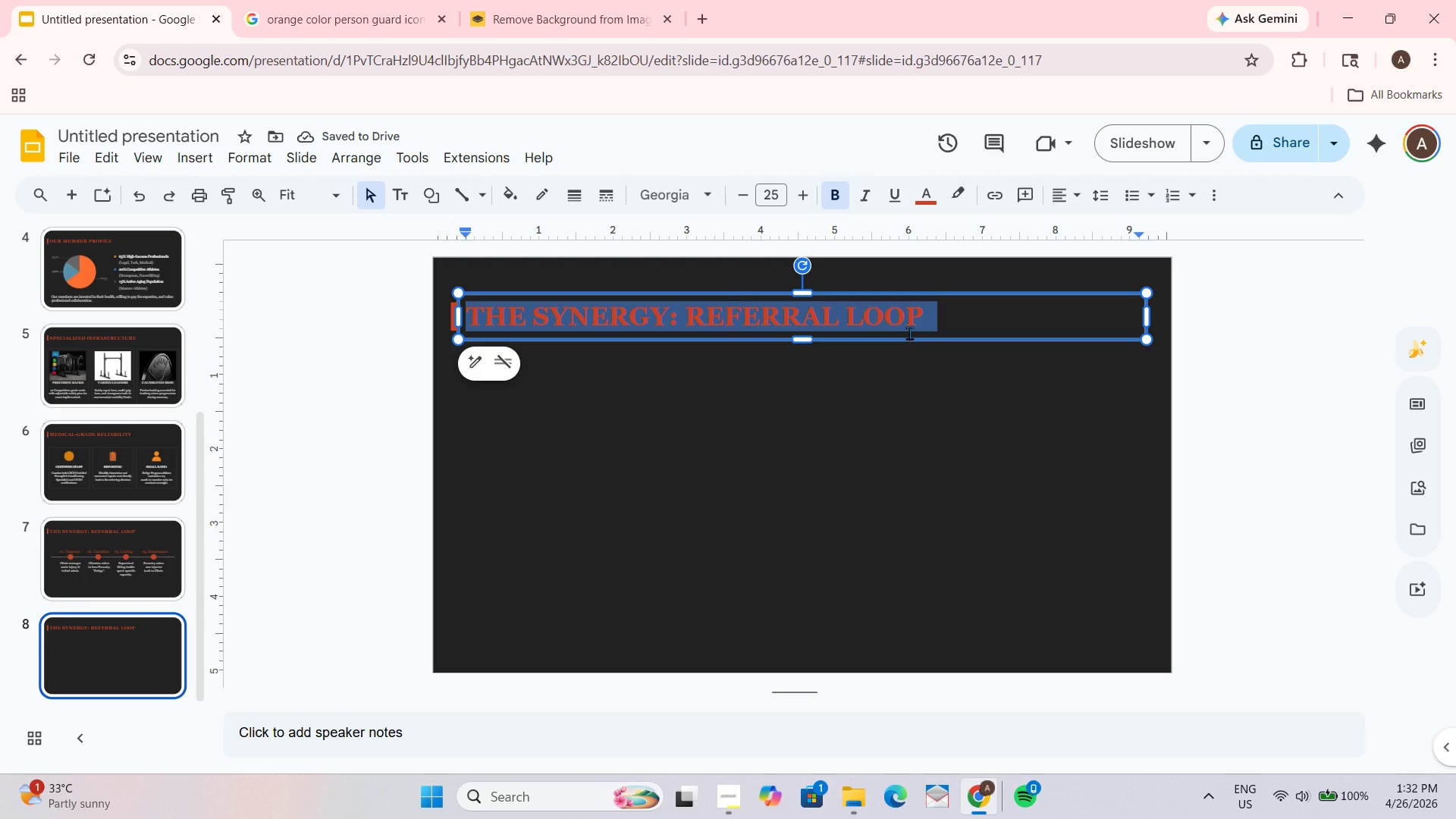 
hold_key(key=ShiftLeft, duration=0.52)
 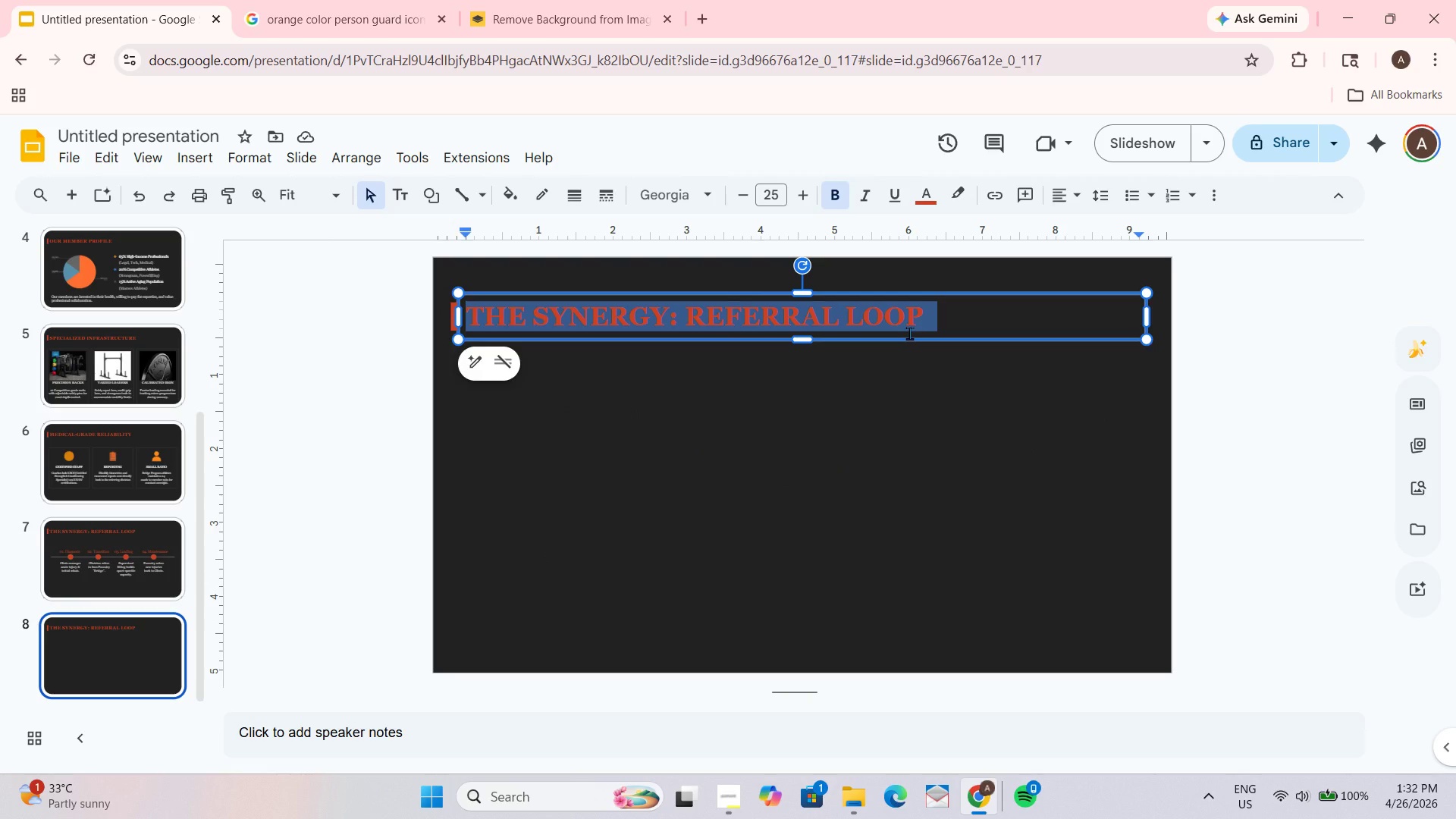 
type(JOINT WORKSHOP)
 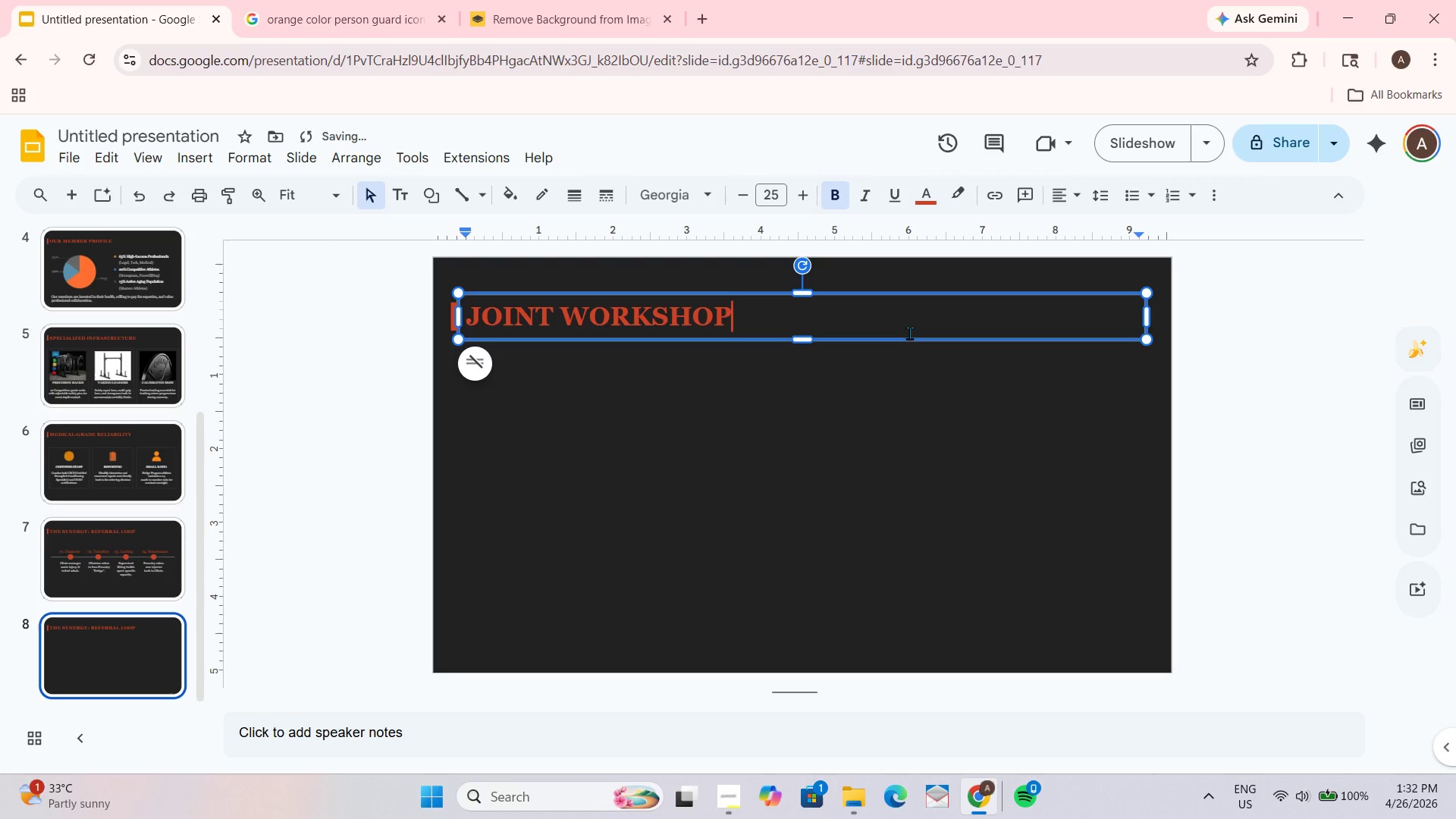 
key(Control+B)
 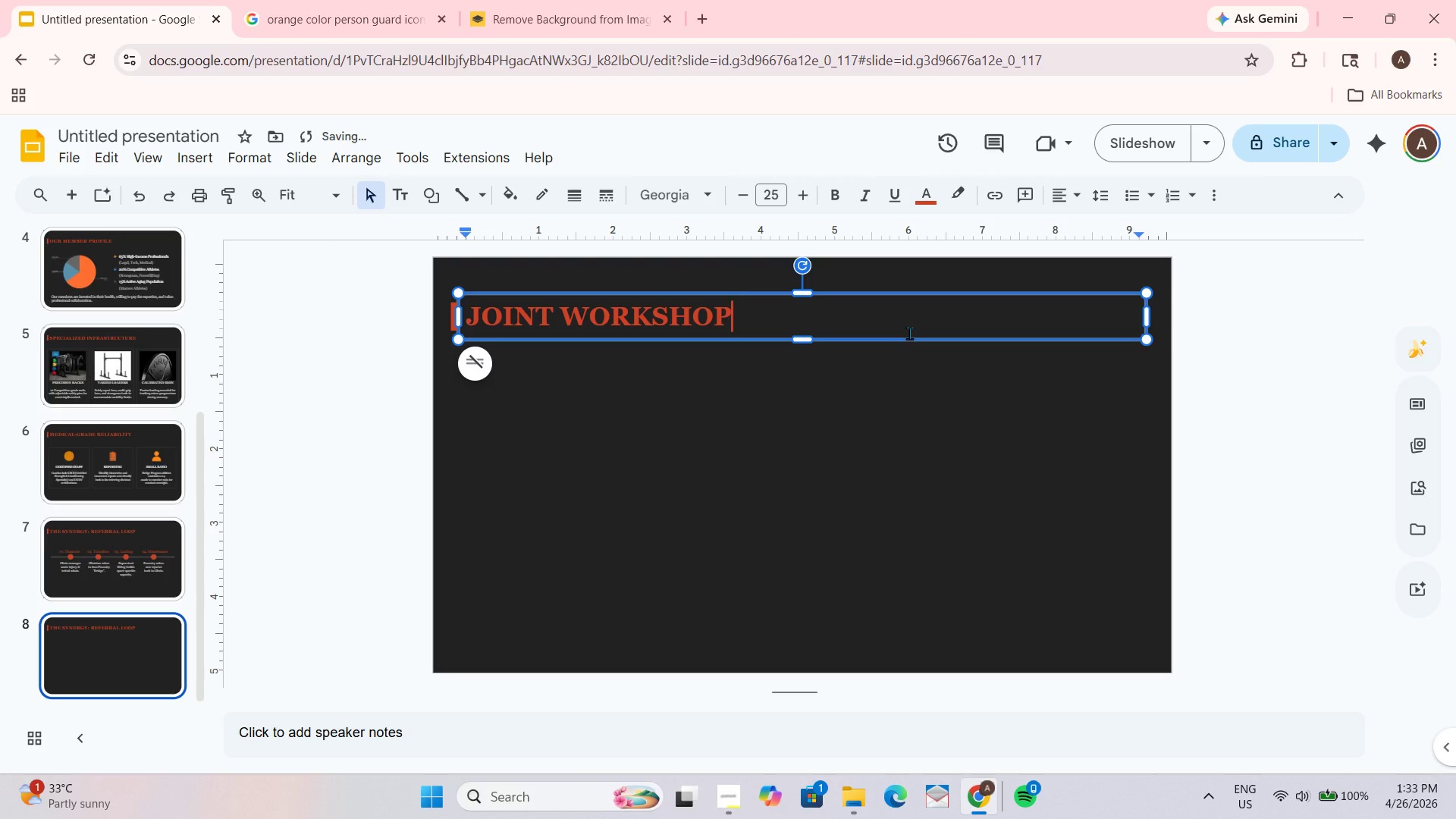 
key(Control+A)
 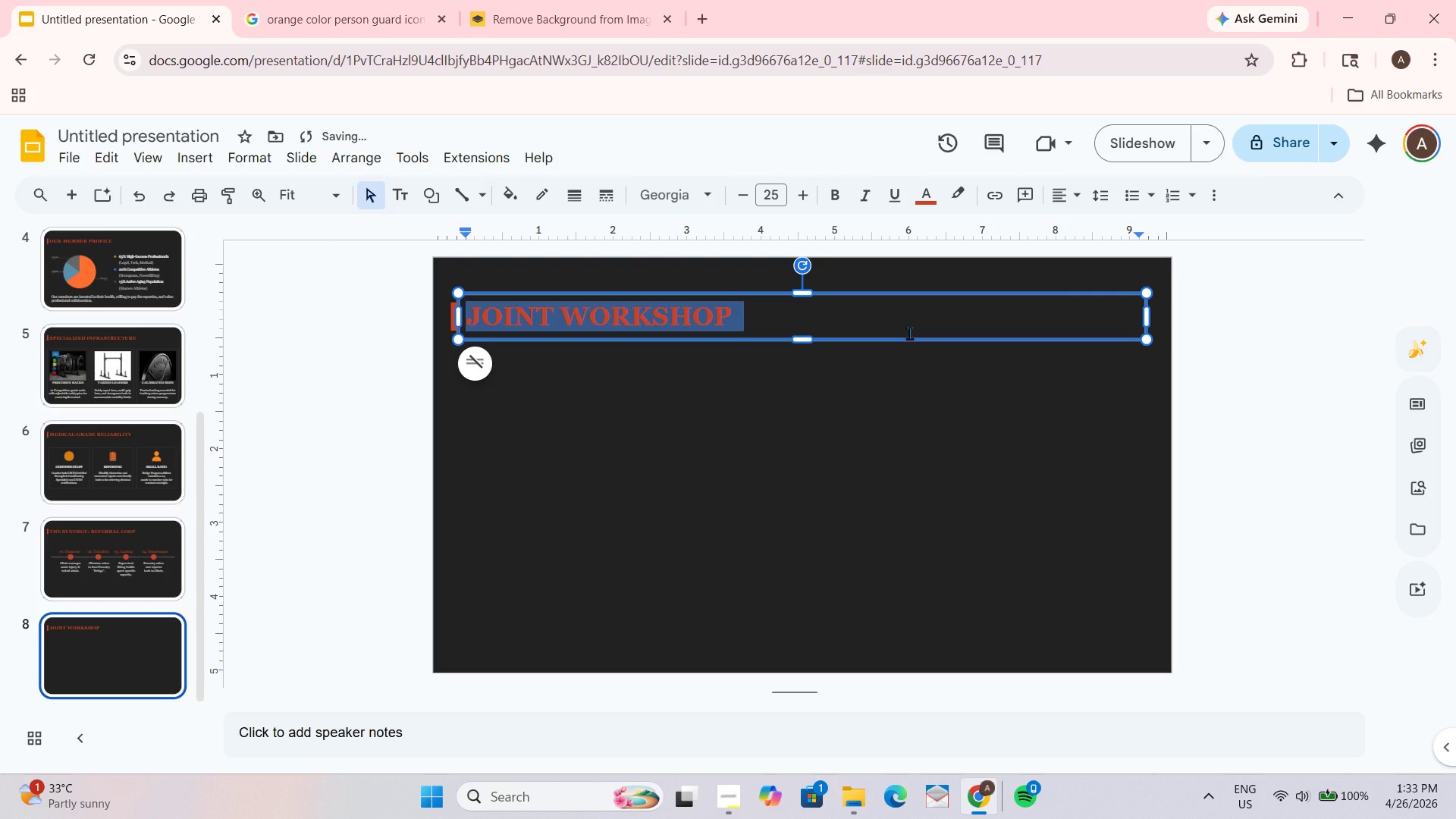 
key(Control+B)
 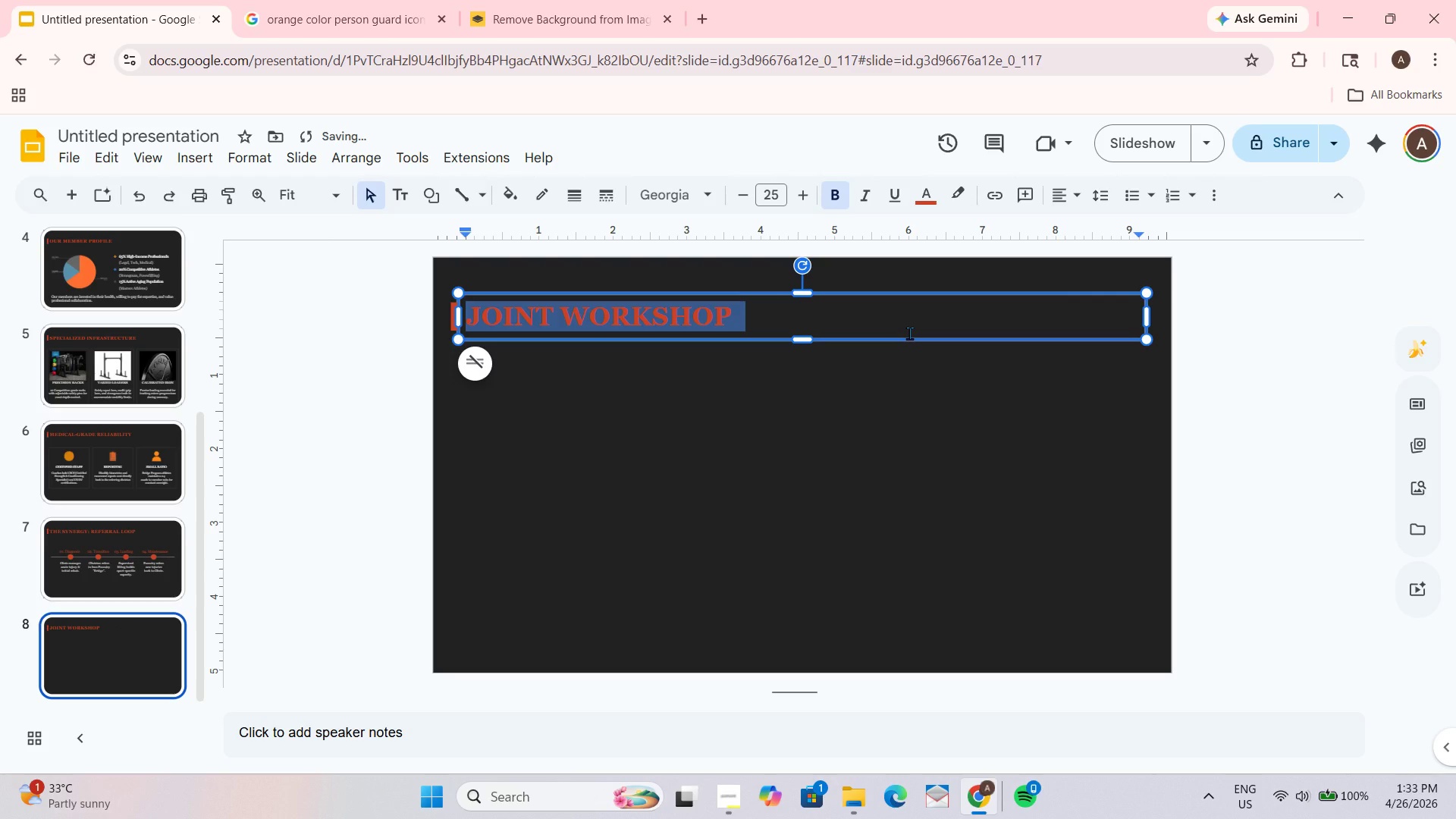 
key(CapsLock)
 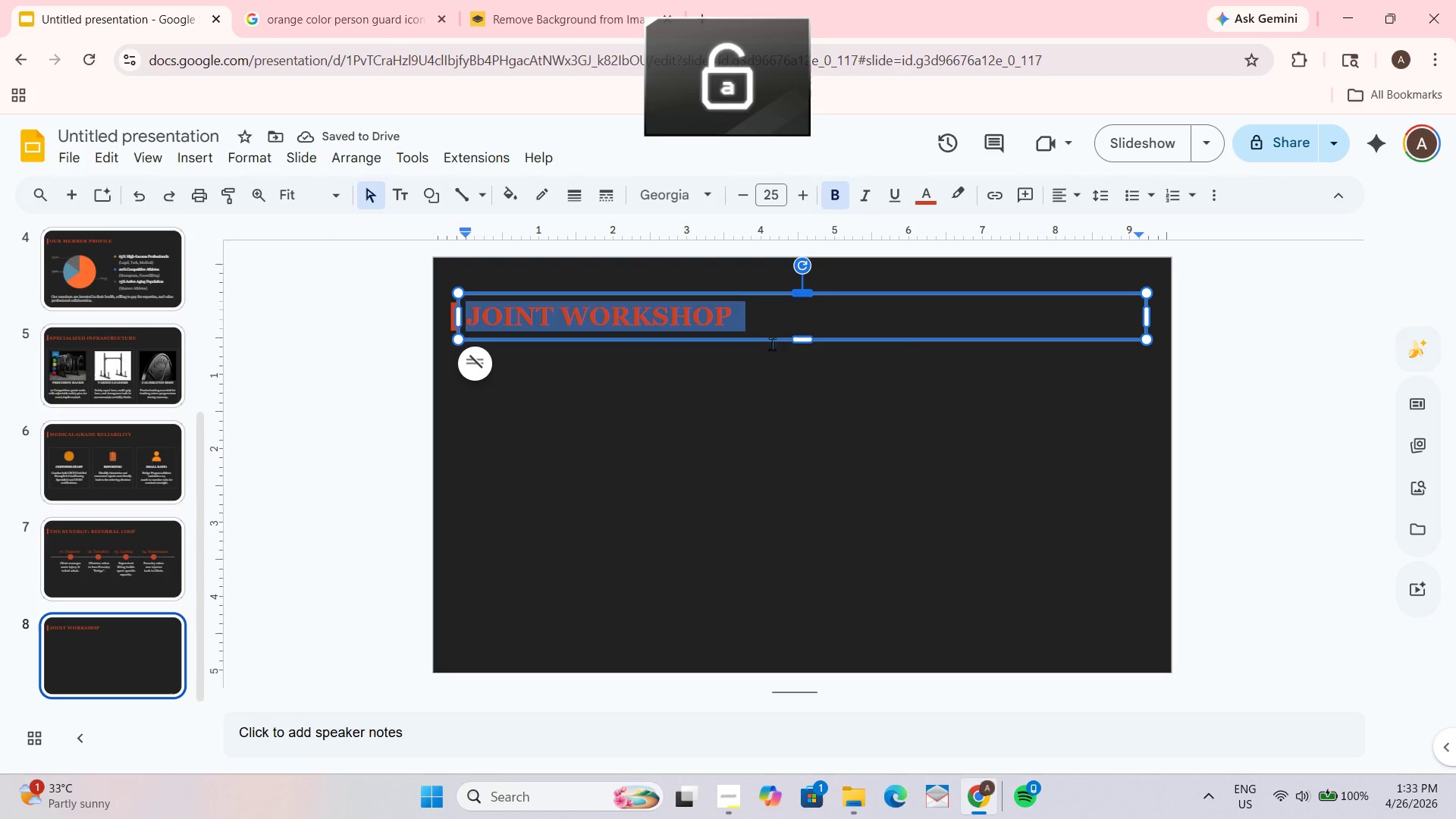 
left_click_drag(start_coordinate=[623, 534], to_coordinate=[624, 525])
 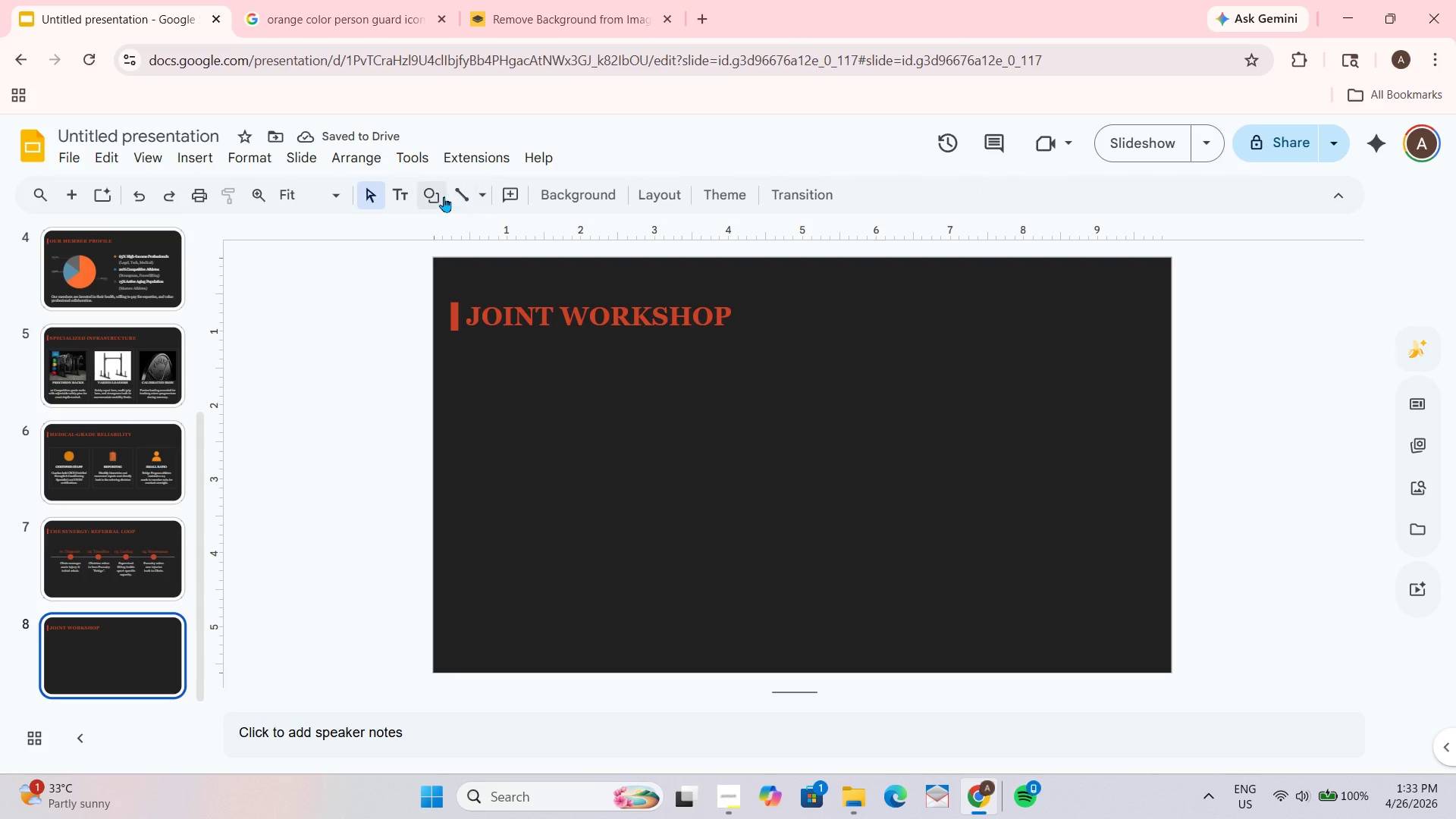 
left_click([444, 196])
 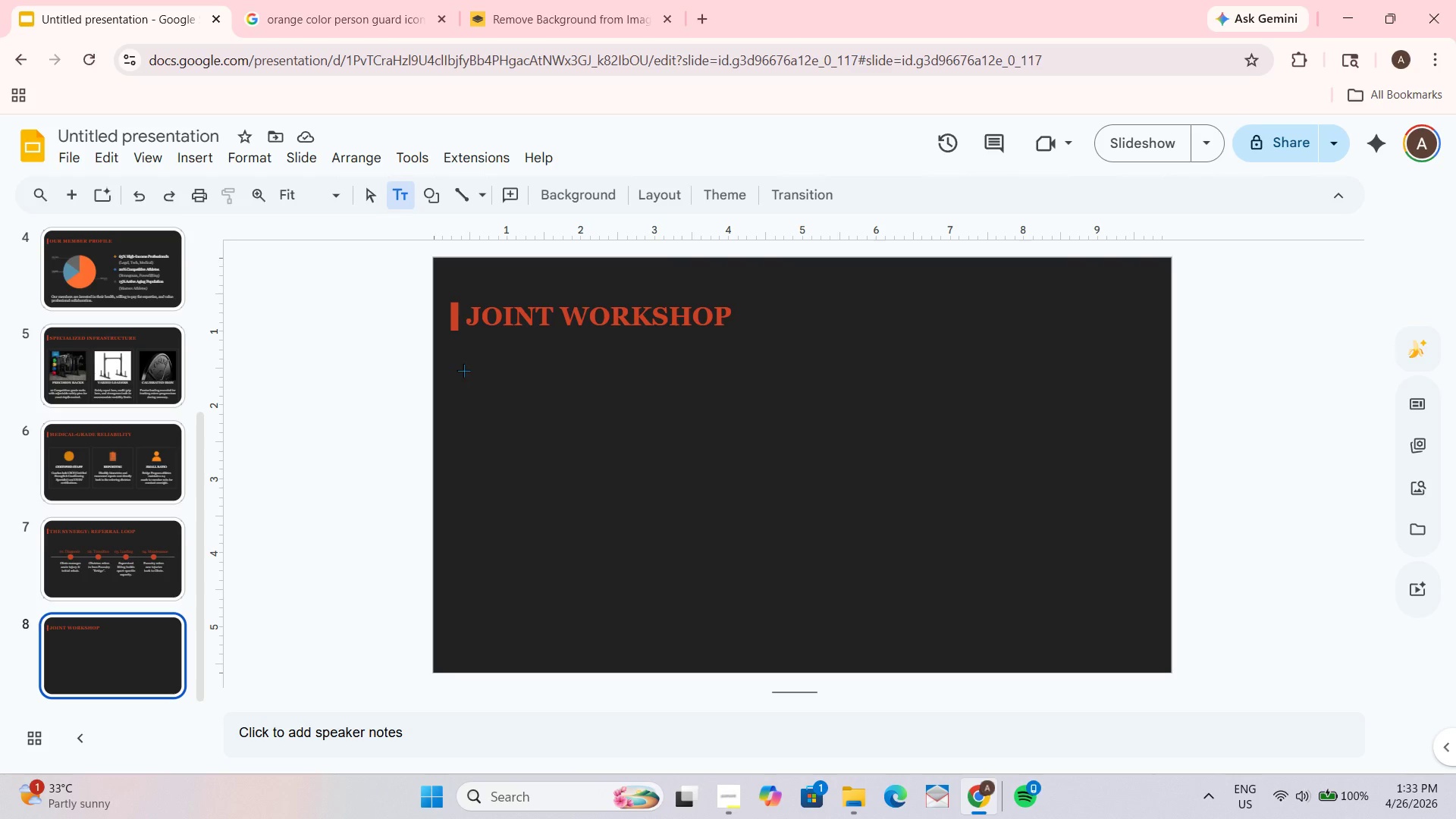 
left_click_drag(start_coordinate=[452, 366], to_coordinate=[711, 415])
 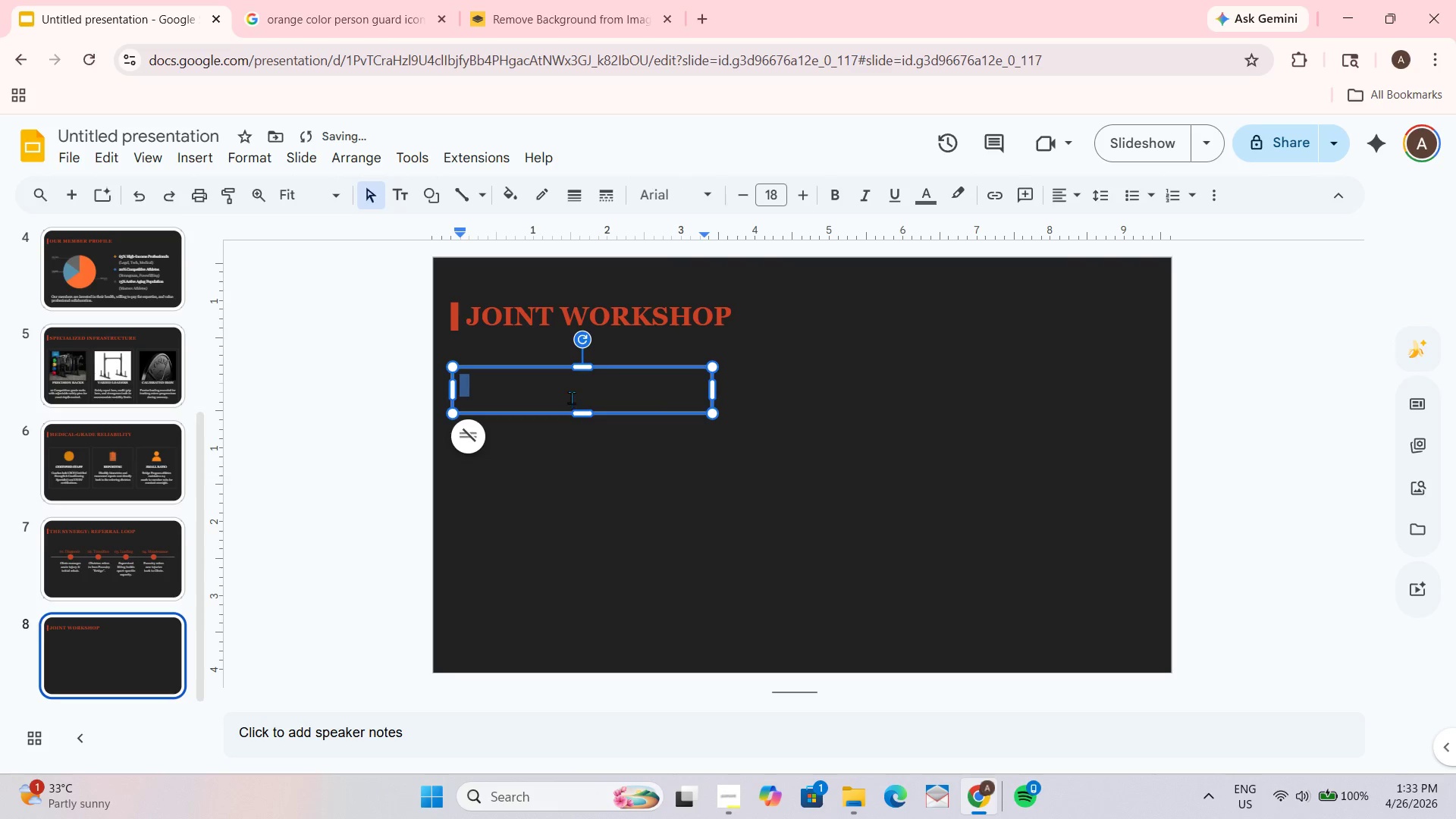 
double_click([571, 394])
 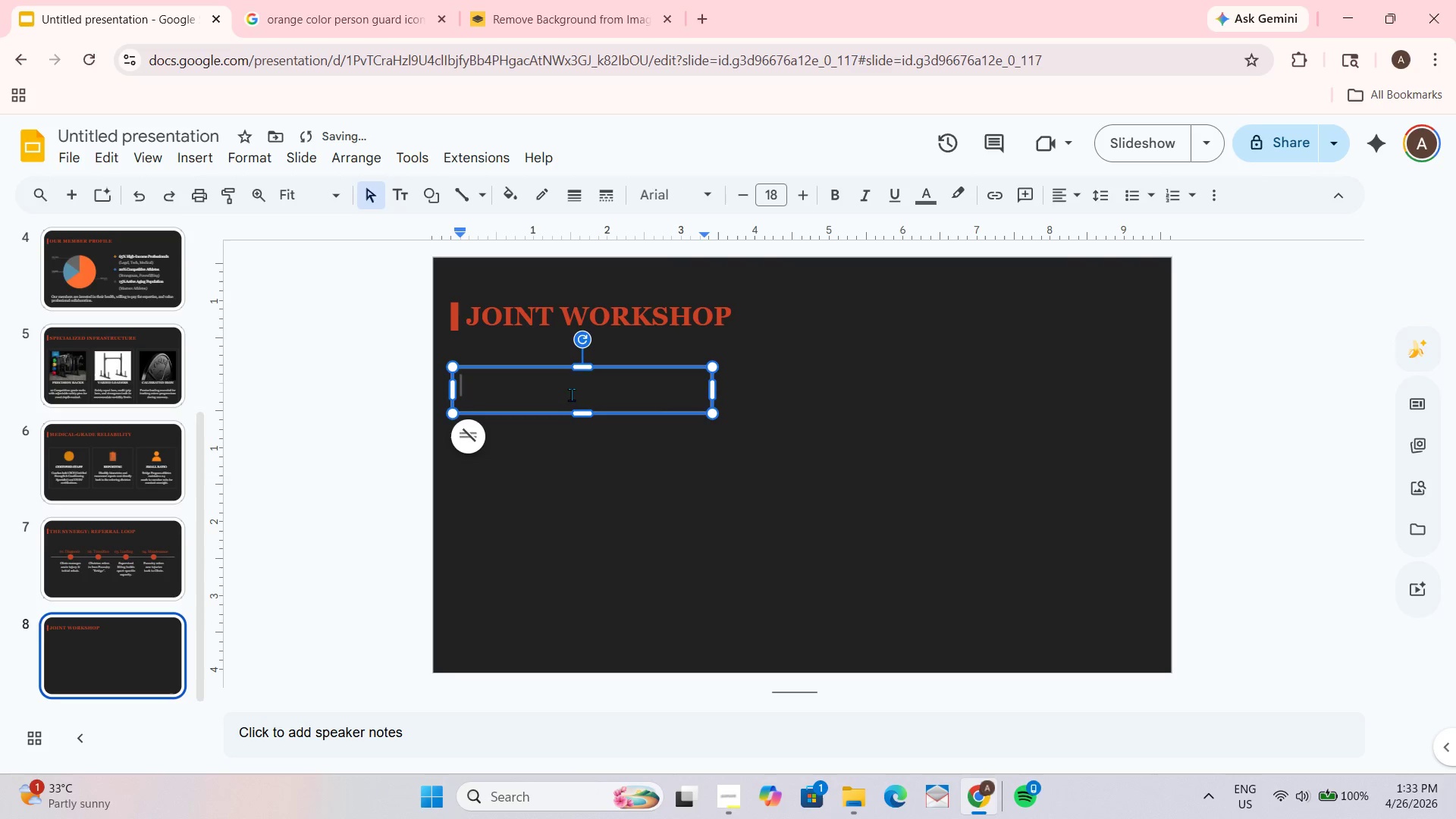 
triple_click([571, 394])
 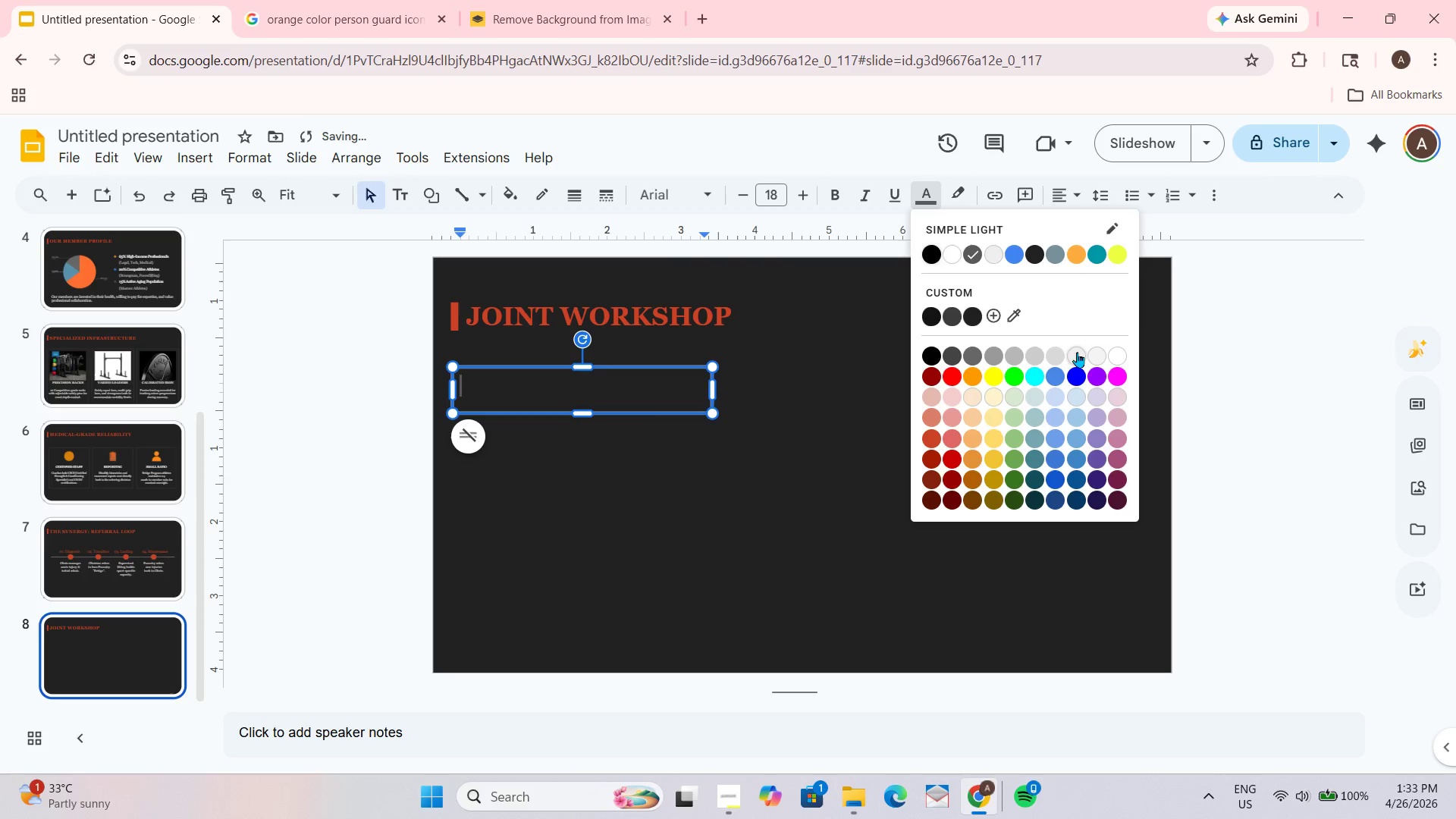 
left_click([1035, 347])
 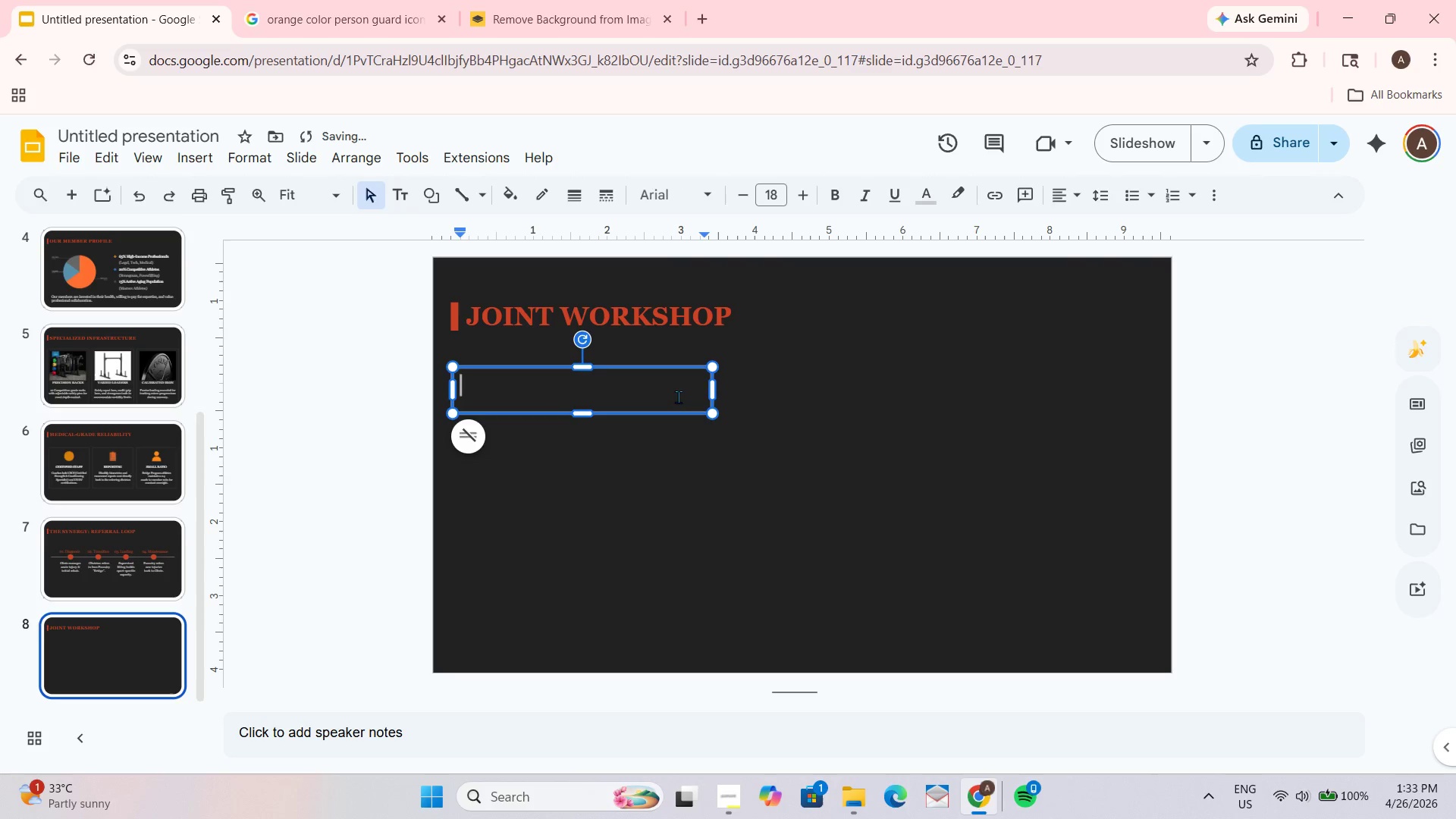 
type(Establish local authority through co-brade)
key(Backspace)
key(Backspace)
type(nded educational semir)
key(Backspace)
type(nars hosted at The Iron Foundry)
 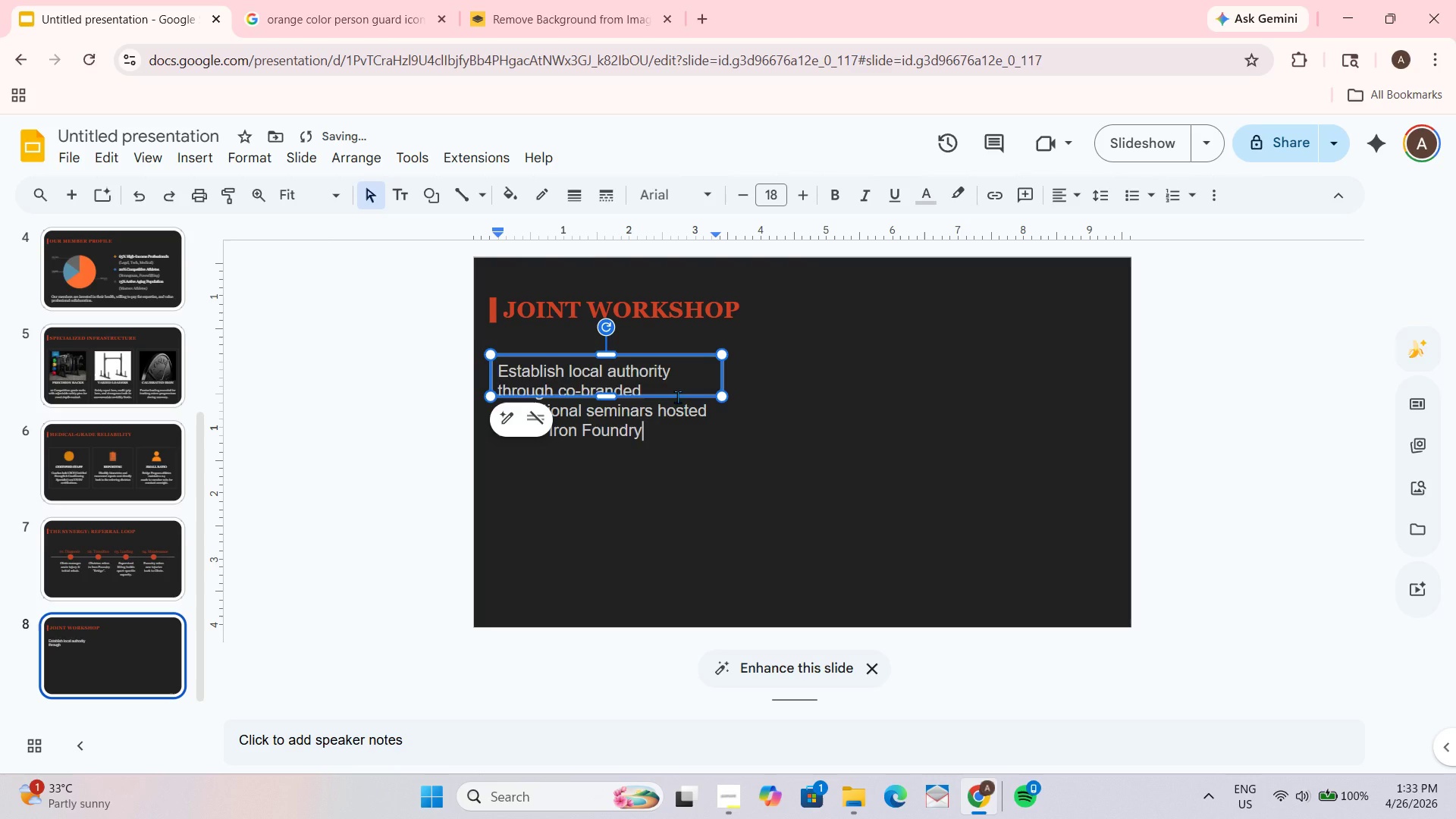 
left_click_drag(start_coordinate=[720, 378], to_coordinate=[787, 378])
 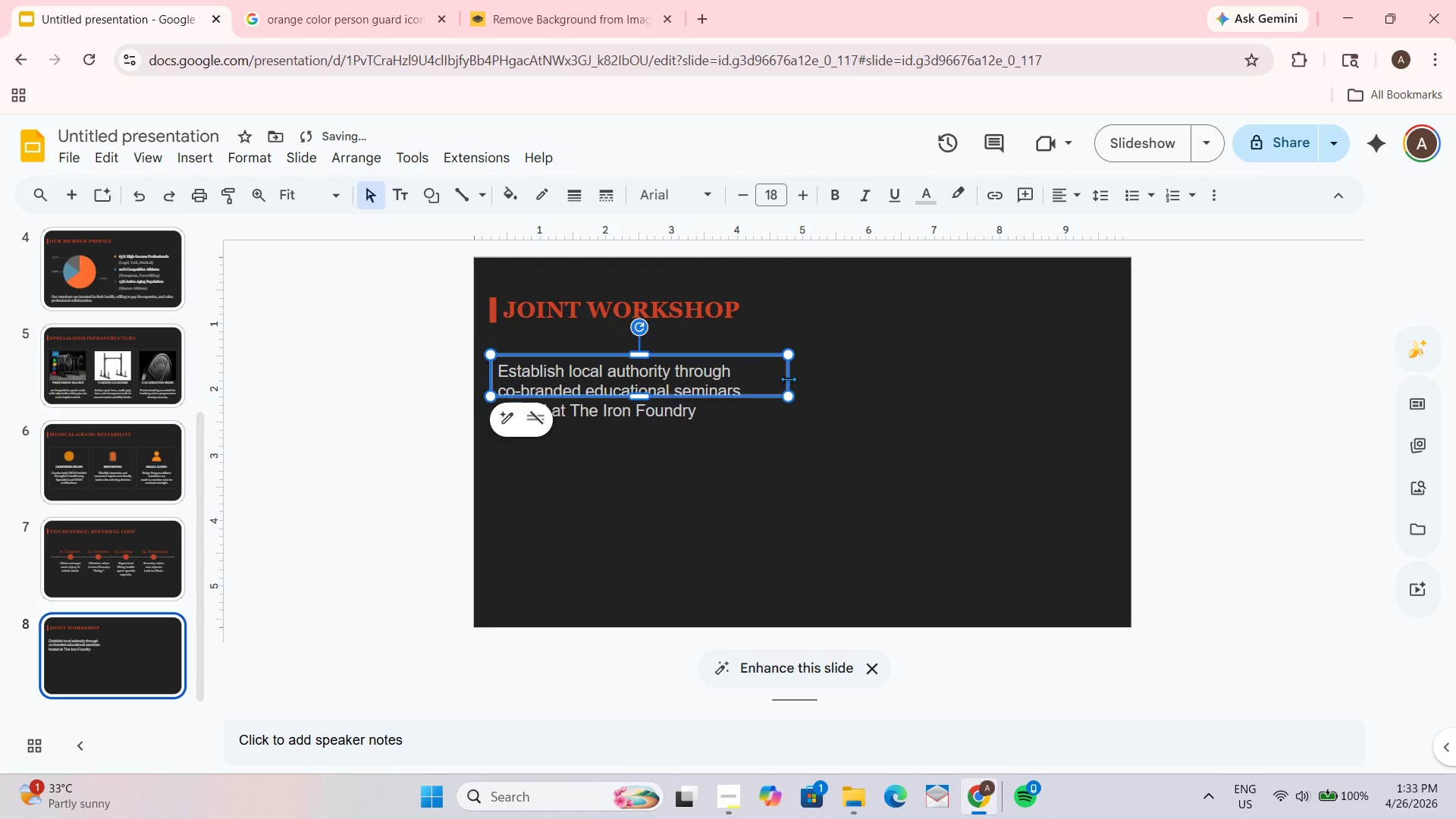 
left_click_drag(start_coordinate=[788, 378], to_coordinate=[836, 378])
 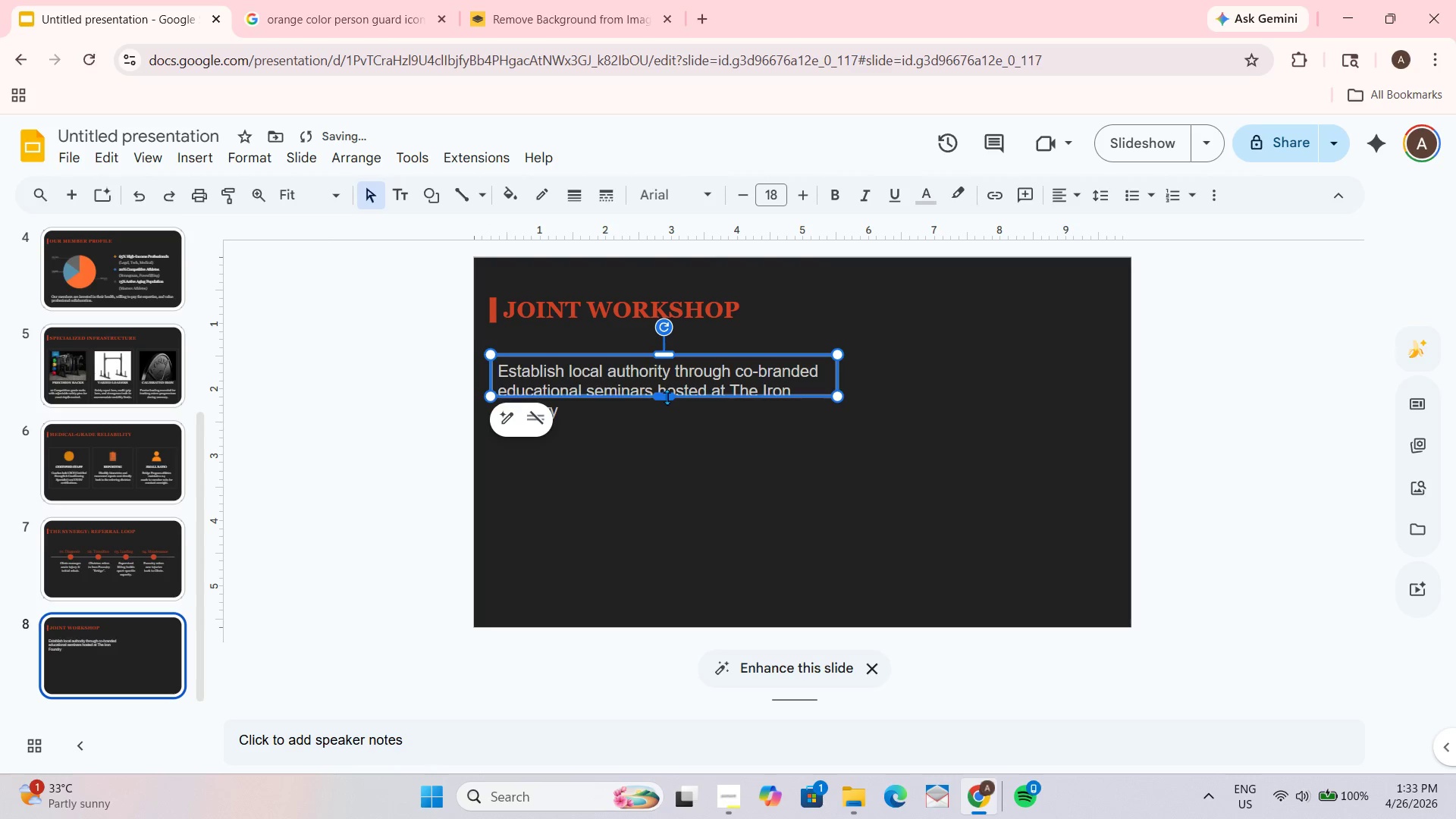 
left_click_drag(start_coordinate=[667, 397], to_coordinate=[667, 404])
 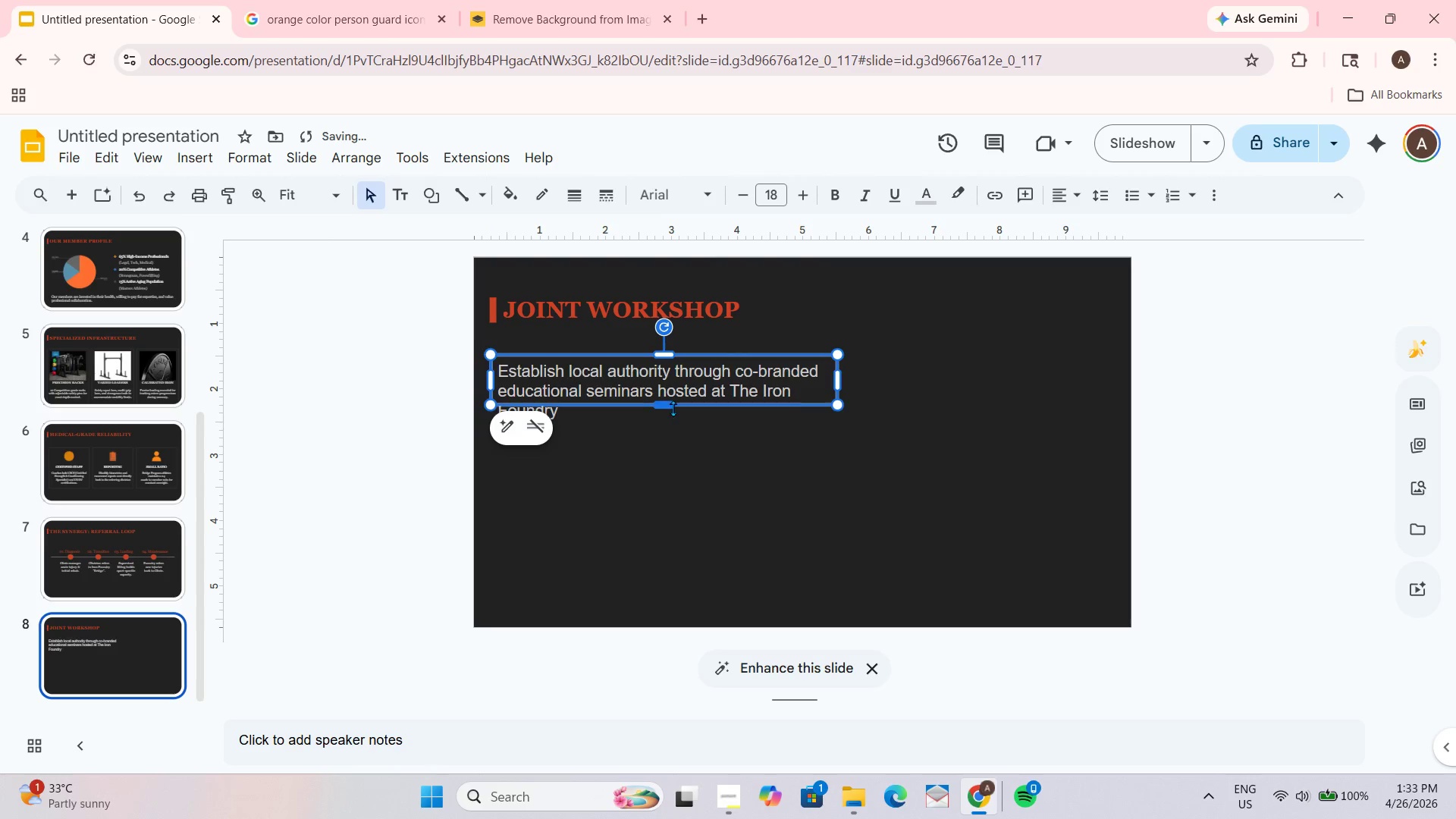 
left_click_drag(start_coordinate=[673, 408], to_coordinate=[673, 426])
 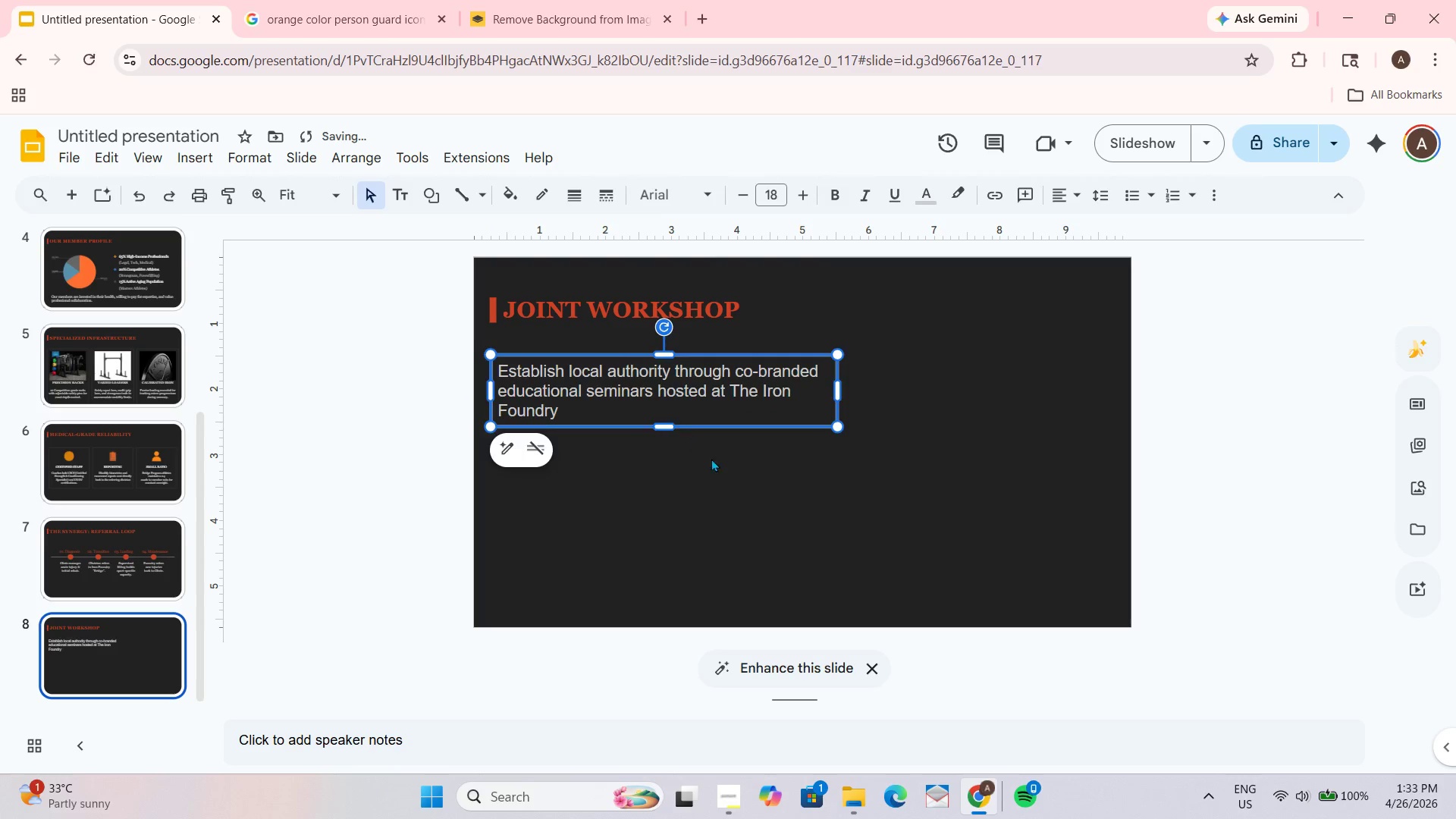 
left_click_drag(start_coordinate=[711, 458], to_coordinate=[711, 462])
 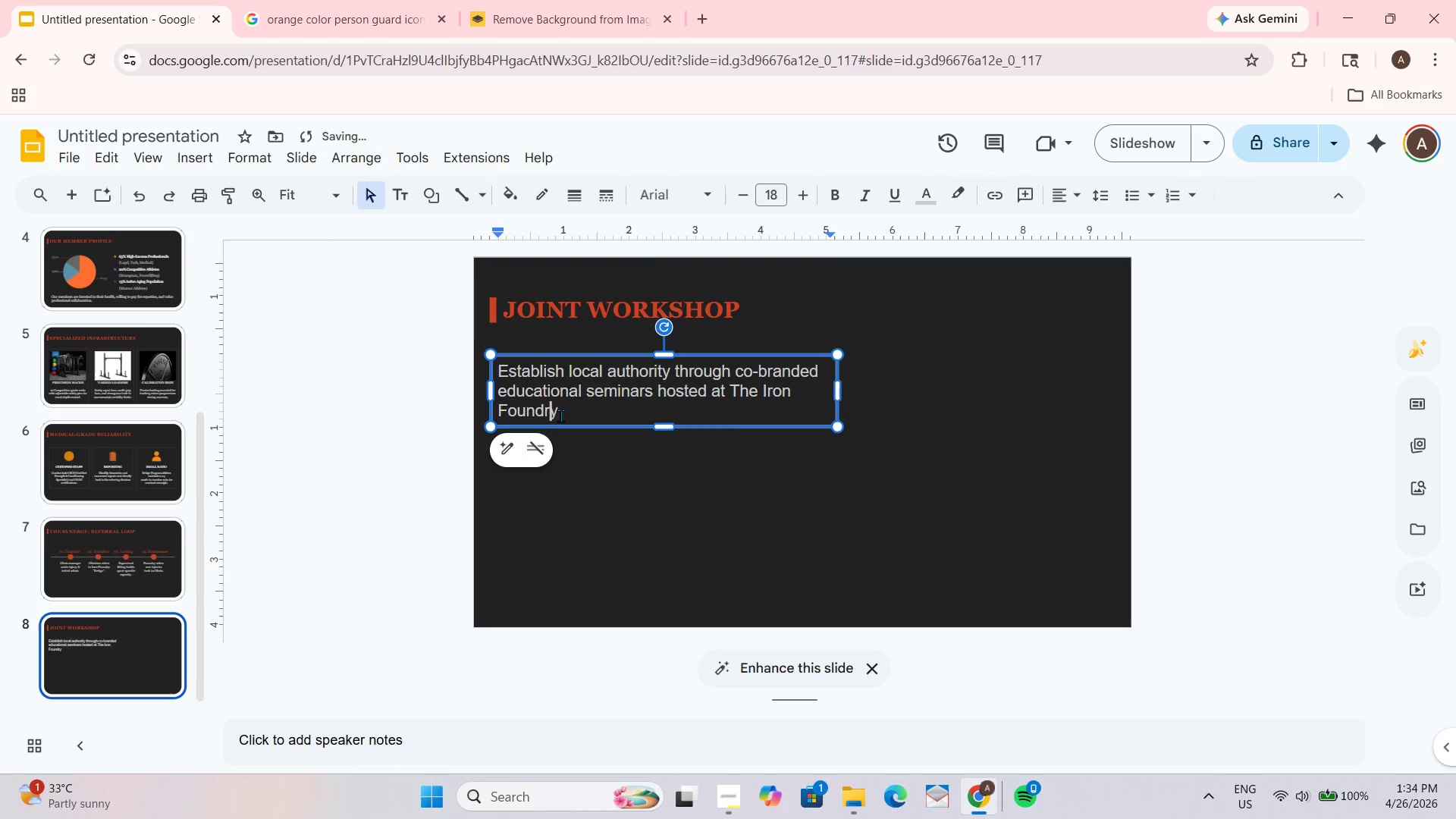 
double_click([568, 416])
 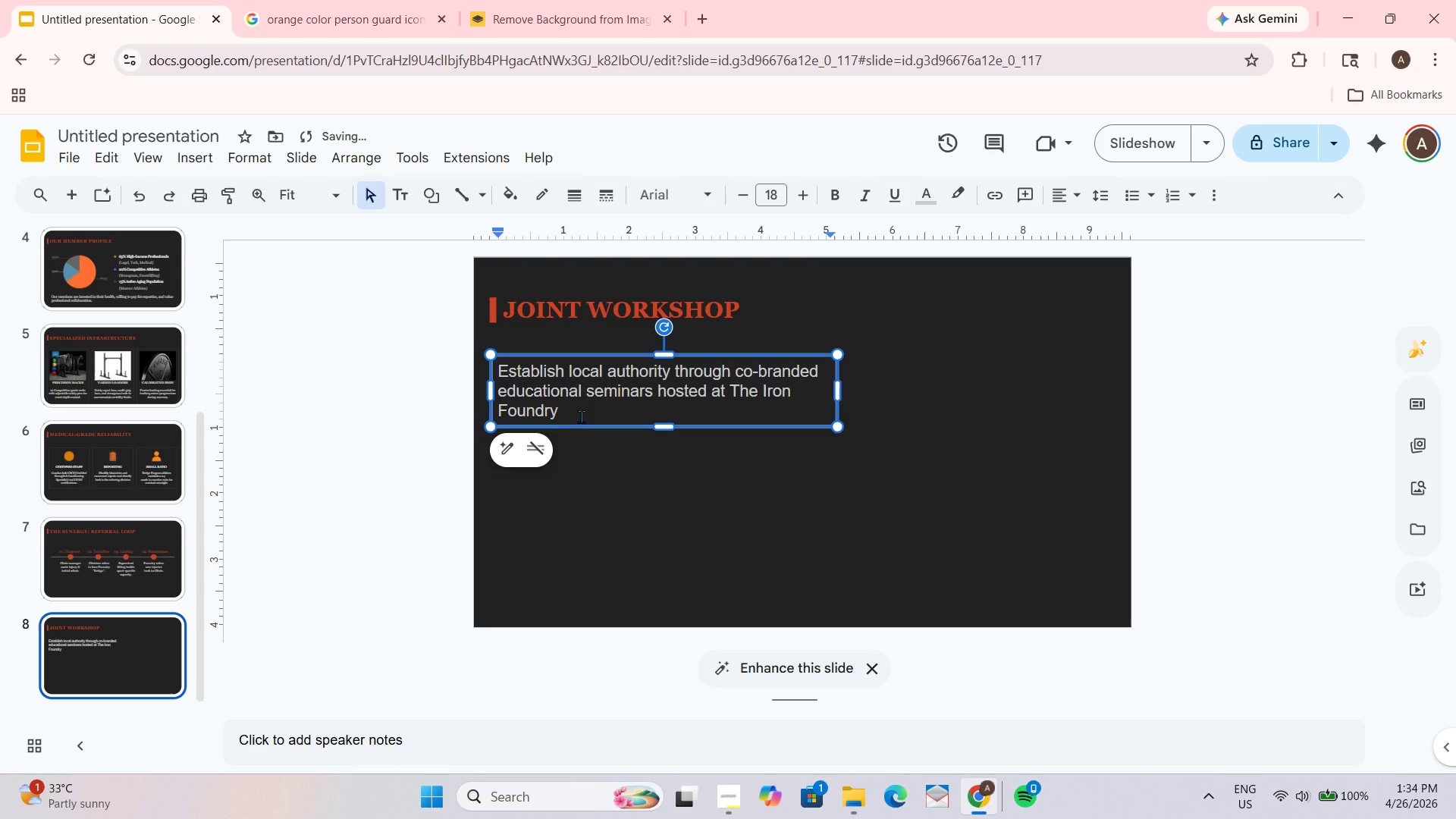 
key(Period)
 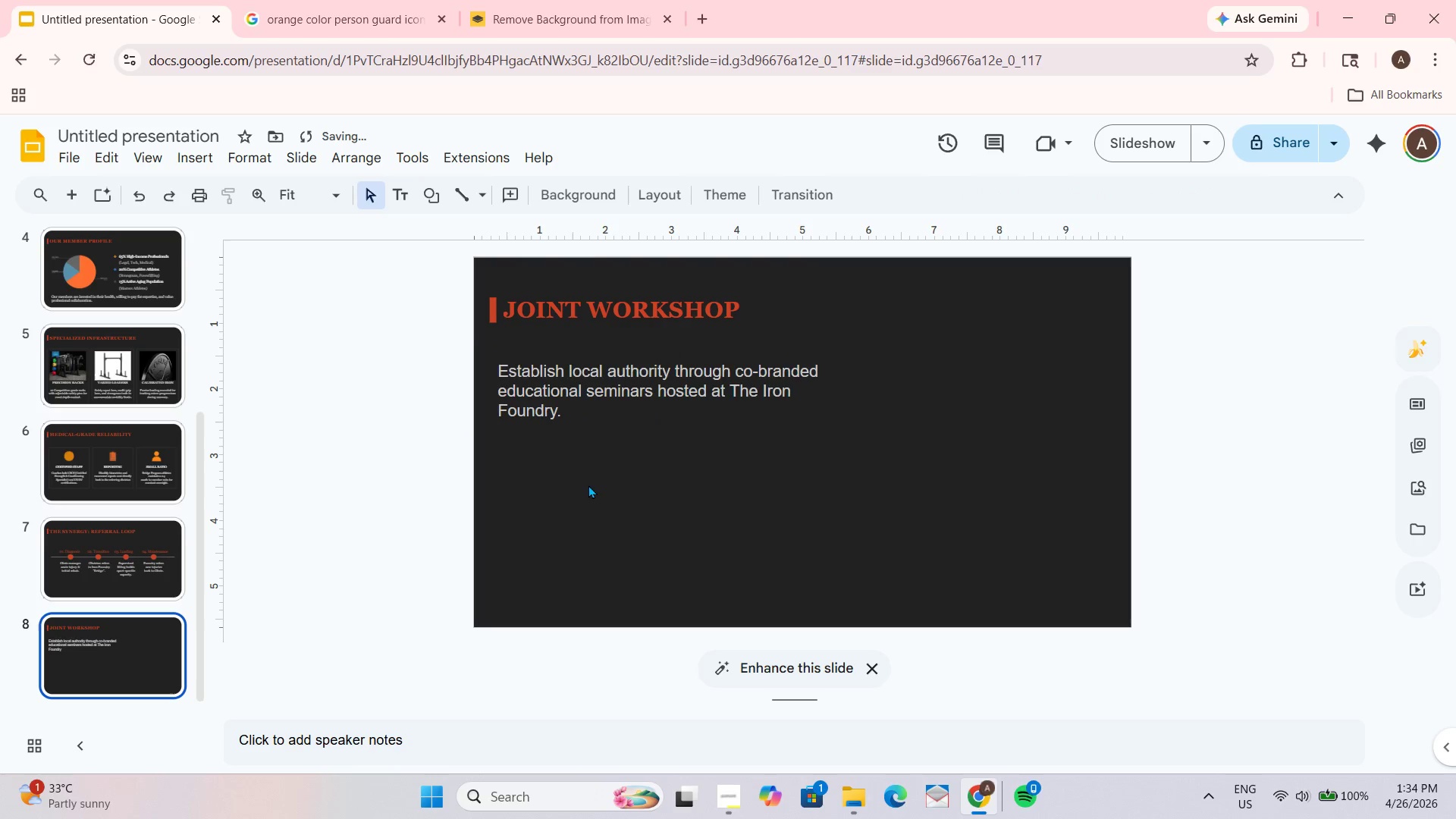 
left_click([588, 485])
 